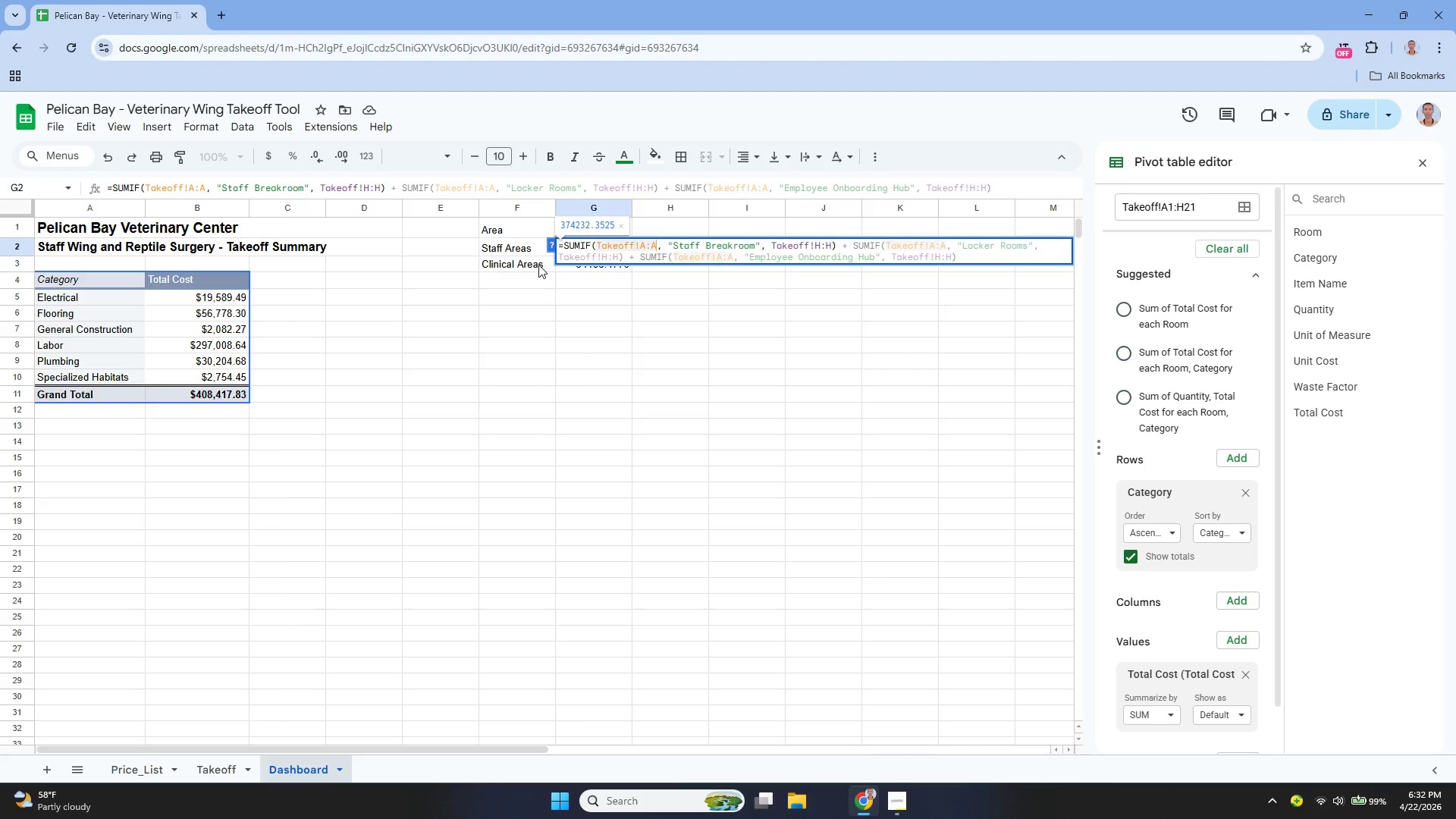 
key(ArrowLeft)
 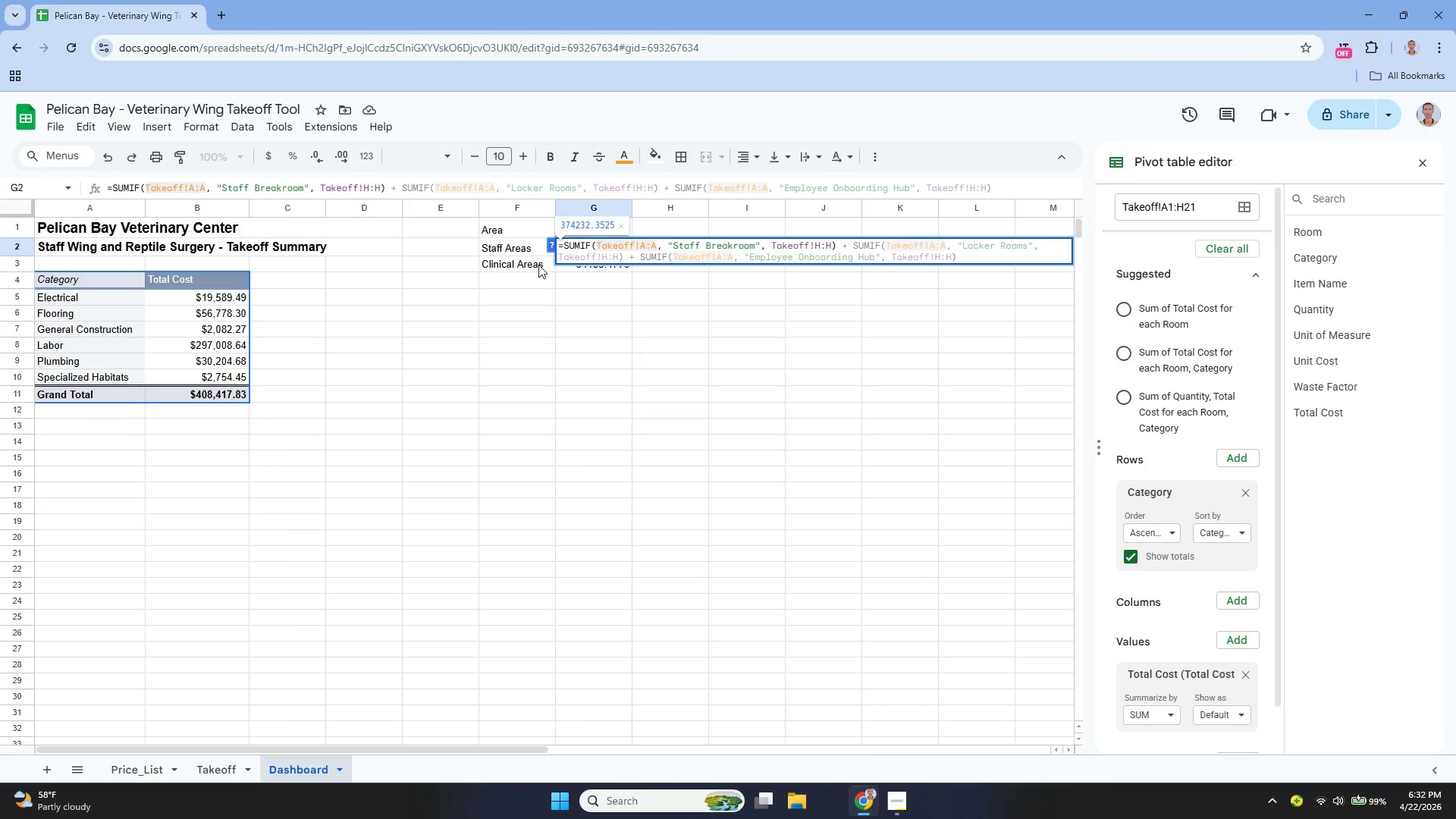 
type(21)
 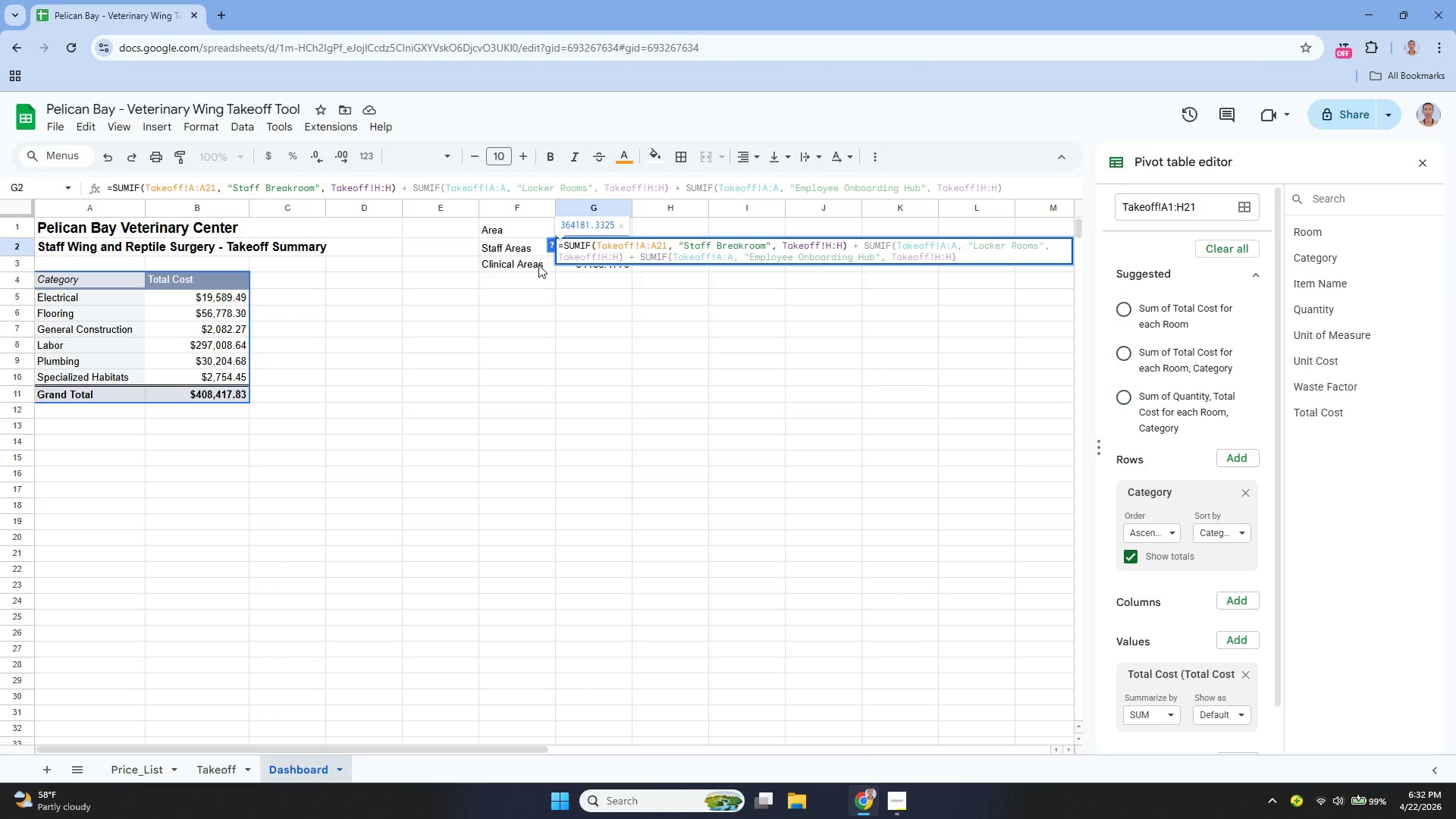 
hold_key(key=ArrowRight, duration=1.5)
 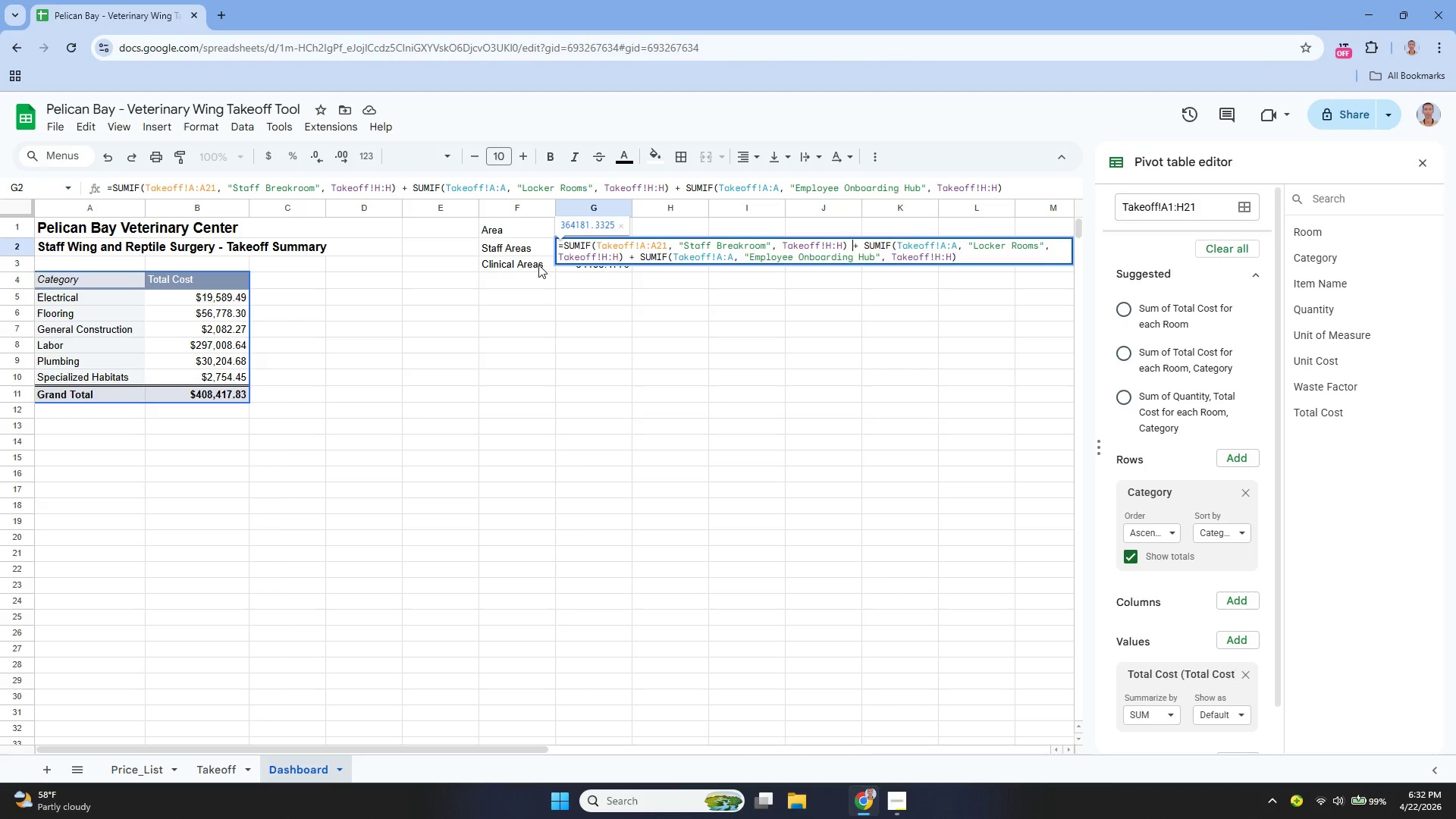 
key(ArrowLeft)
 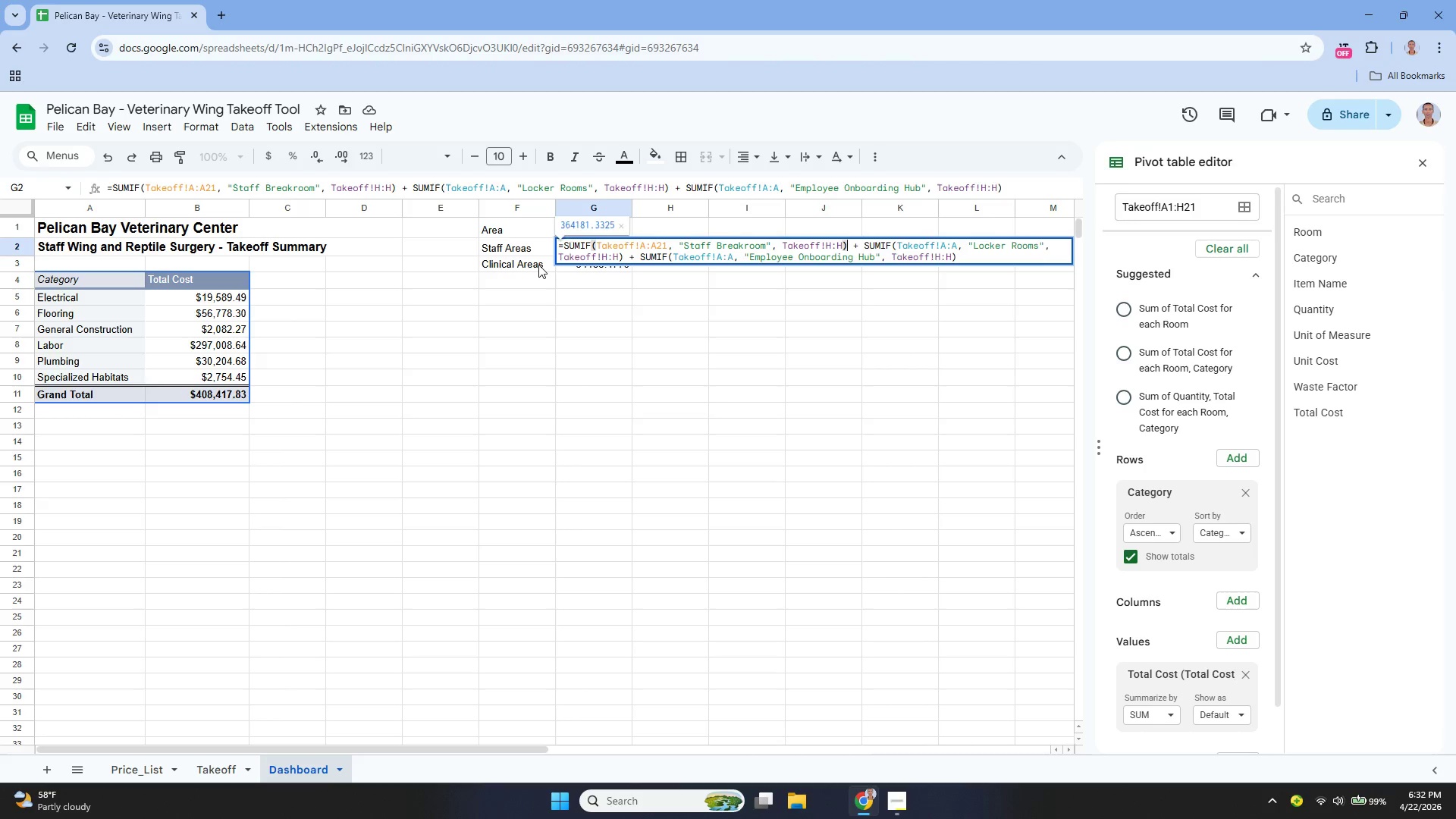 
key(2)
 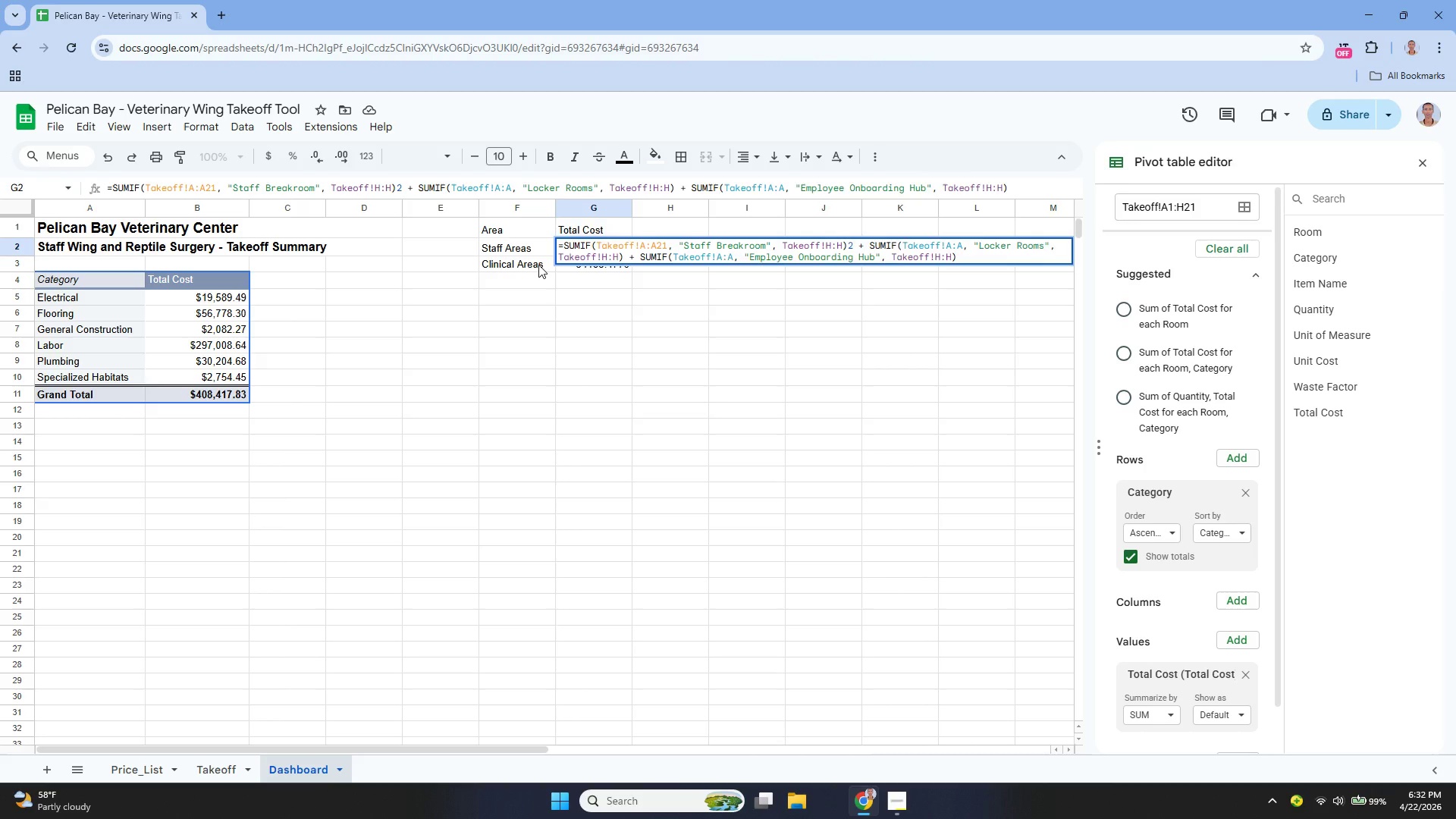 
key(Backspace)
 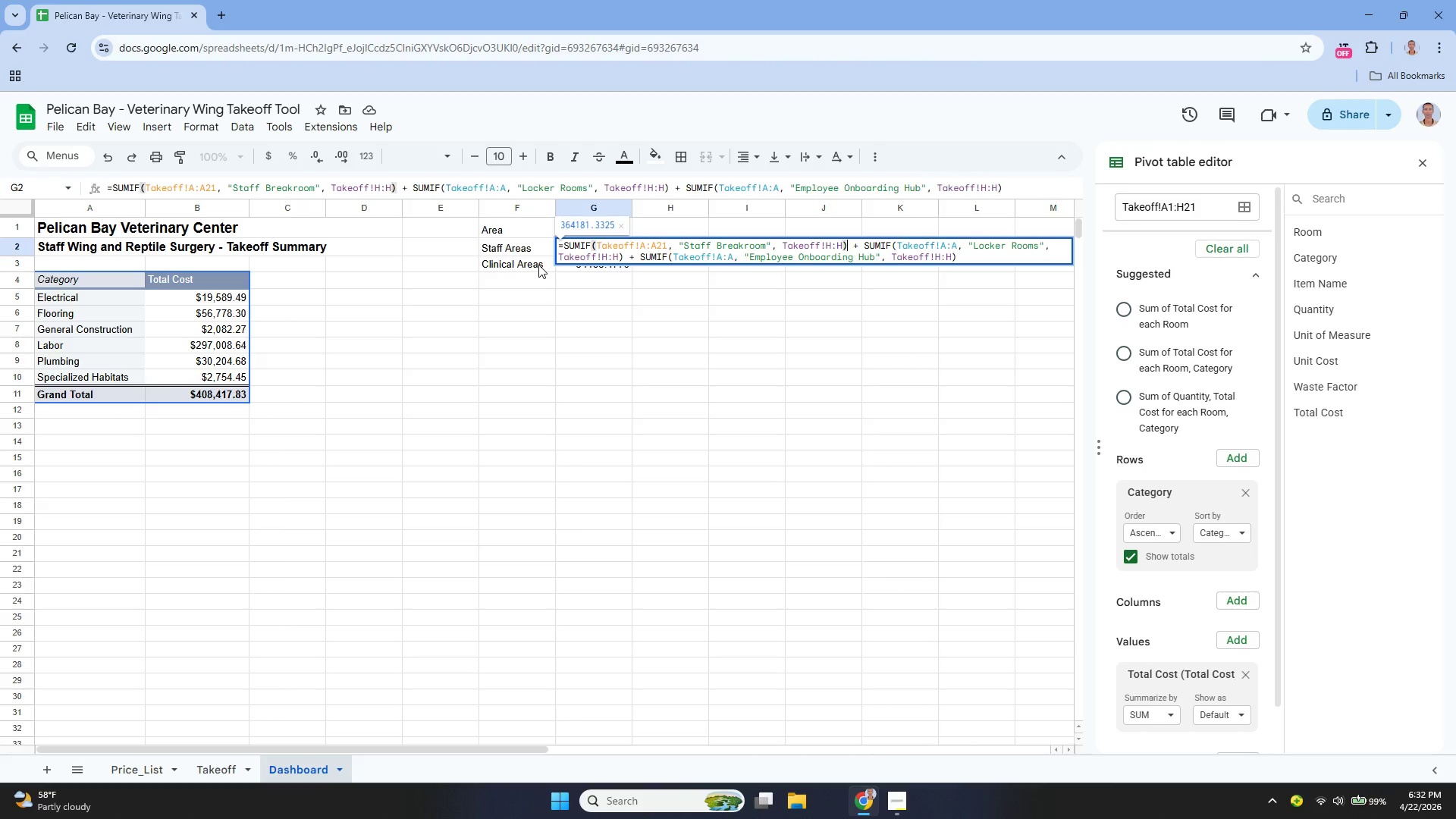 
key(ArrowLeft)
 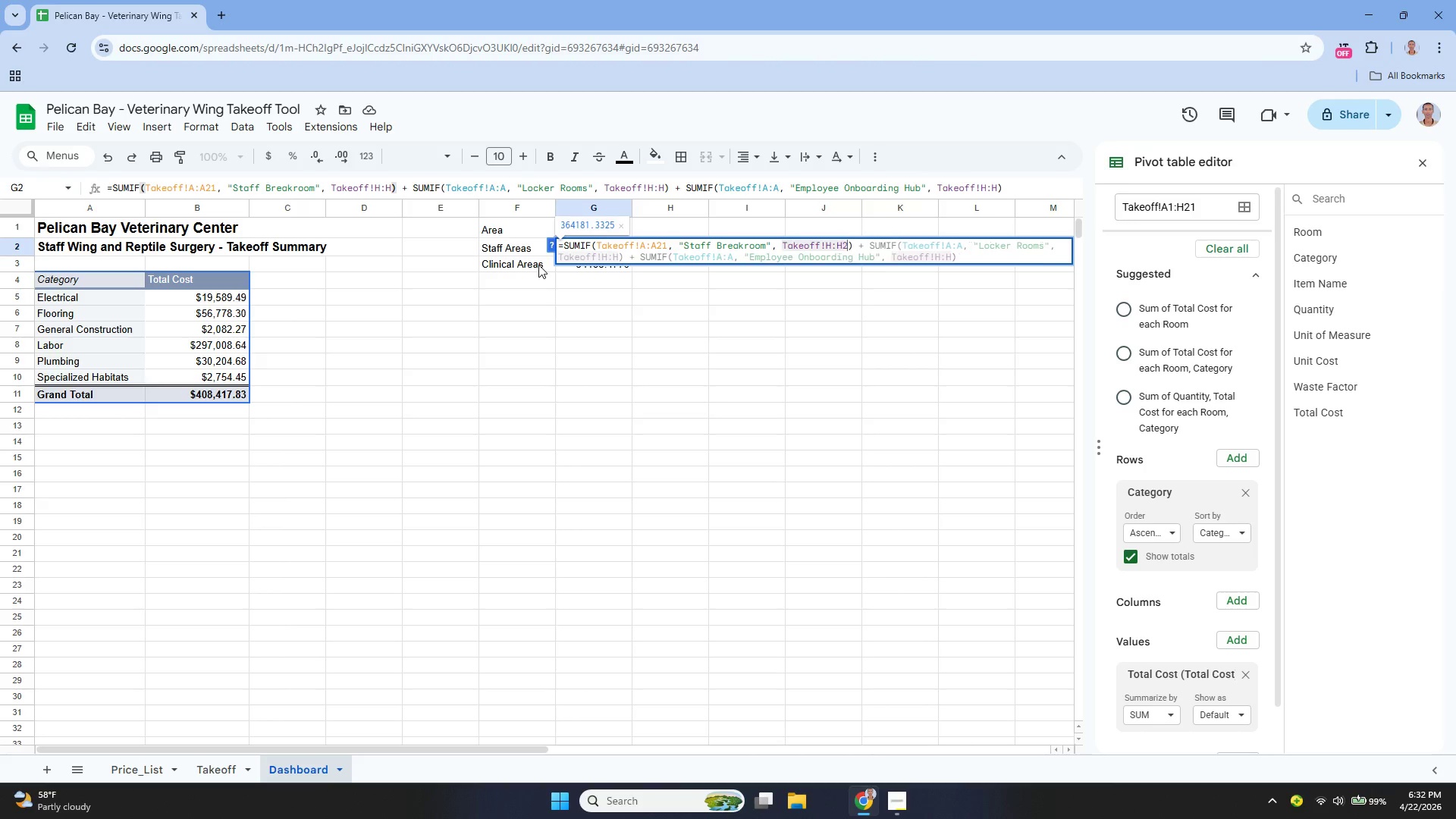 
type(21)
 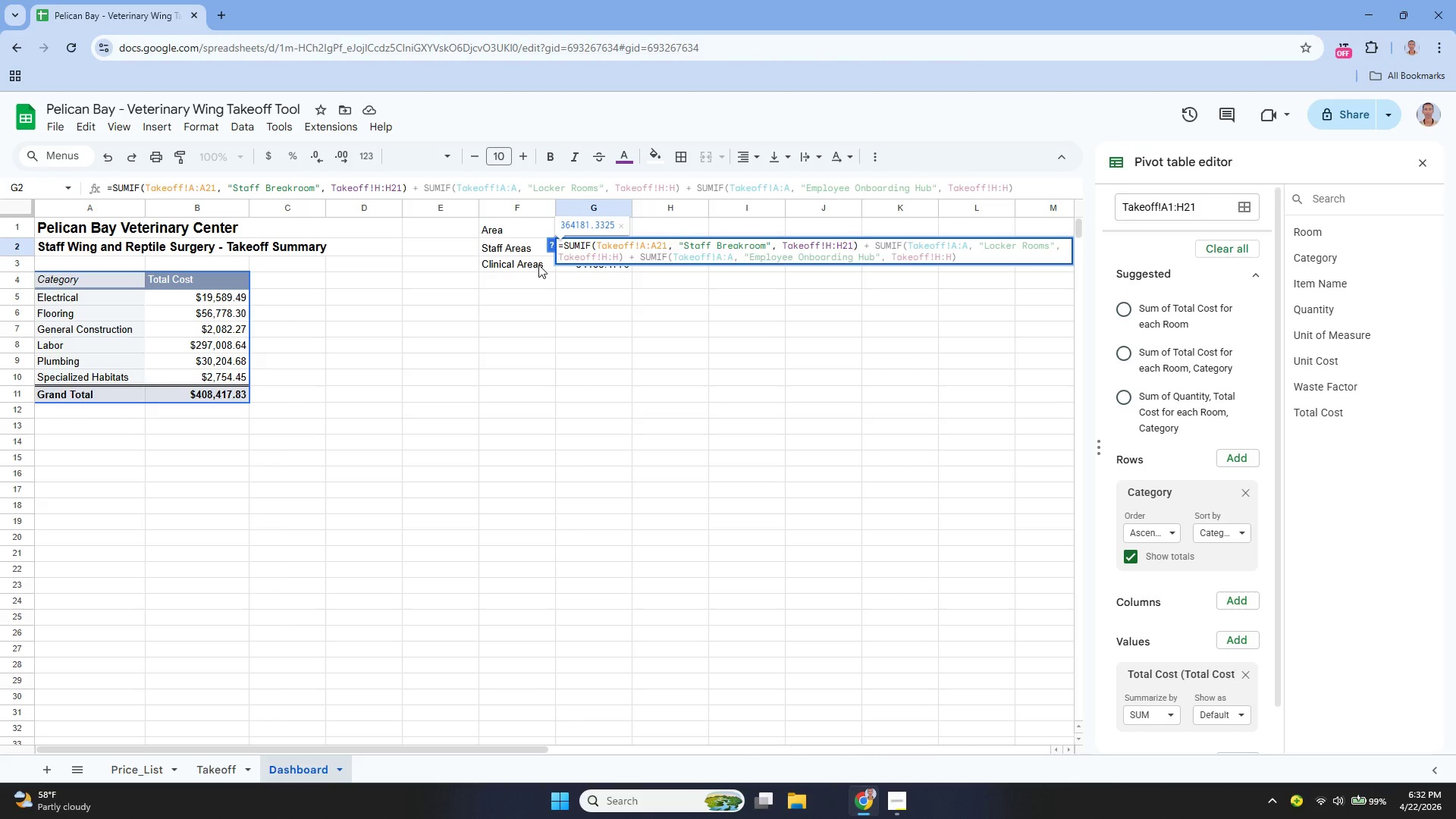 
hold_key(key=ArrowRight, duration=1.09)
 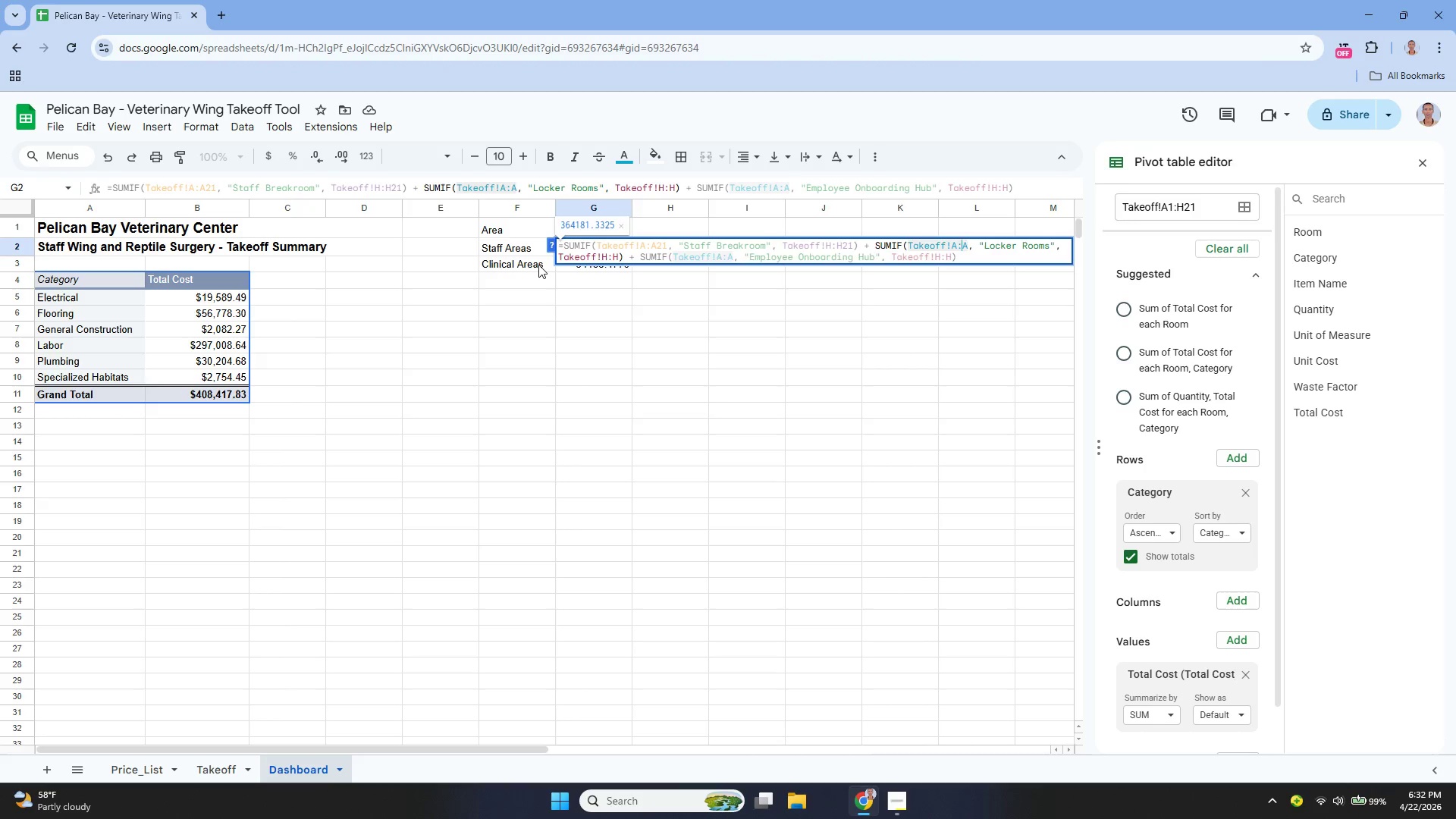 
key(ArrowRight)
 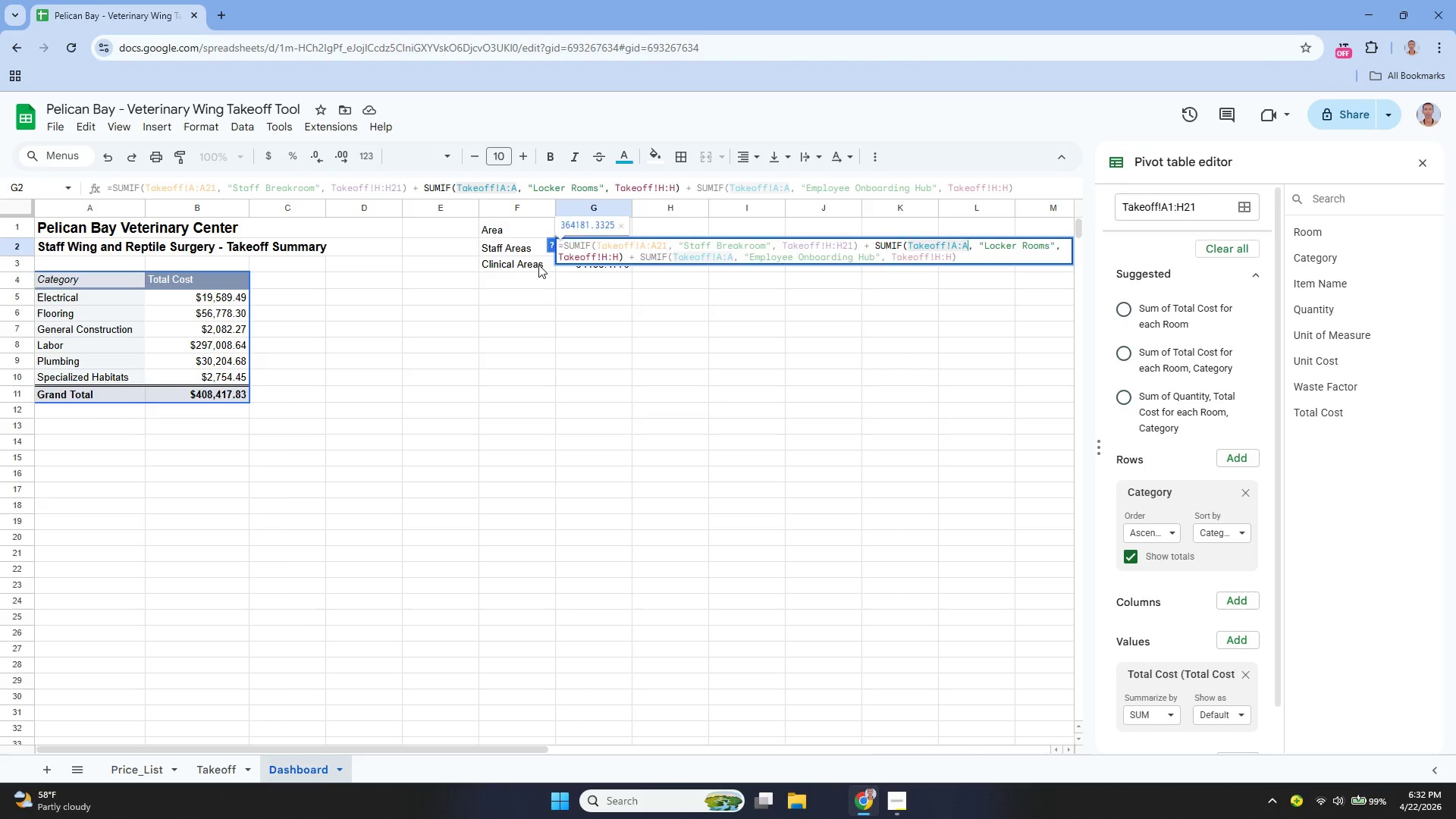 
key(Backspace)
 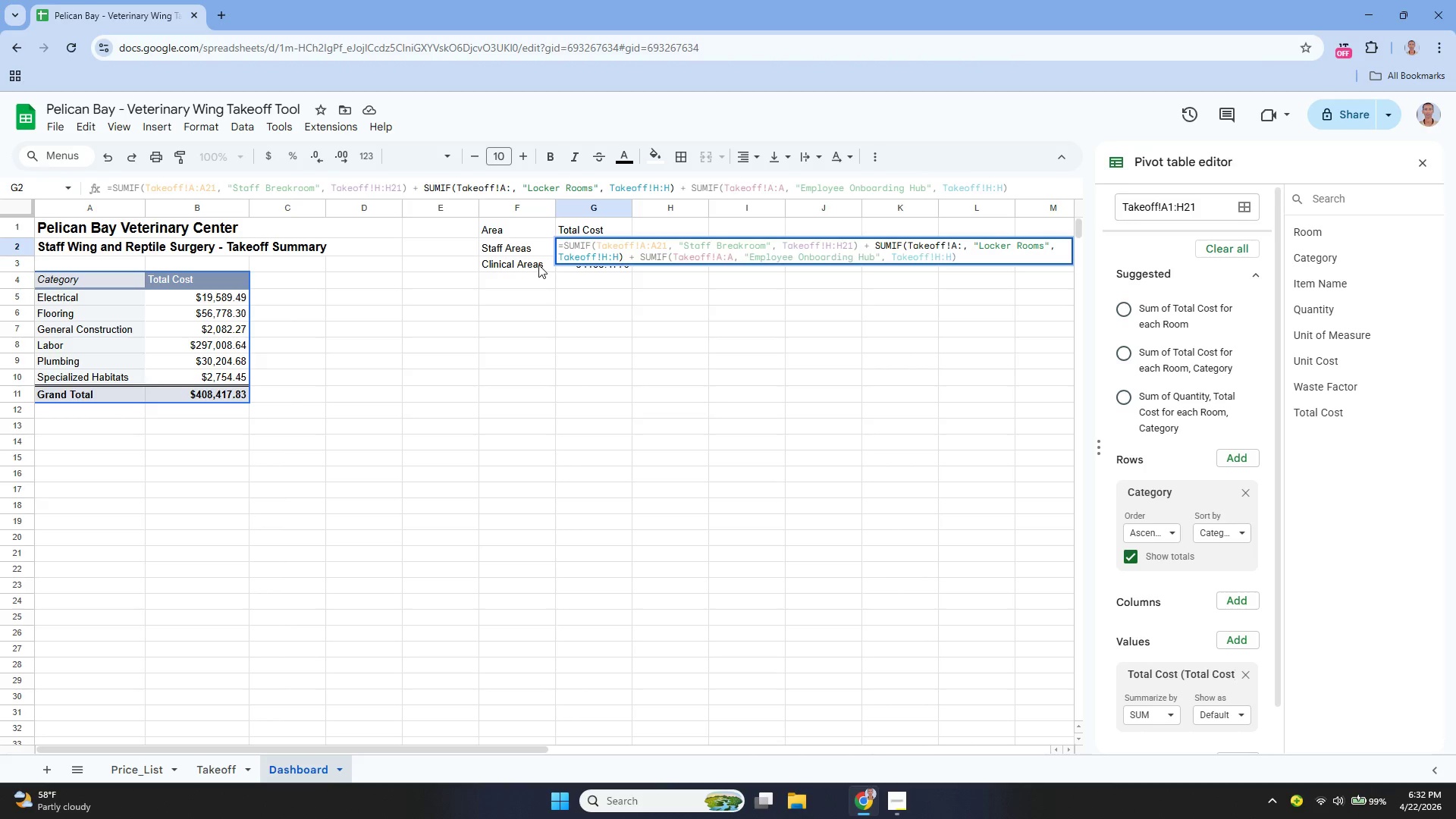 
key(Control+Z)
 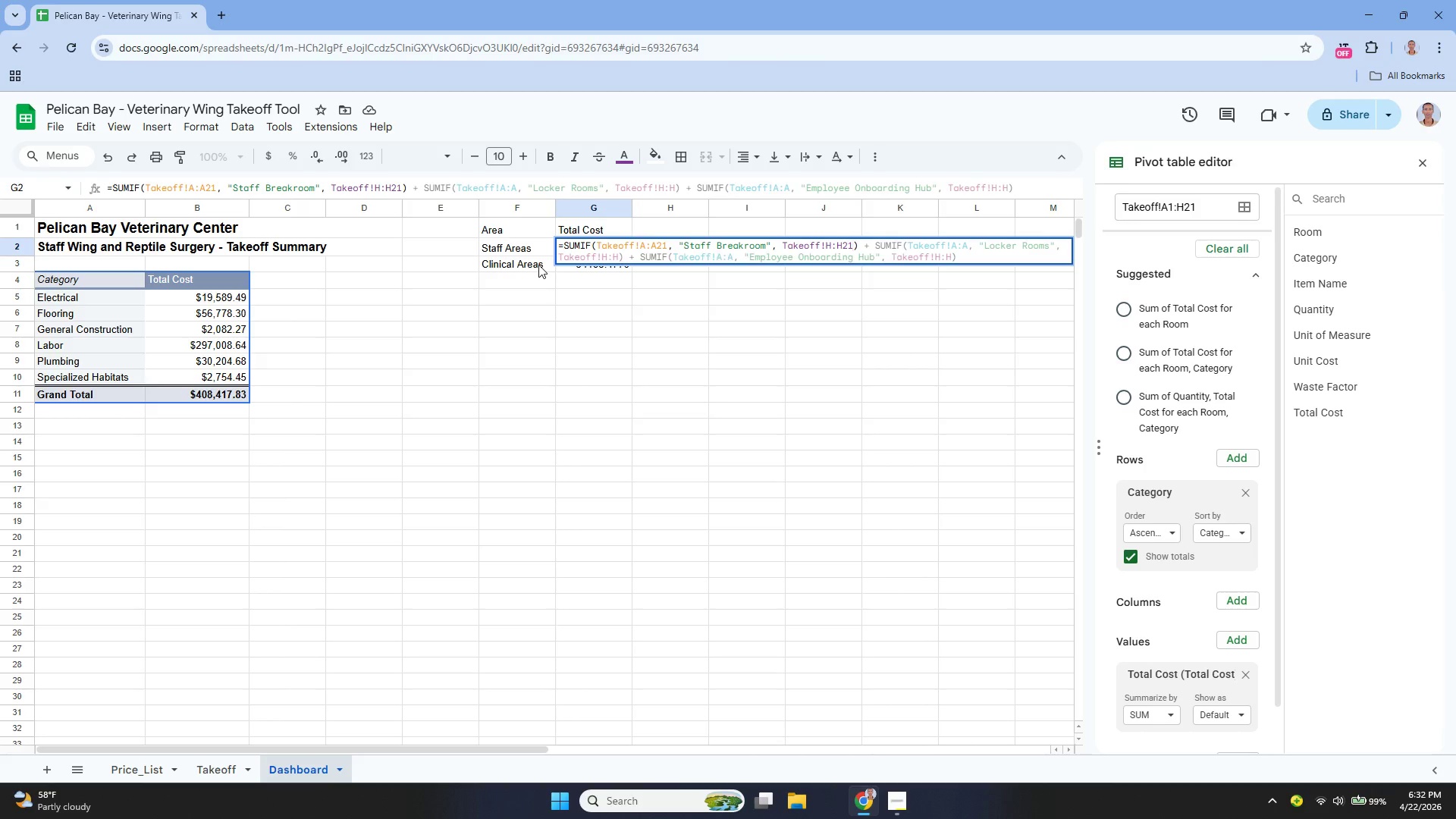 
hold_key(key=ArrowRight, duration=1.08)
 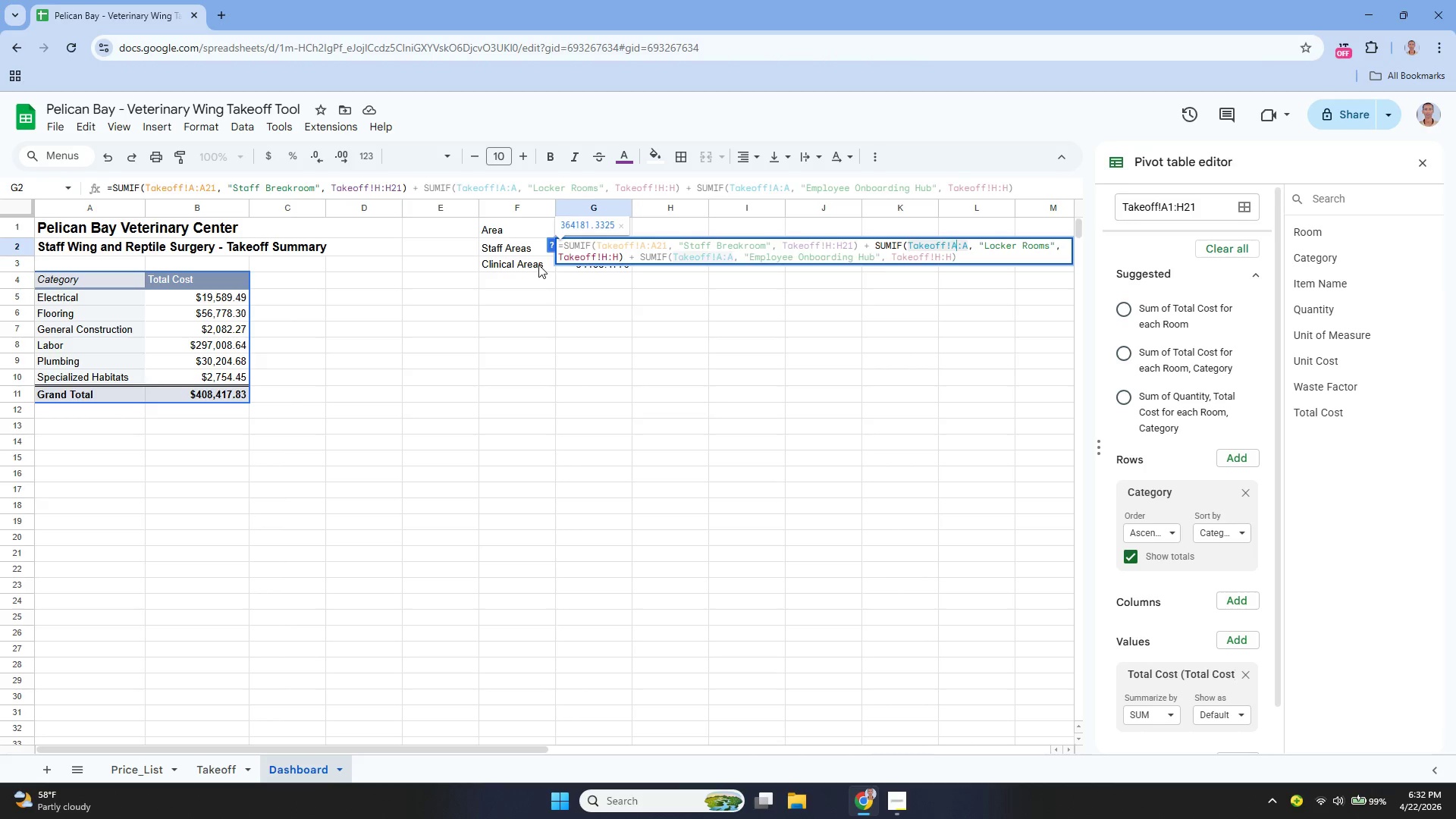 
key(ArrowRight)
 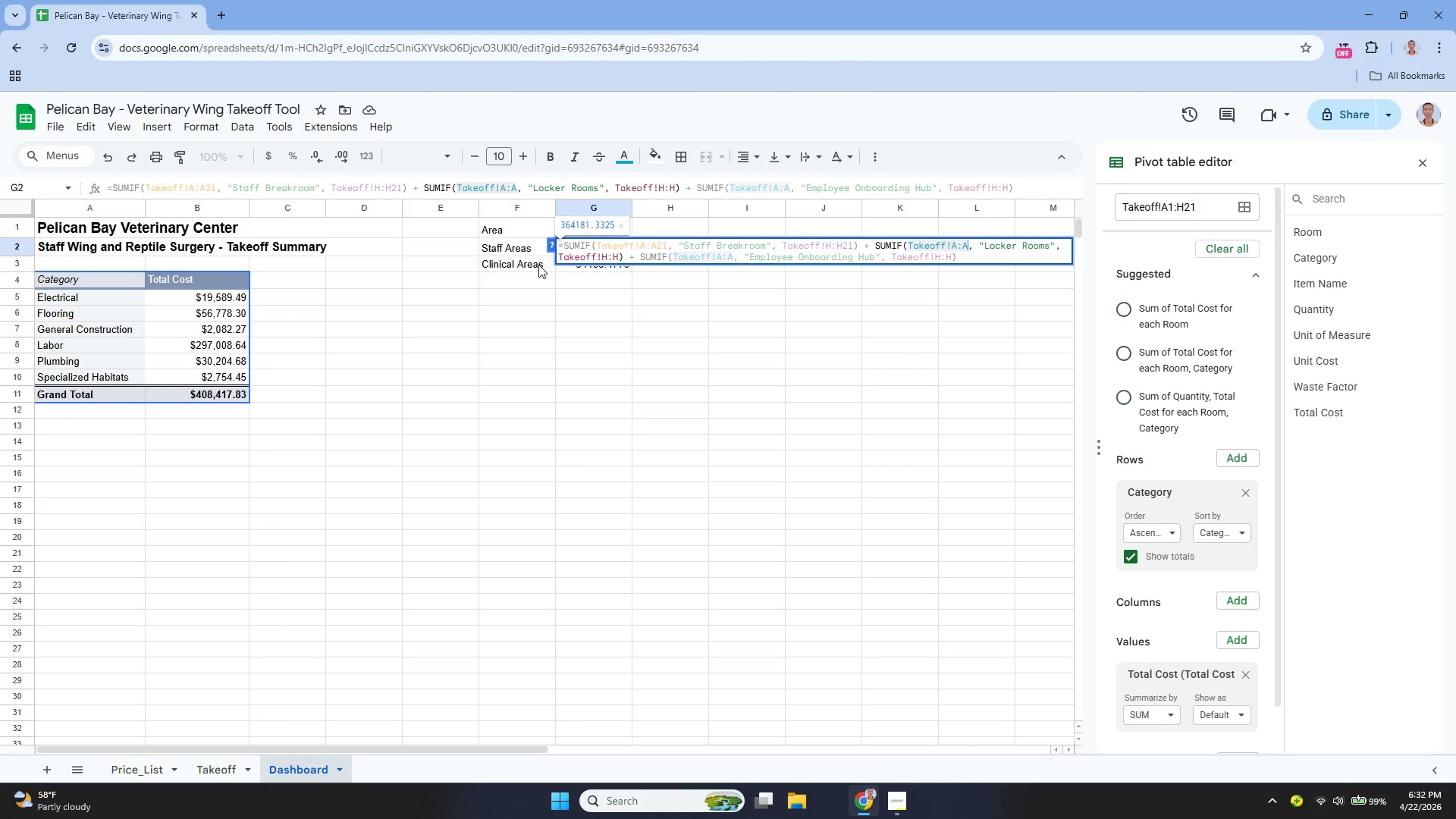 
key(ArrowRight)
 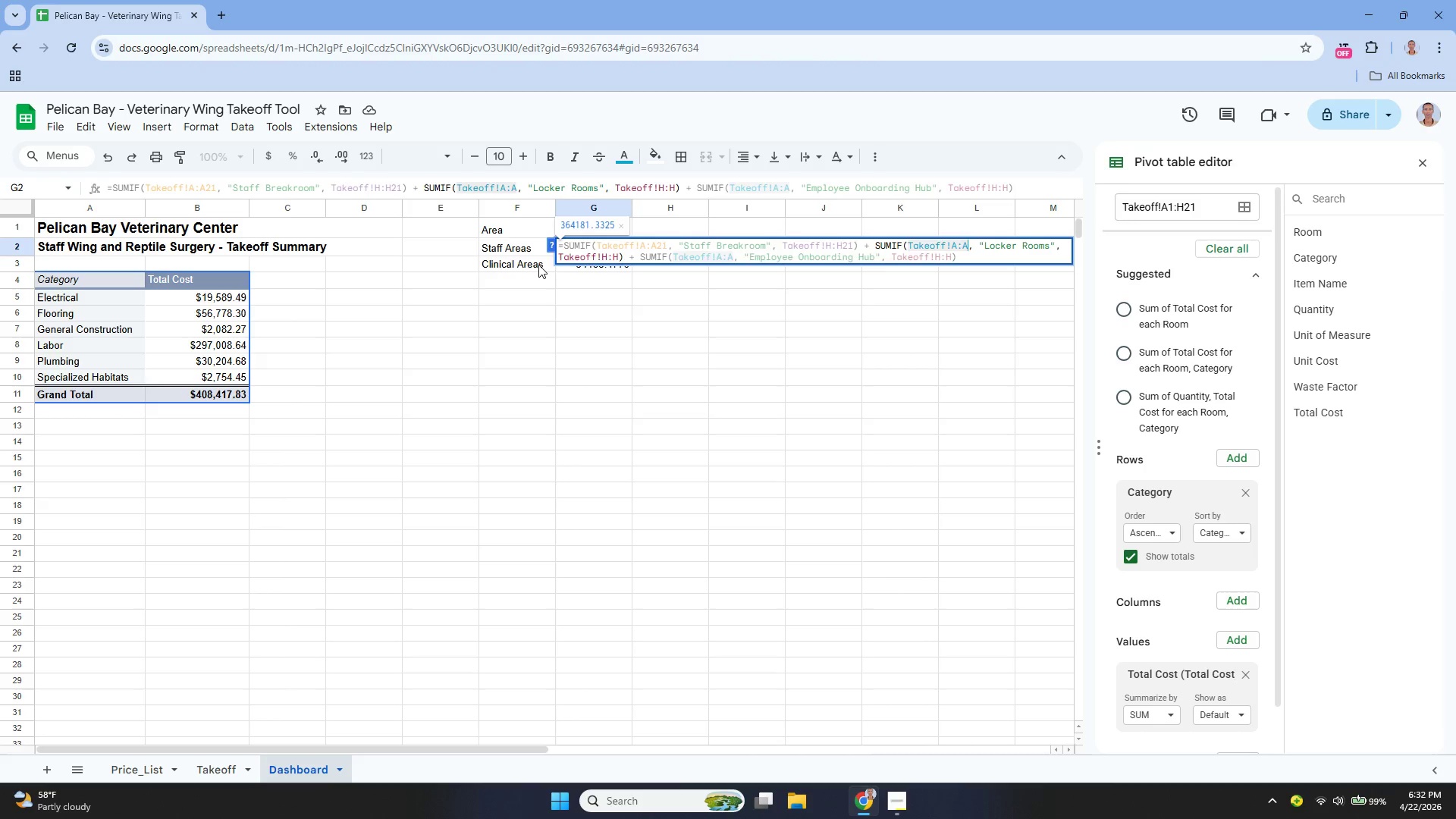 
type(21)
 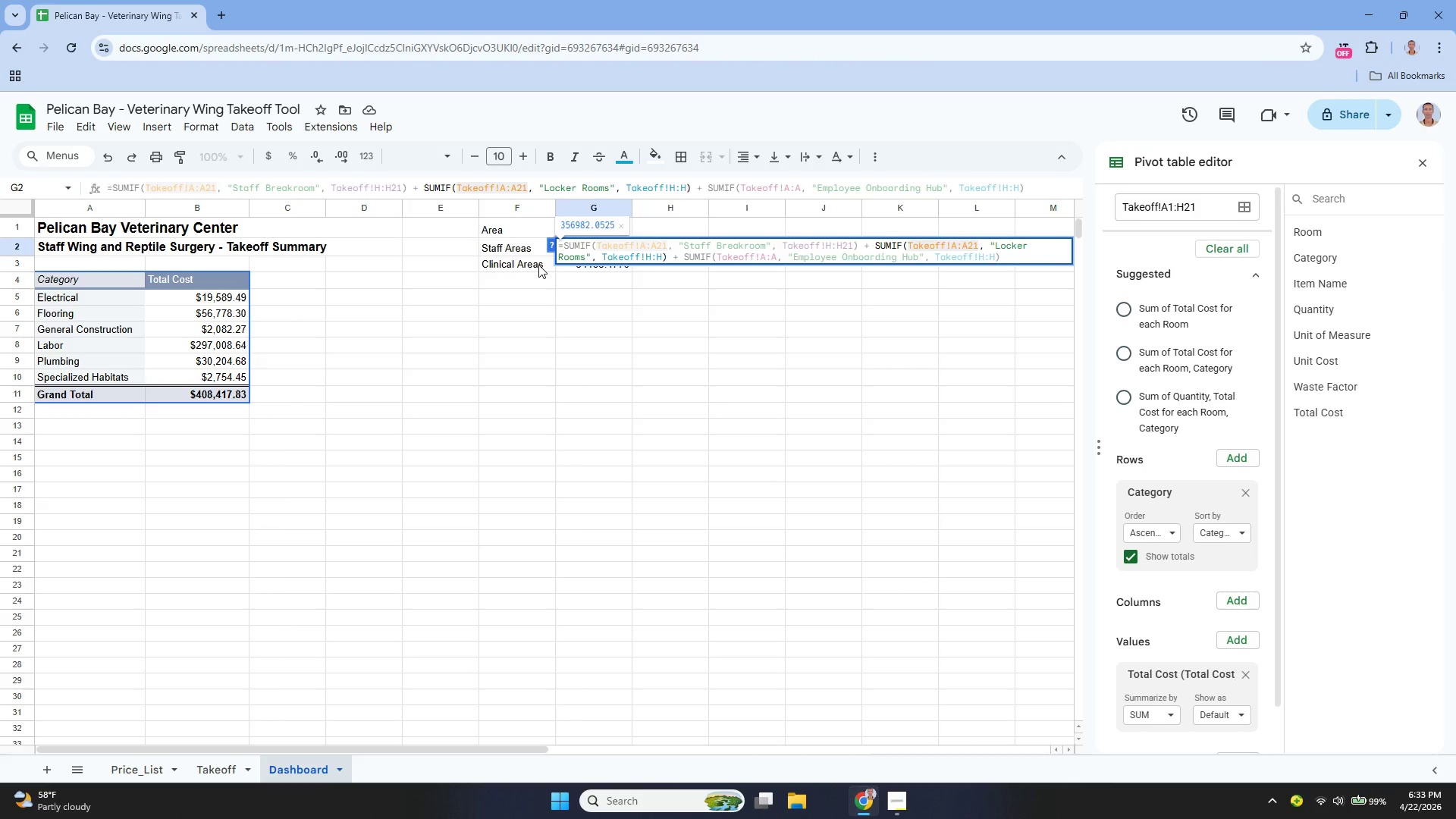 
key(ArrowLeft)
 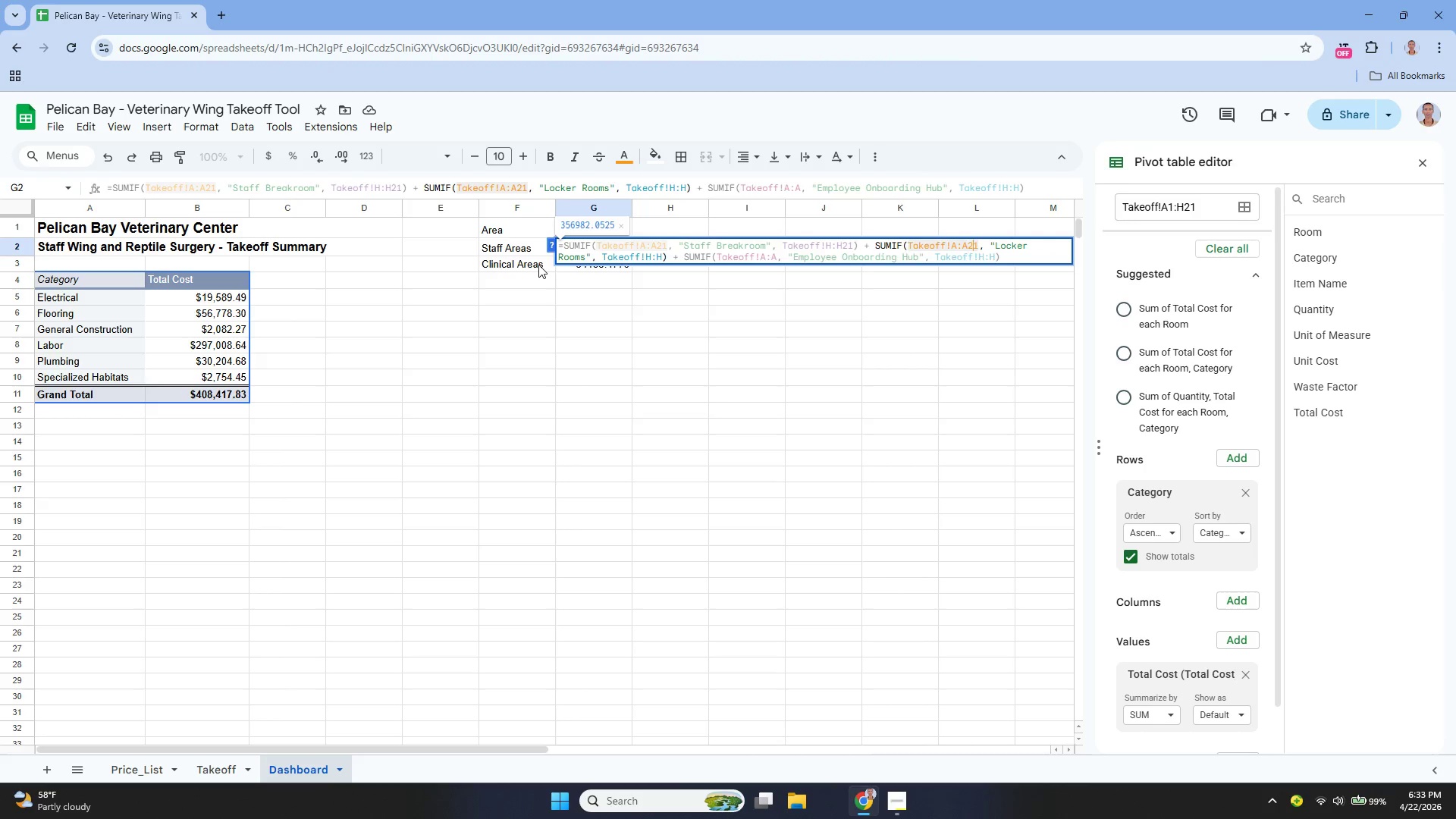 
key(ArrowDown)
 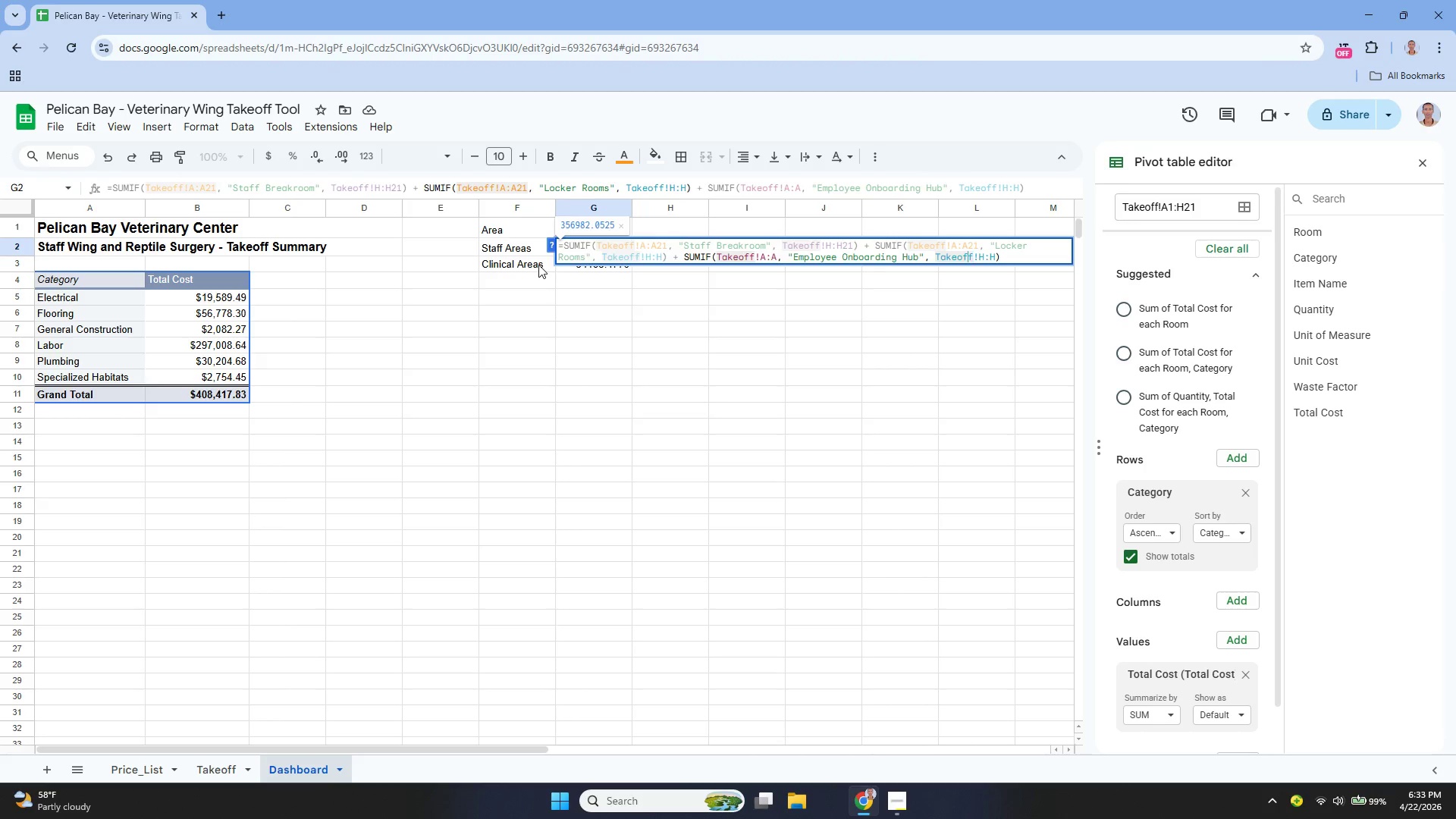 
hold_key(key=ArrowLeft, duration=1.52)
 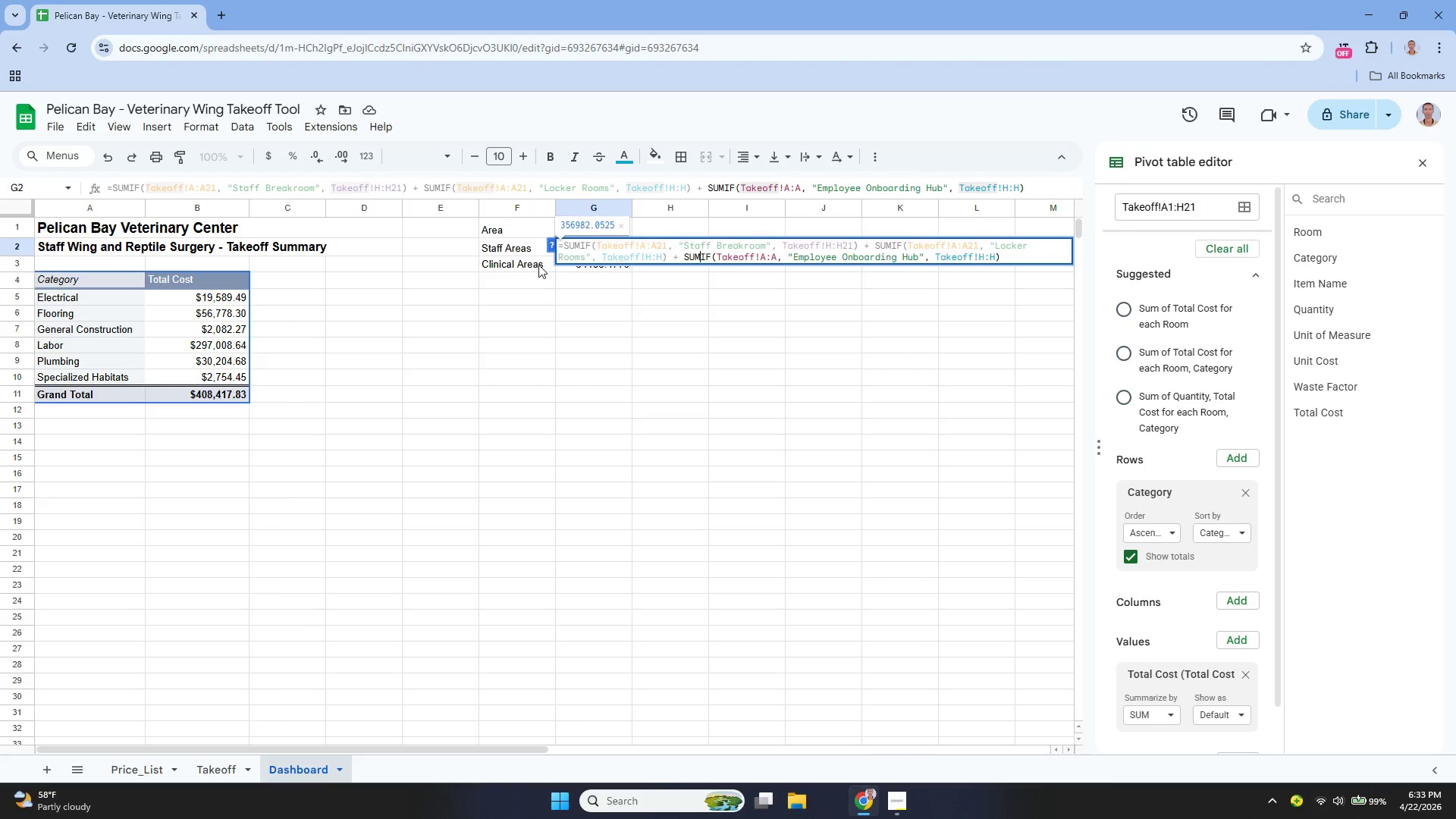 
hold_key(key=ArrowLeft, duration=0.69)
 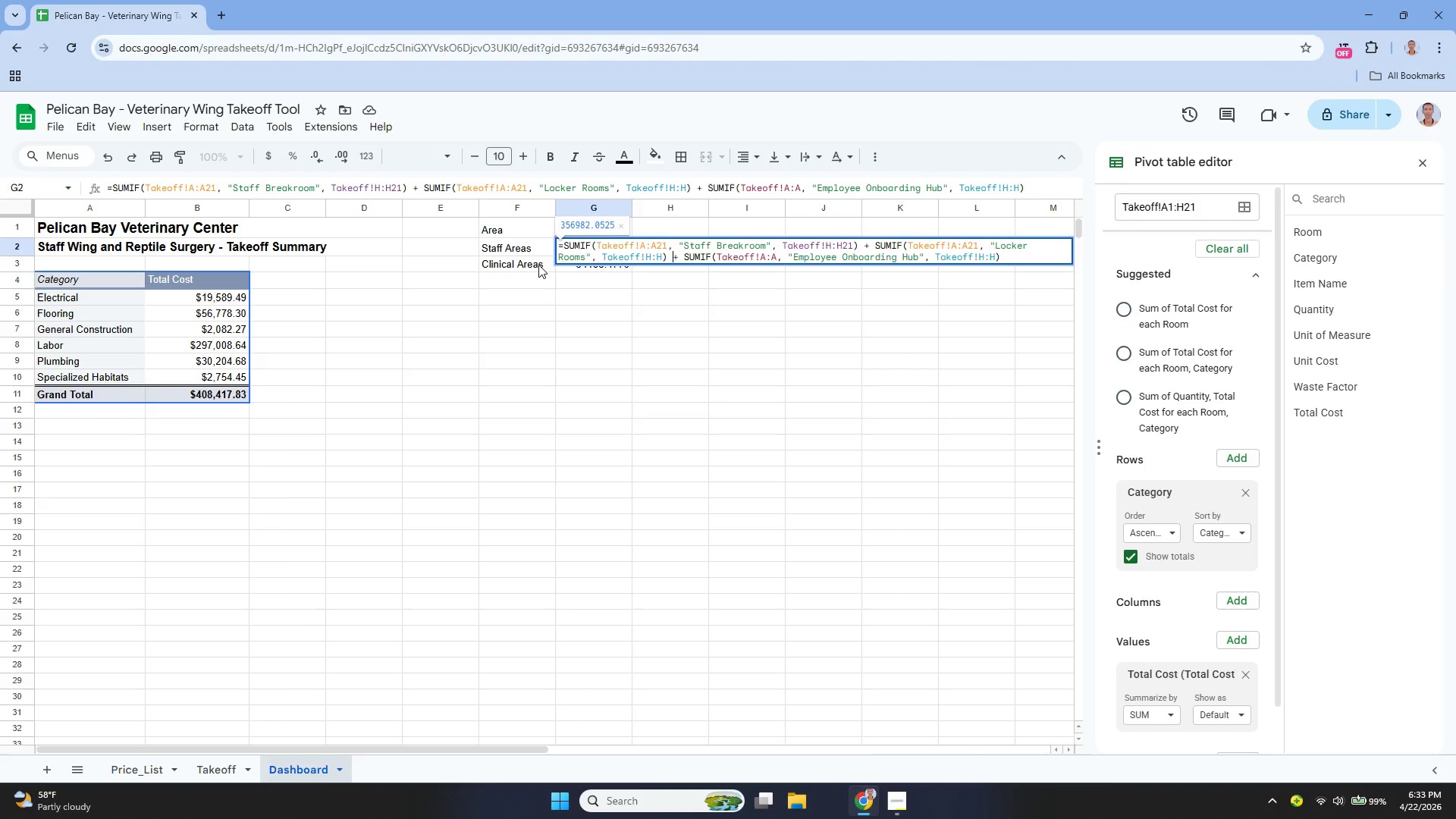 
key(ArrowLeft)
 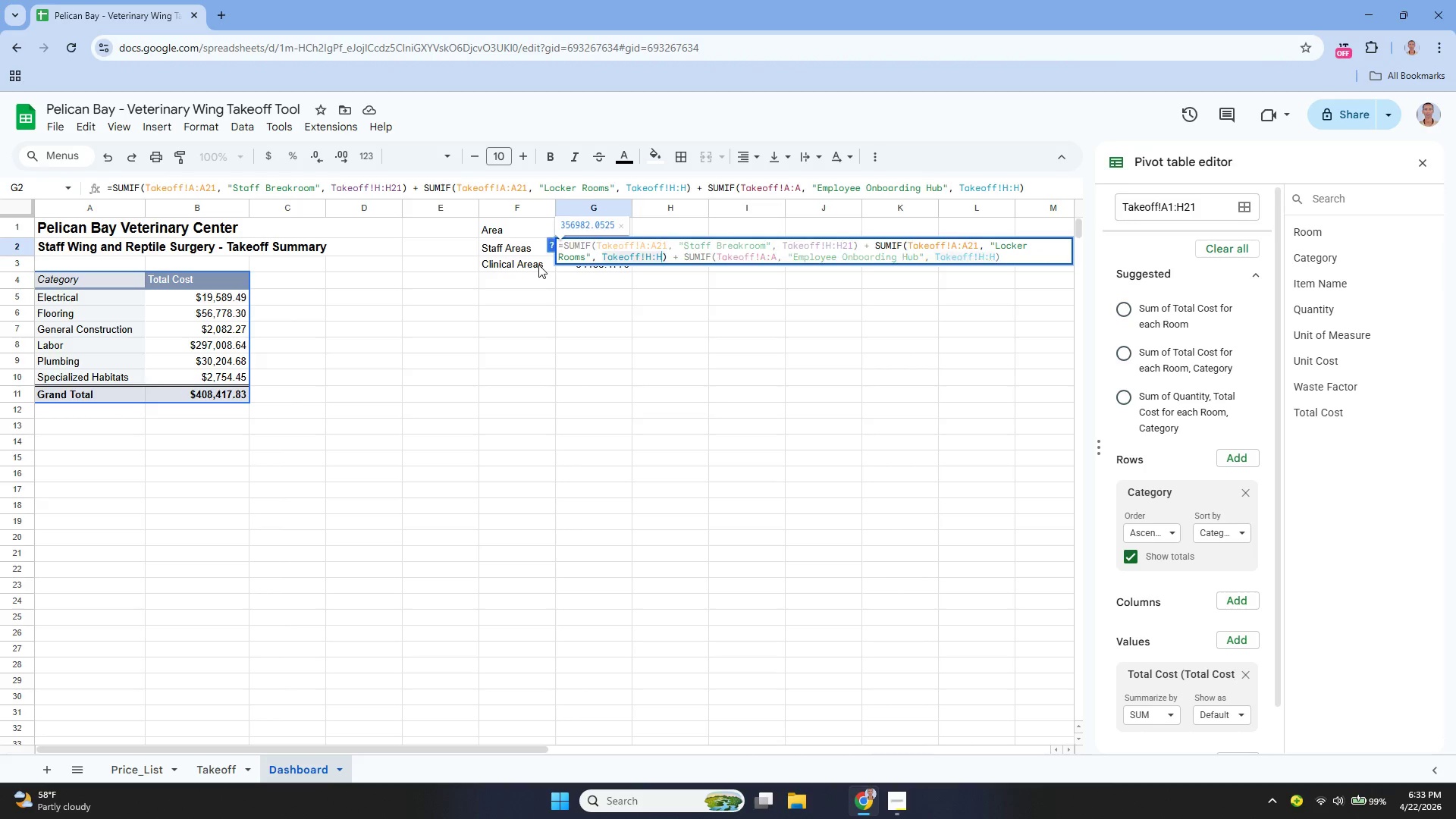 
key(ArrowLeft)
 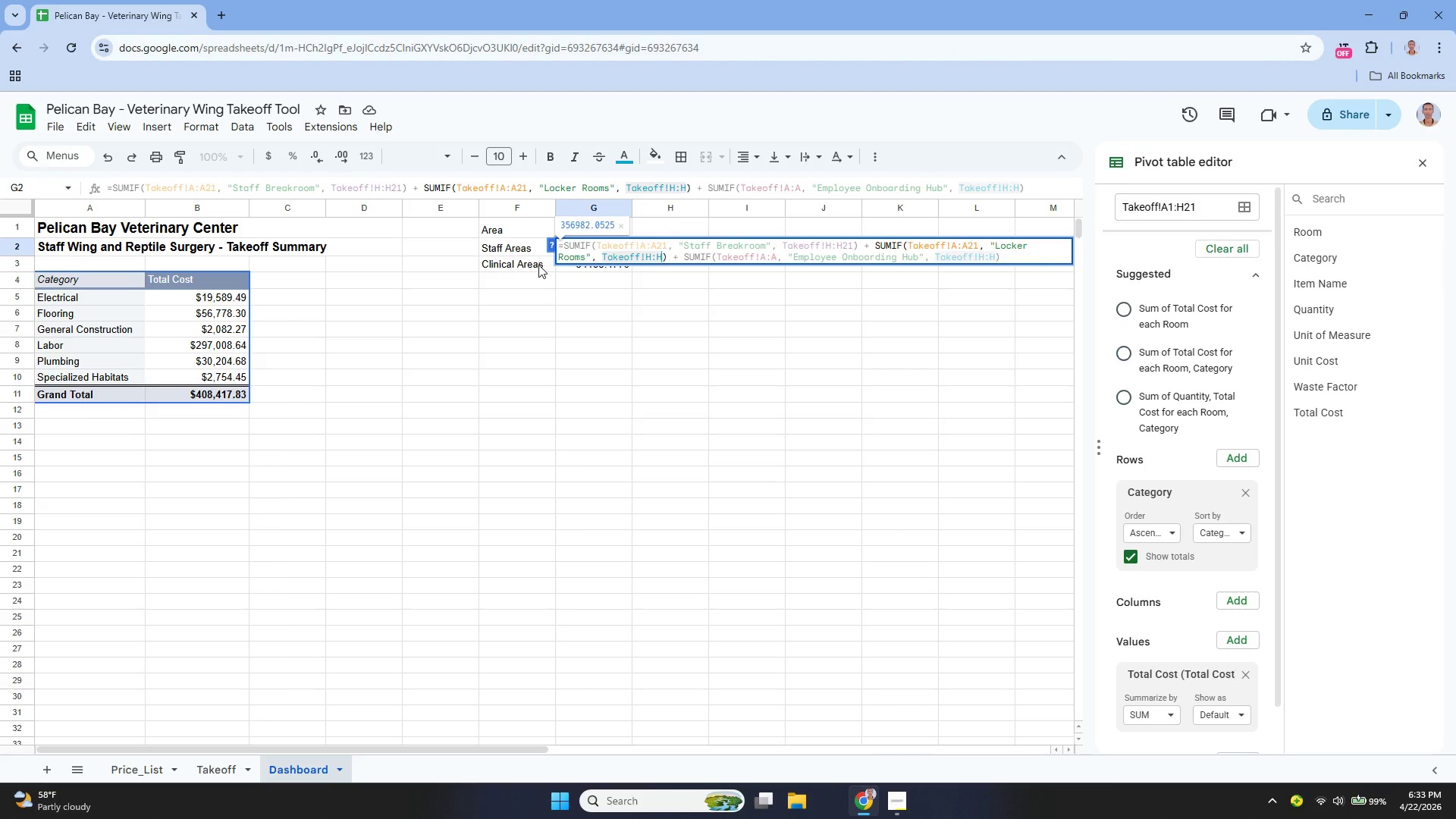 
type(2121)
 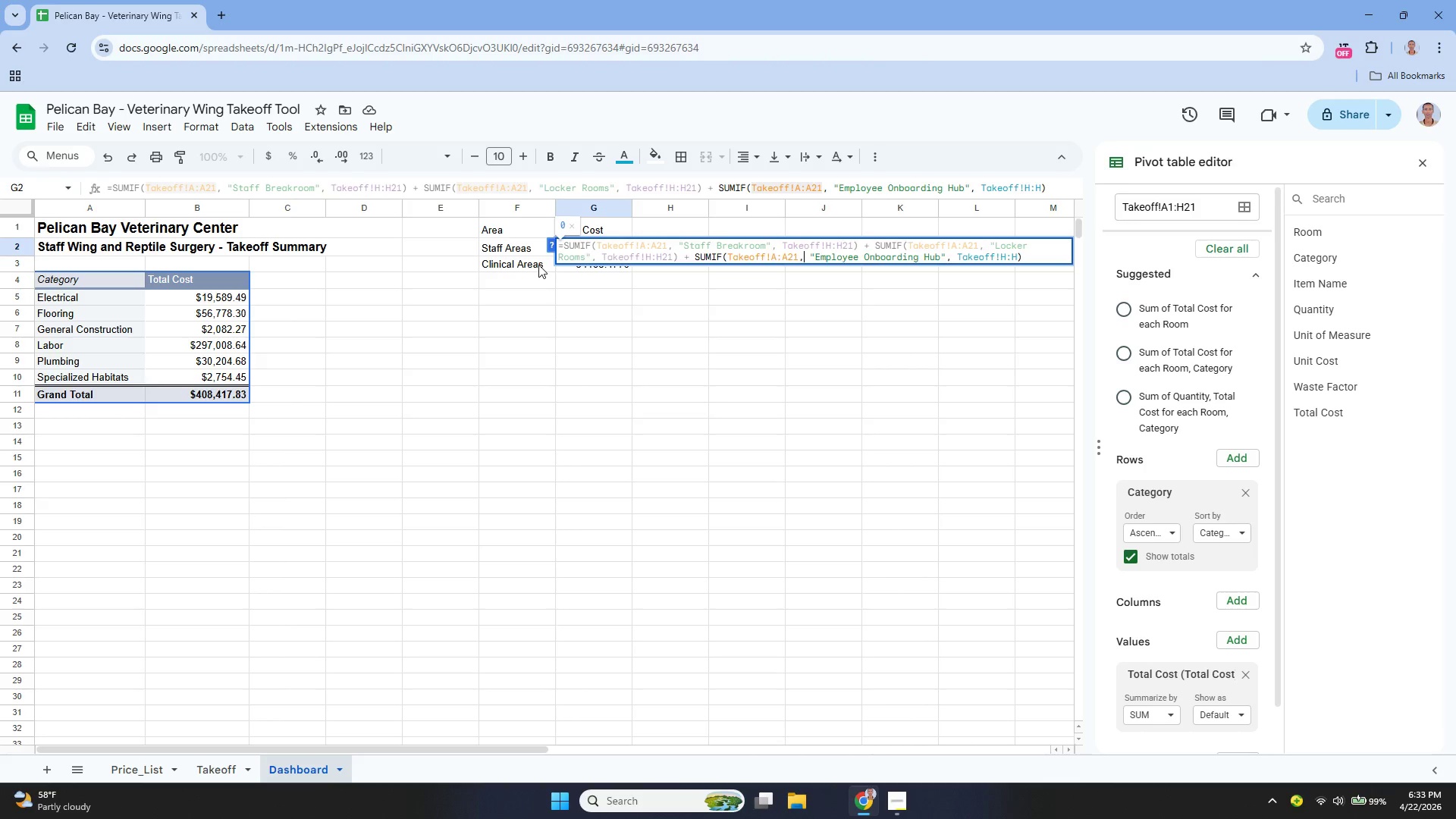 
hold_key(key=ArrowRight, duration=1.12)
 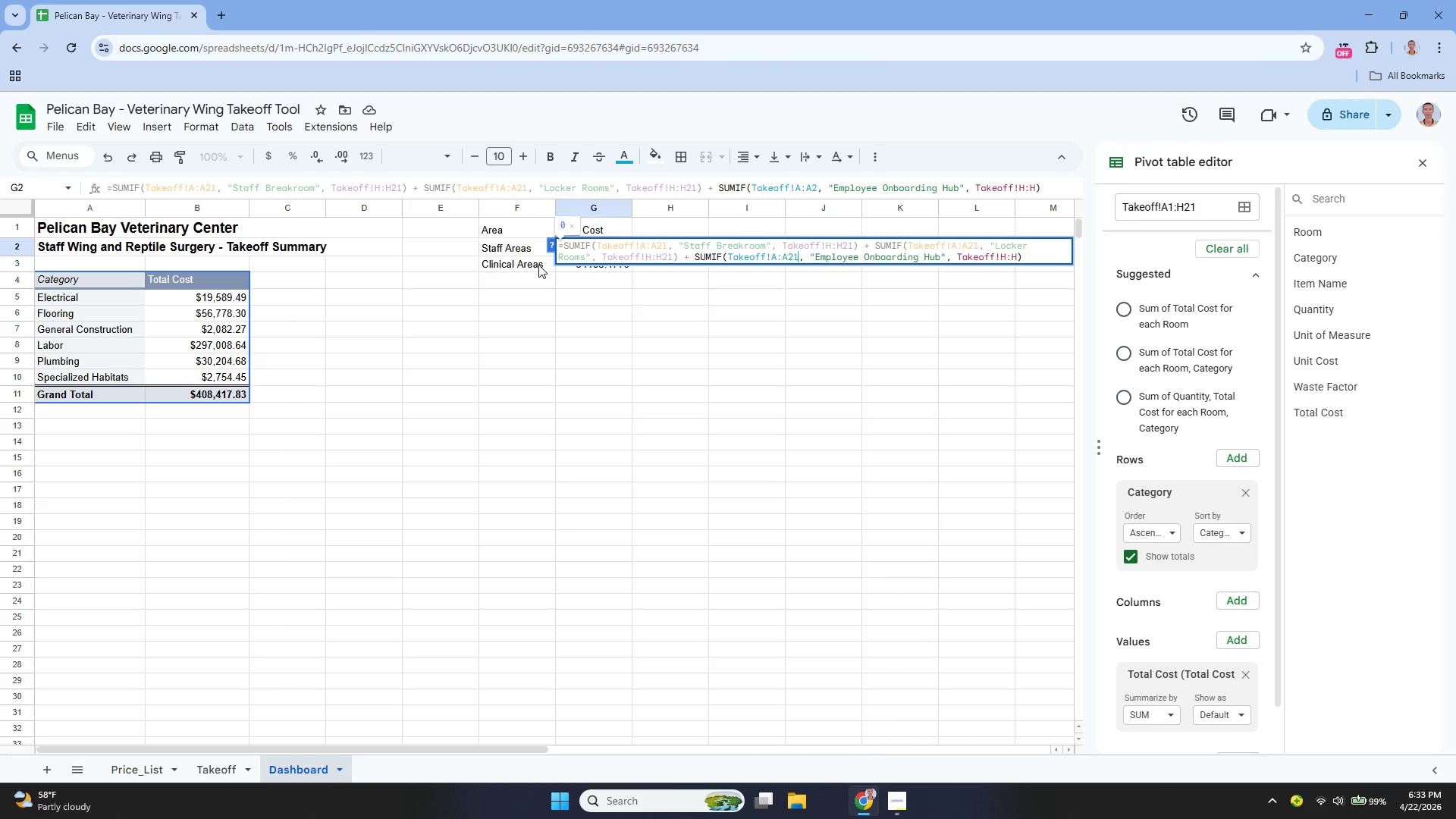 
hold_key(key=ArrowRight, duration=1.52)
 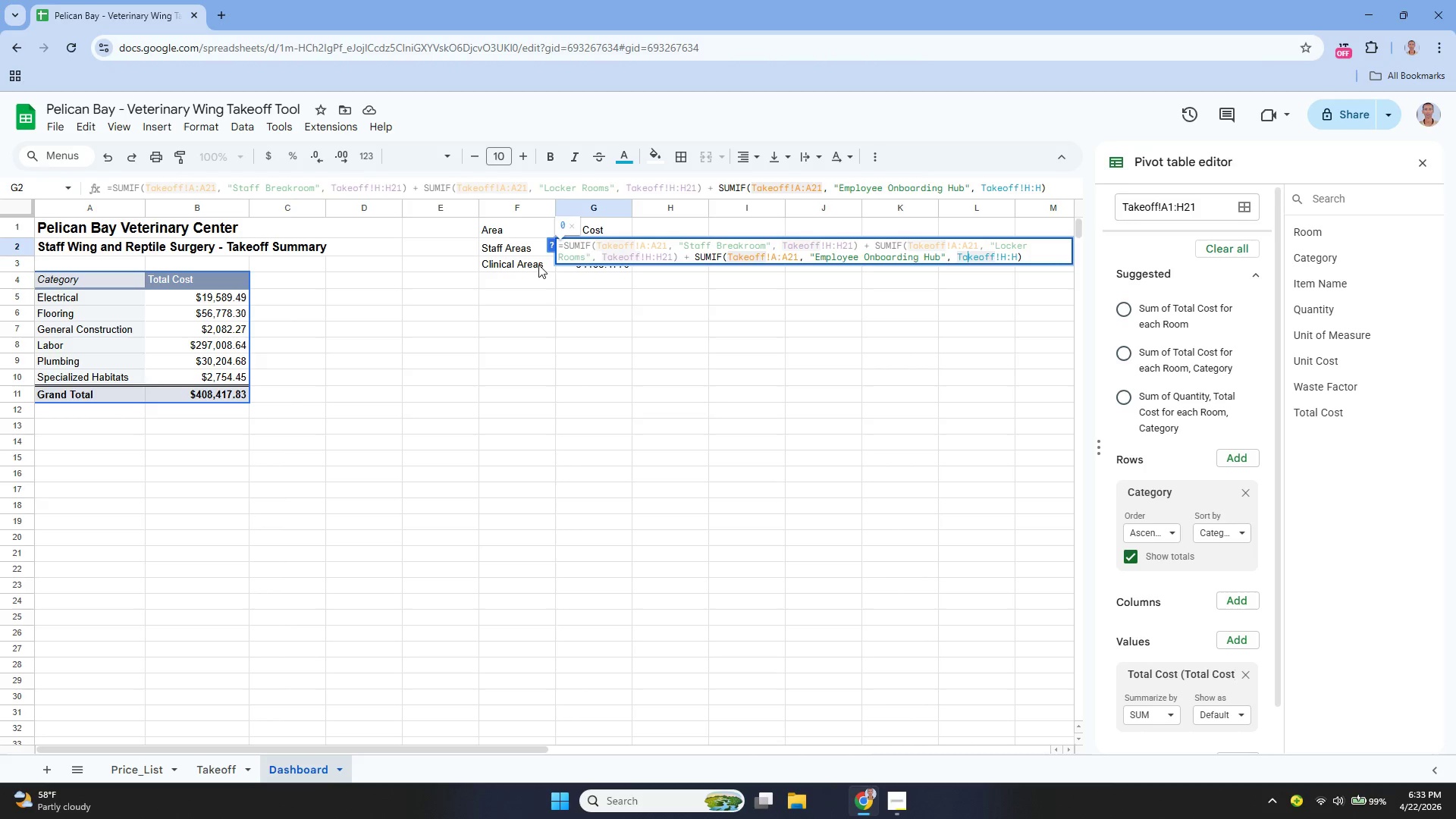 
key(ArrowRight)
 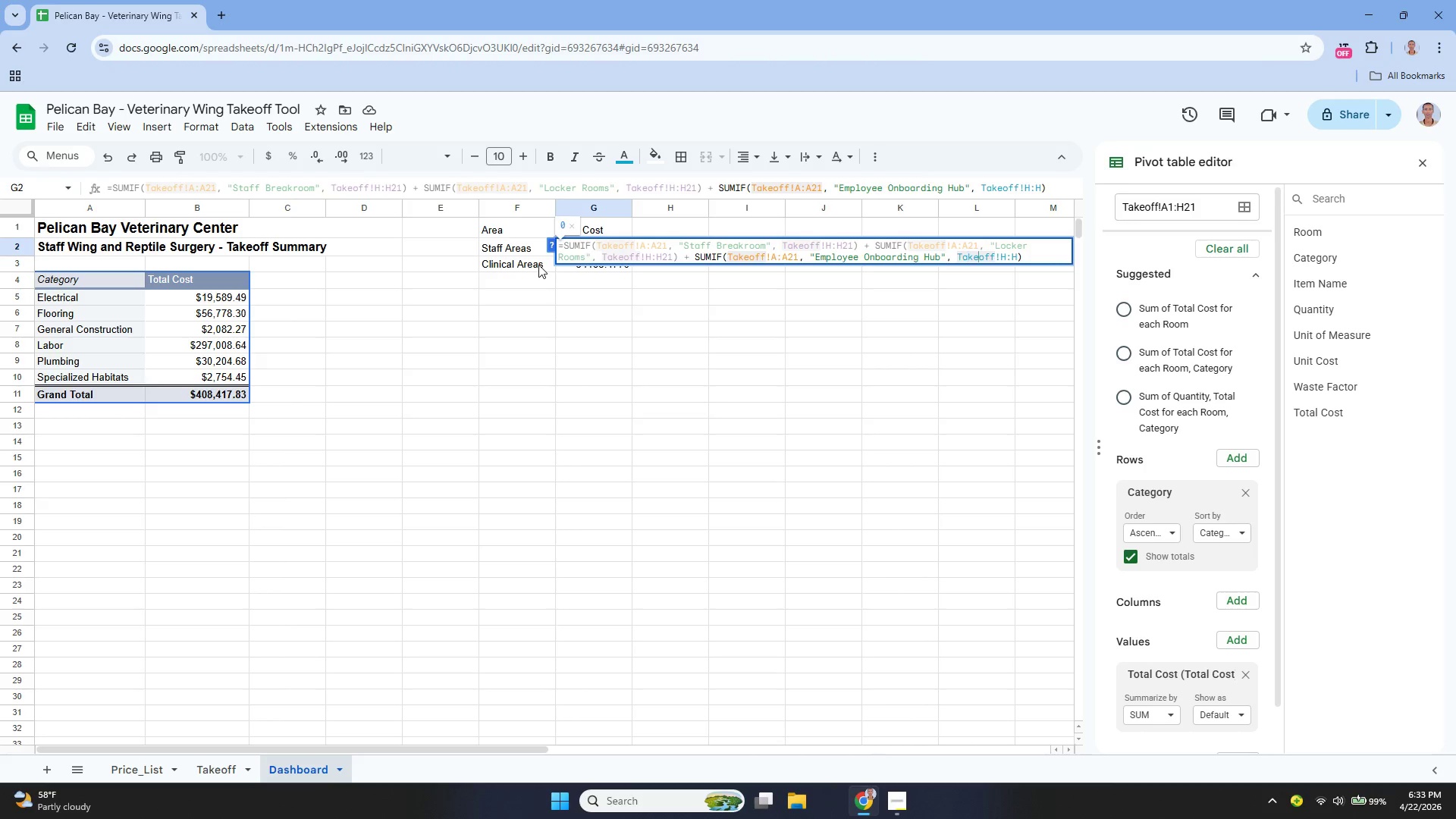 
key(ArrowRight)
 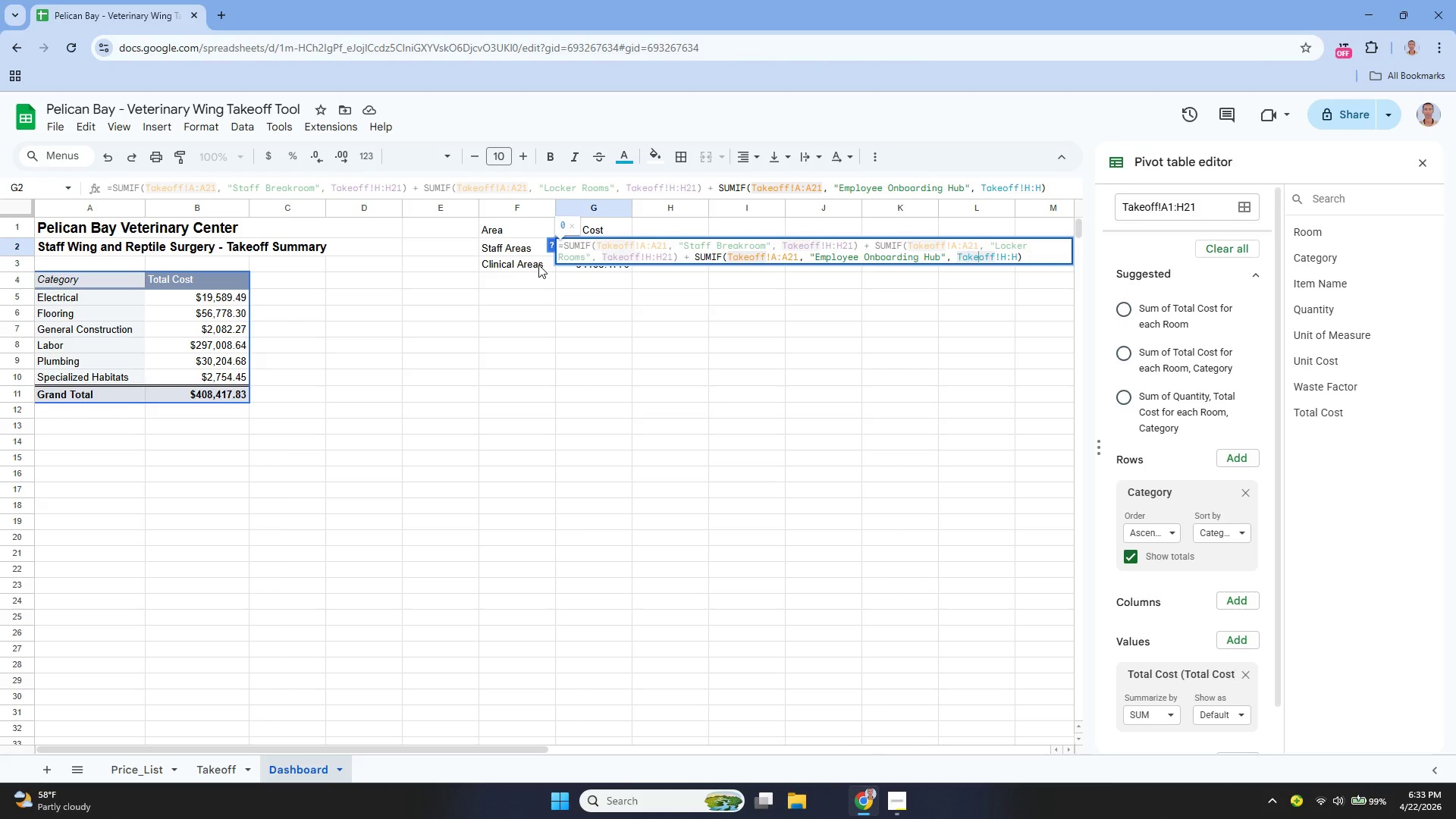 
key(ArrowRight)
 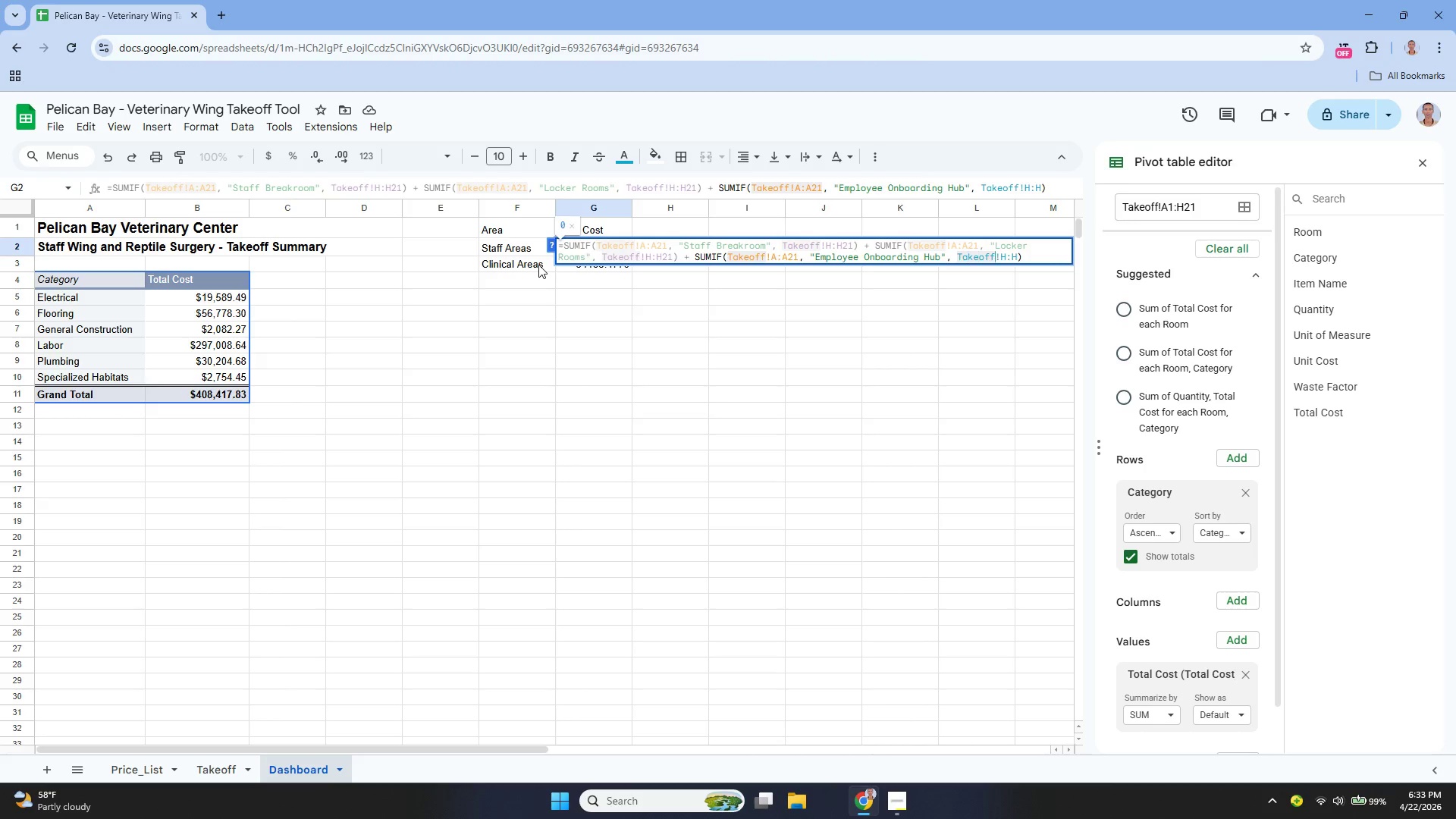 
key(ArrowRight)
 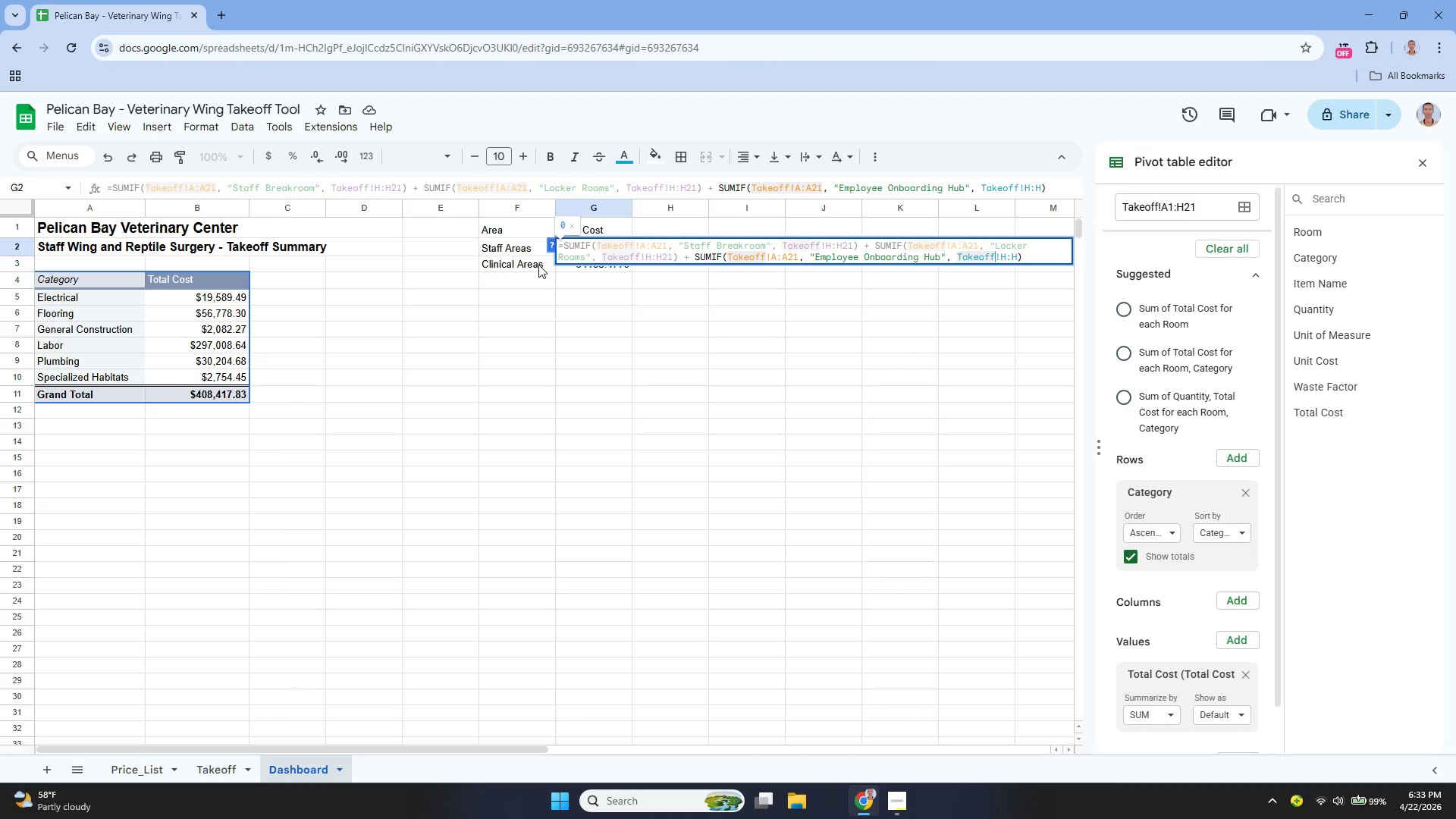 
key(ArrowRight)
 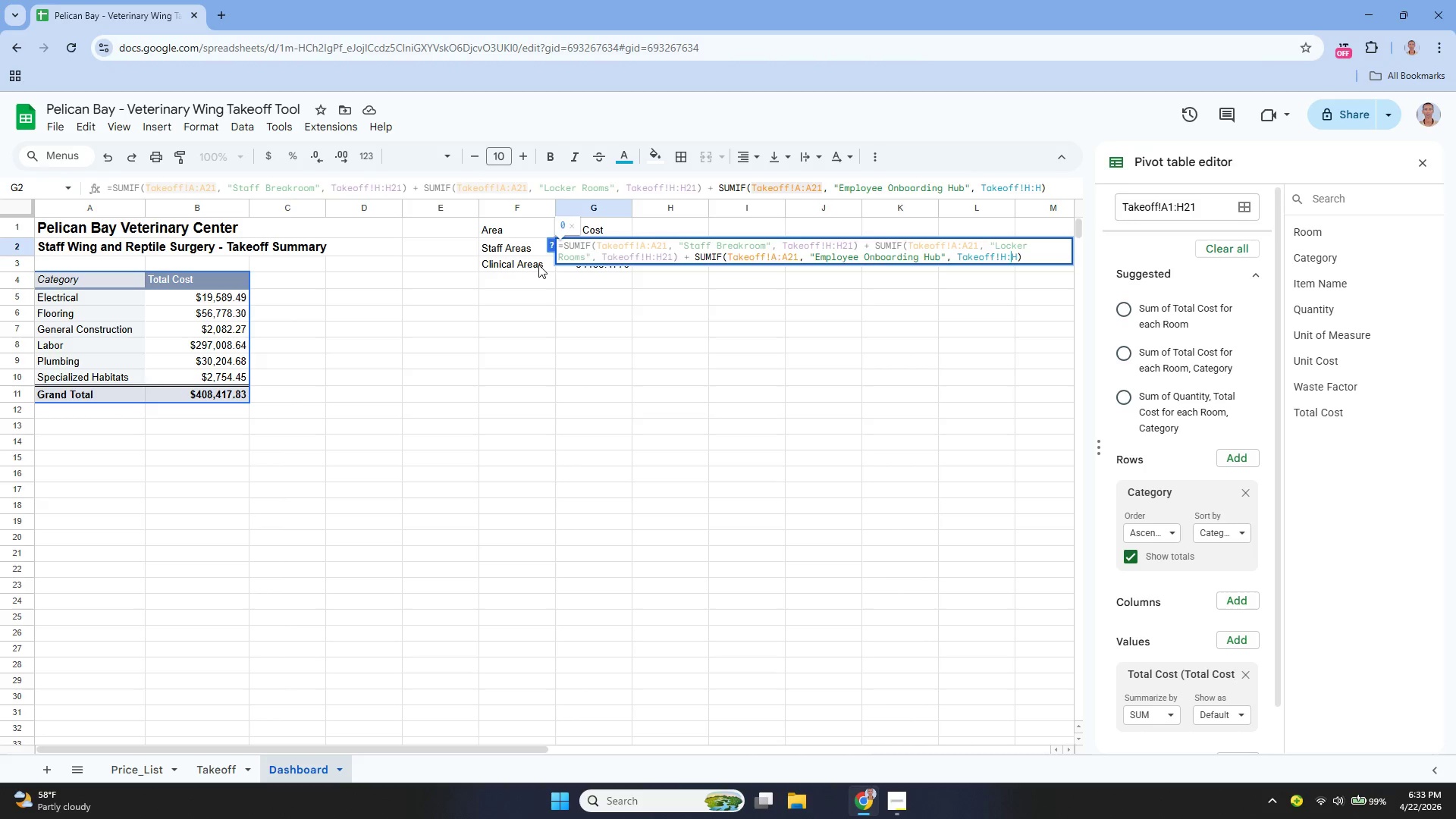 
key(ArrowRight)
 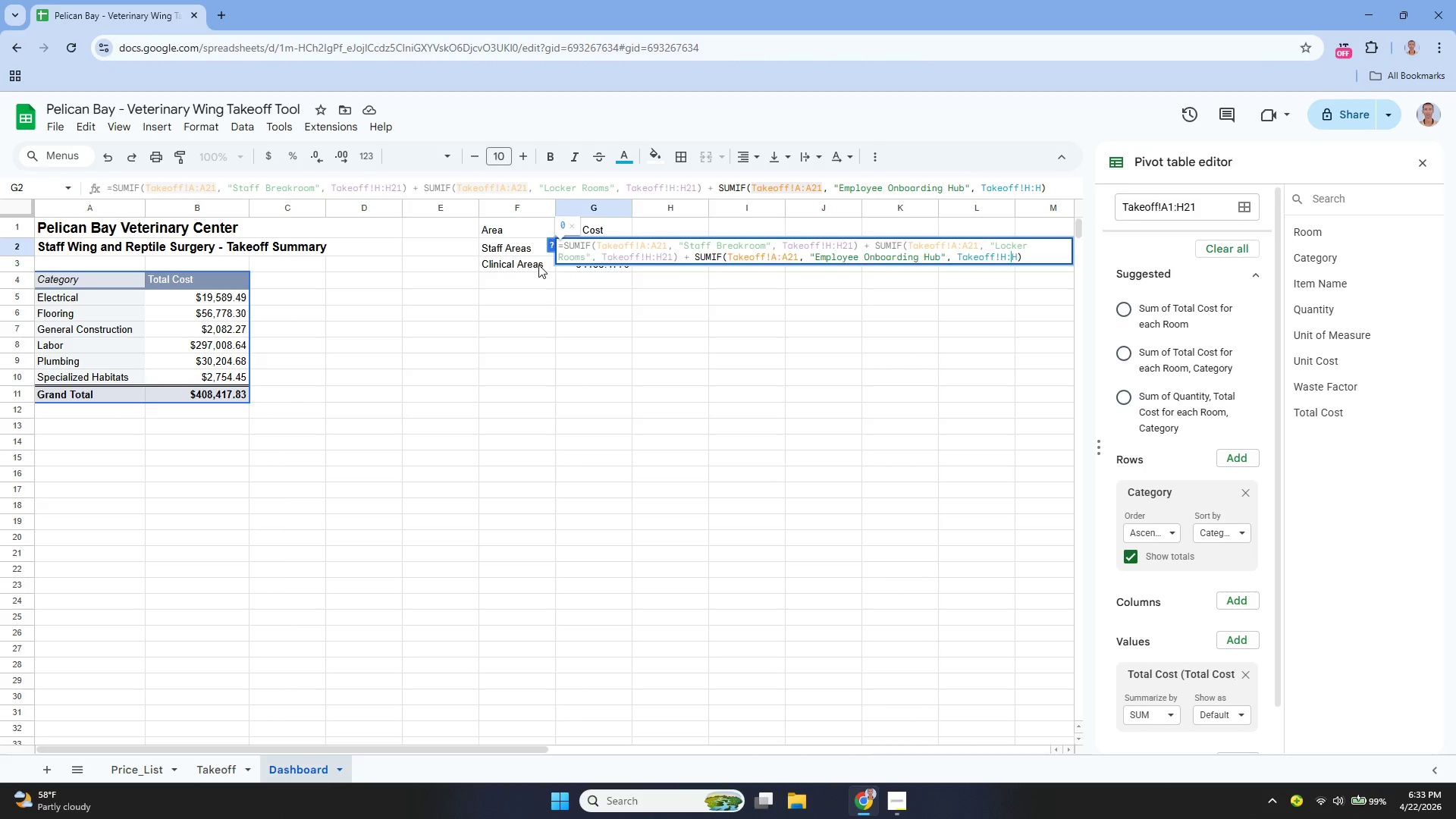 
key(ArrowRight)
 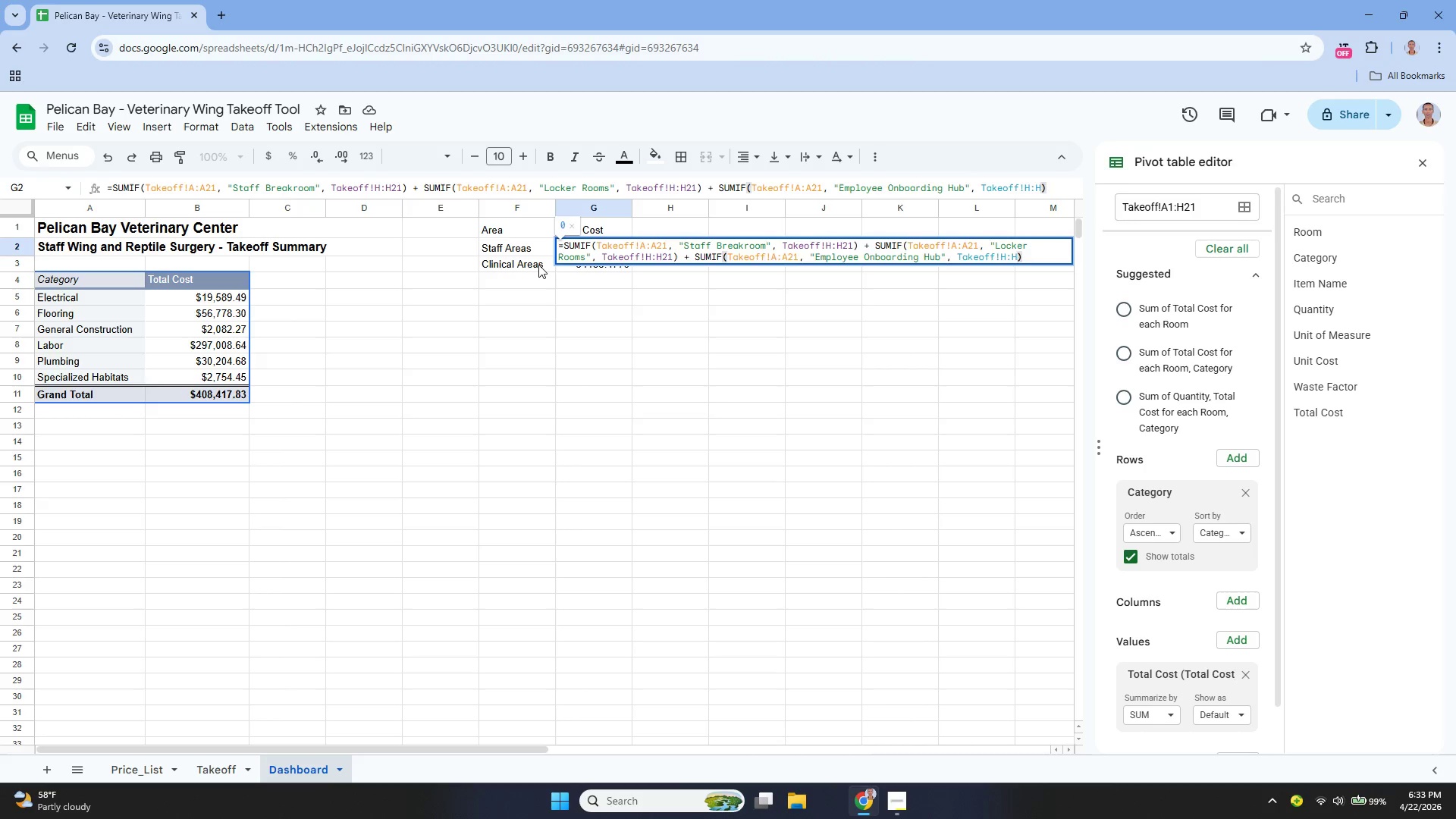 
key(ArrowLeft)
 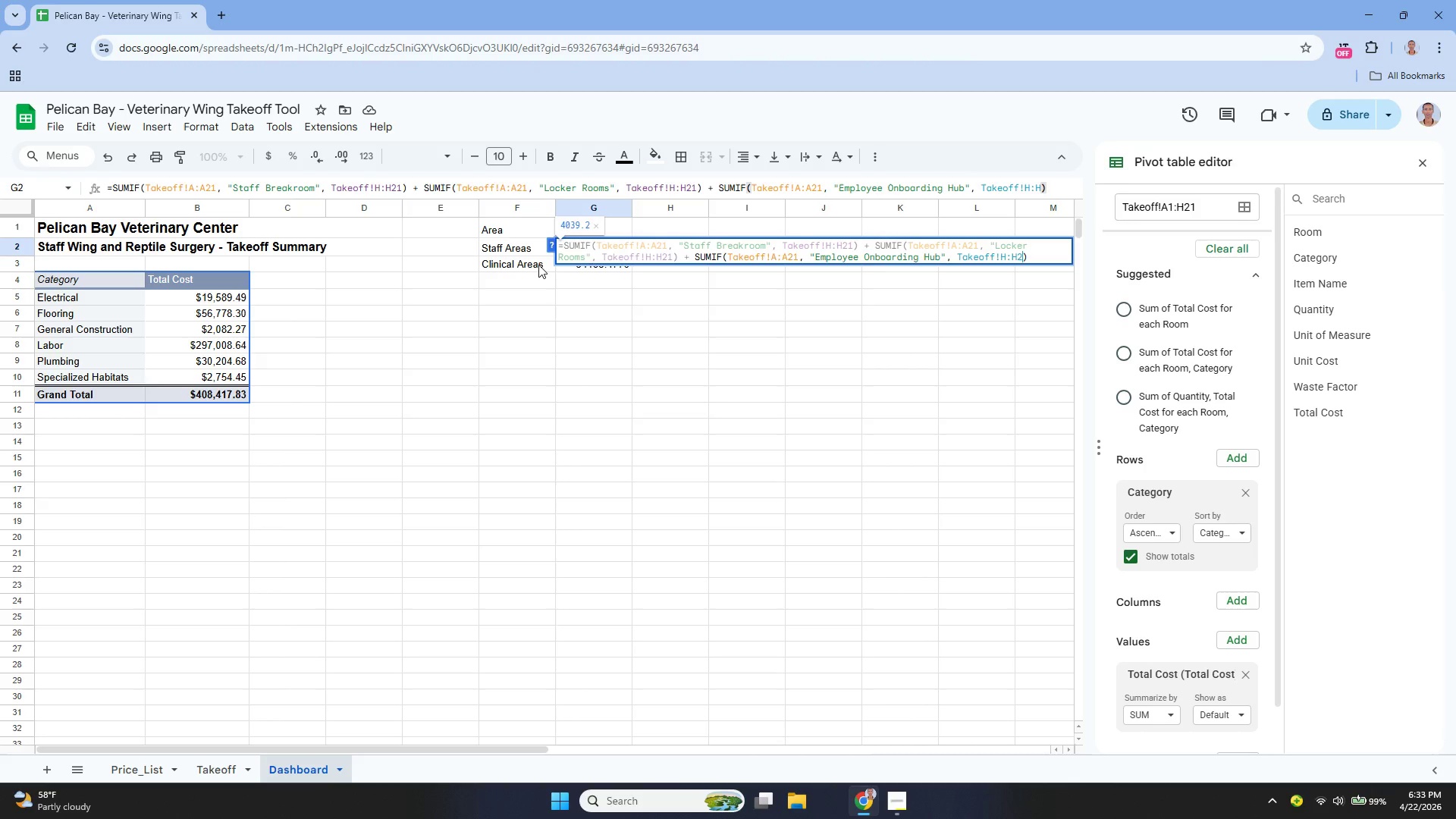 
type(21)
 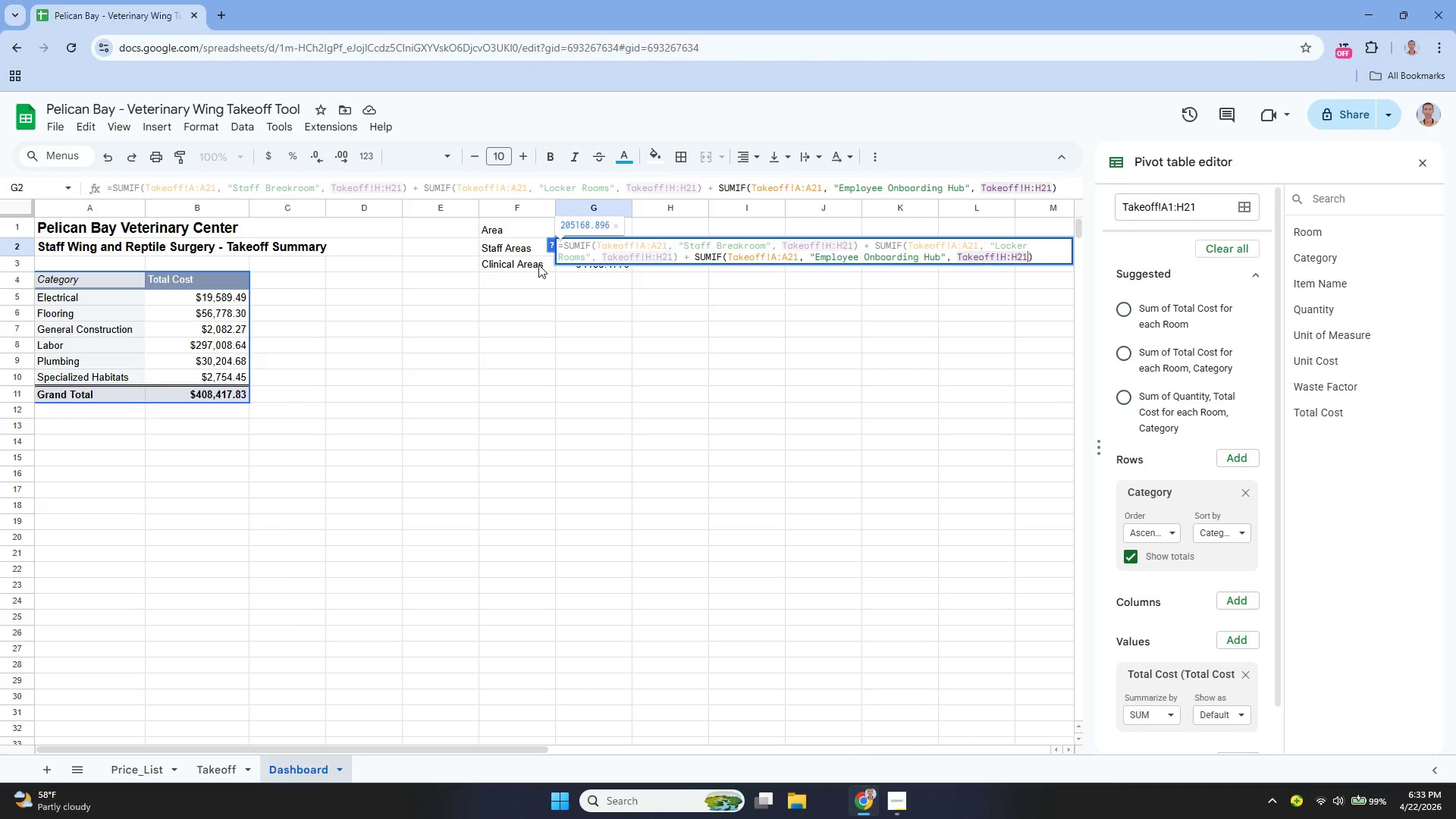 
key(ArrowLeft)
 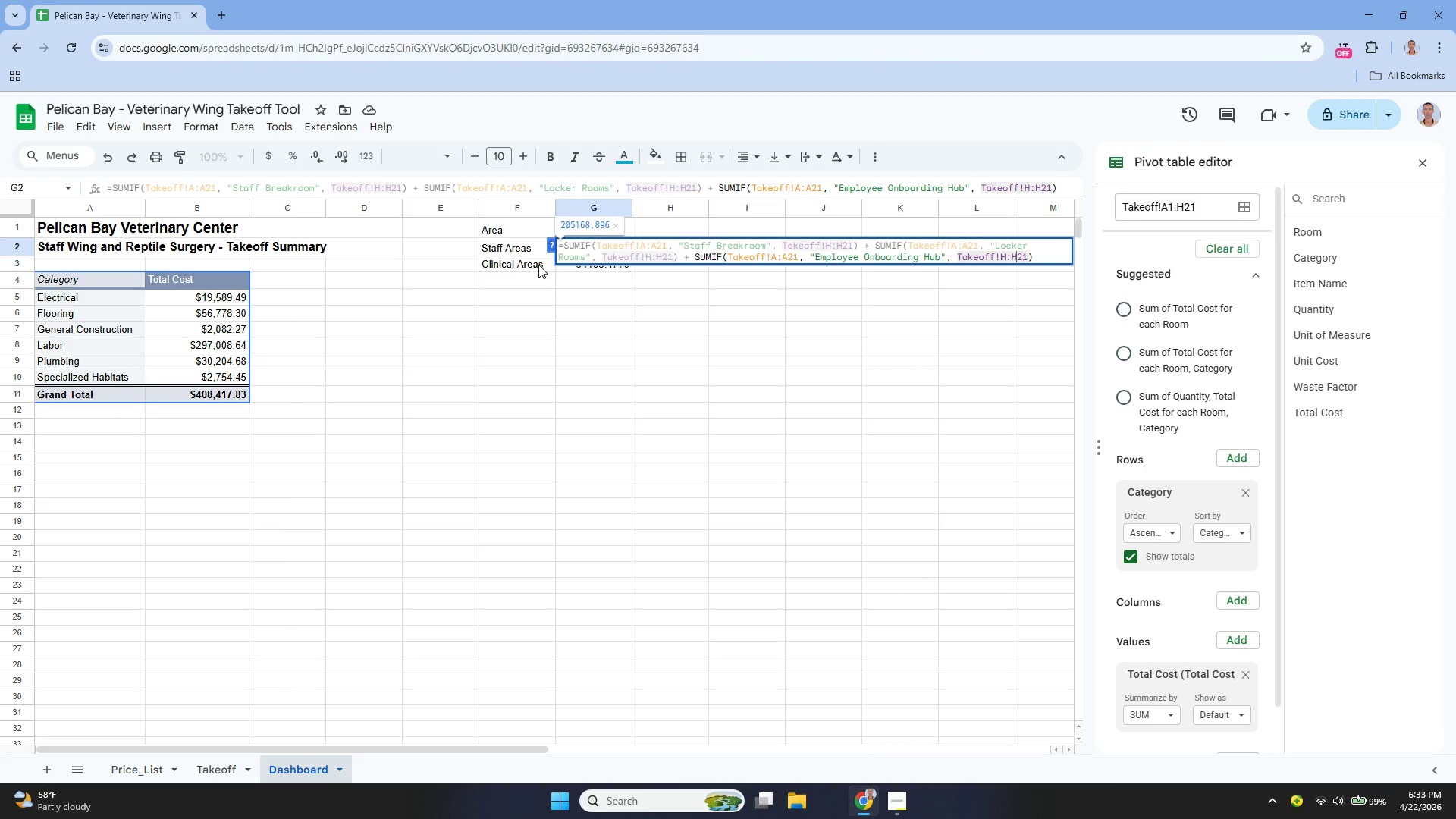 
key(ArrowLeft)
 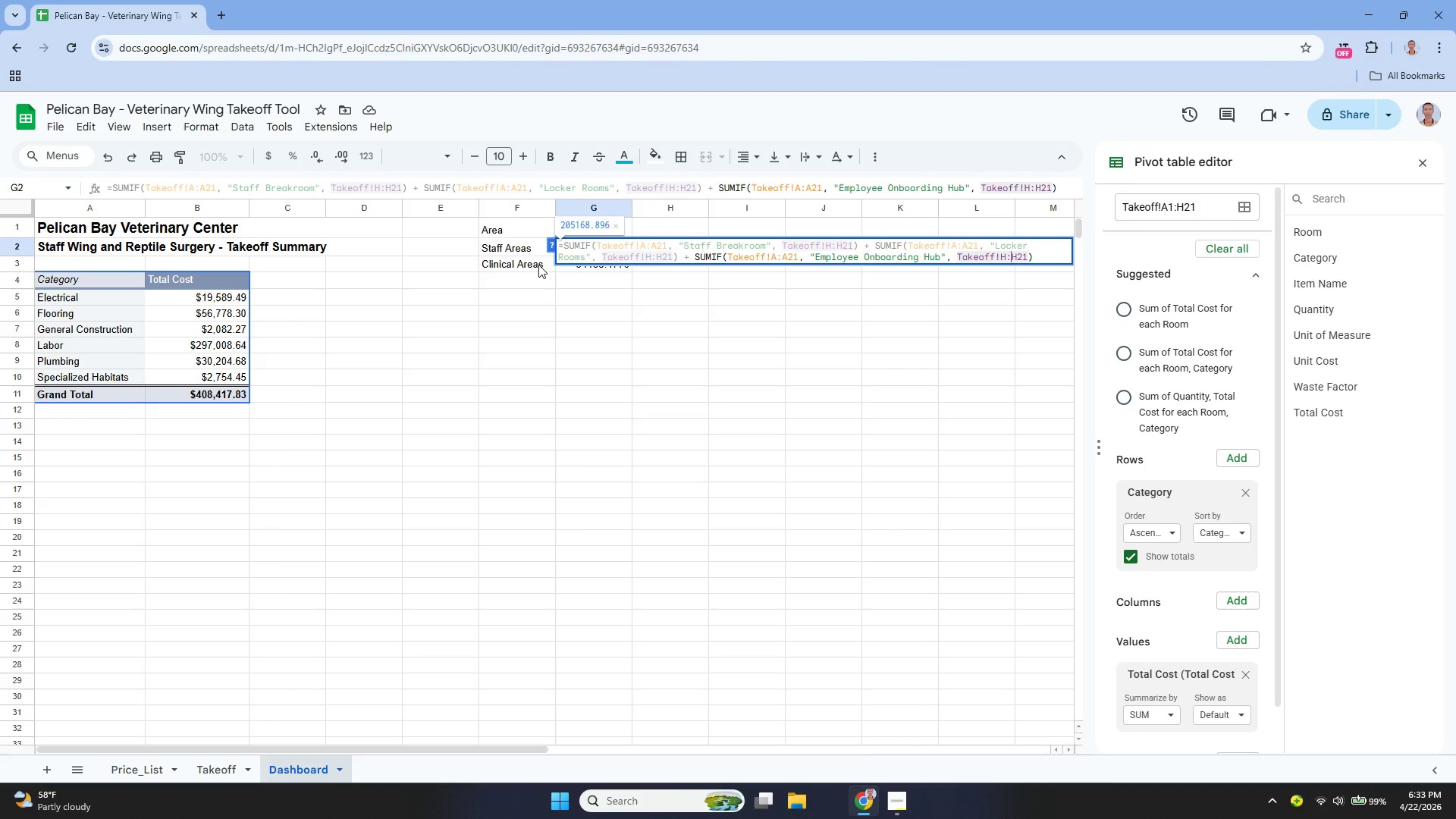 
key(ArrowLeft)
 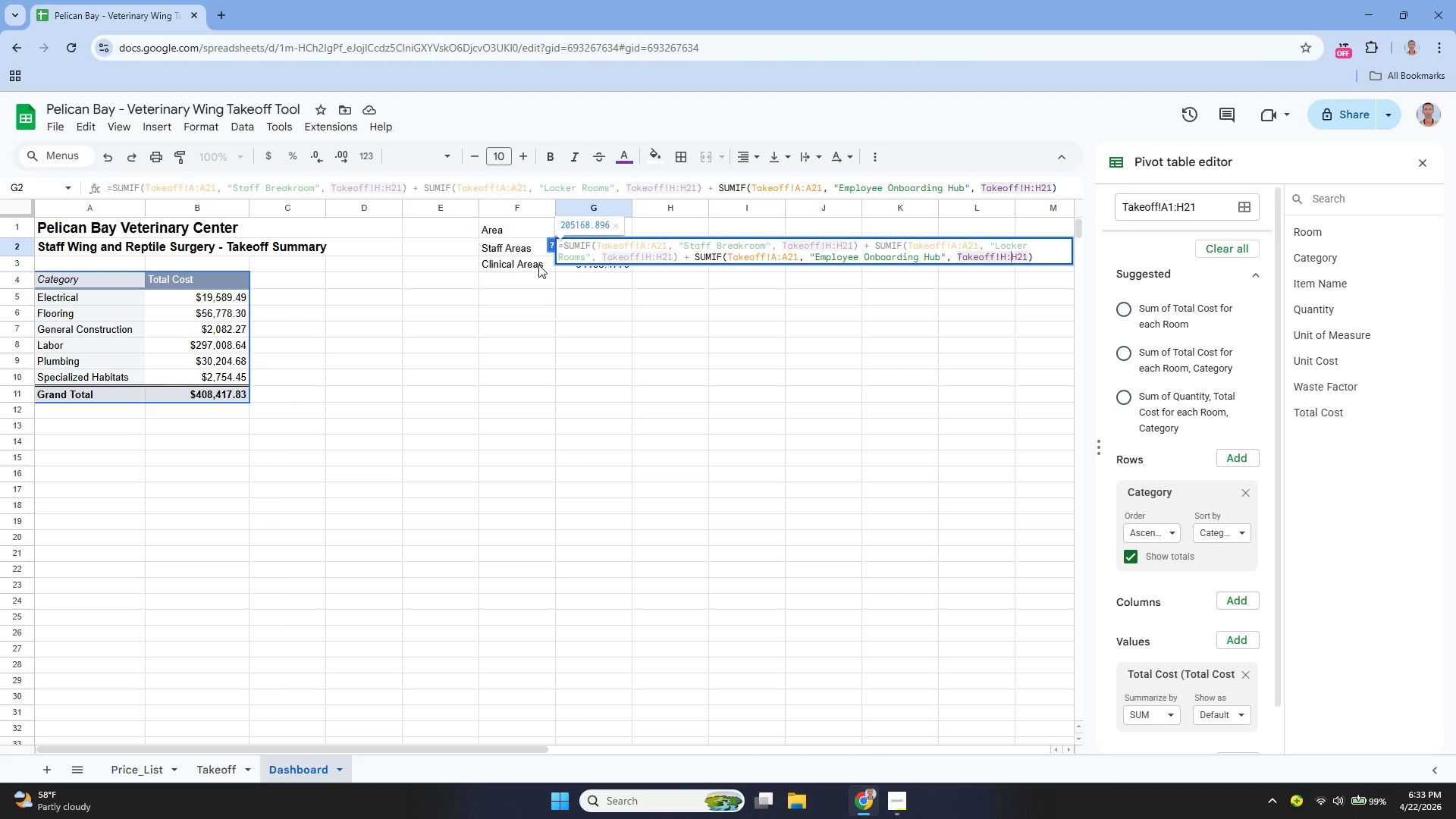 
key(ArrowLeft)
 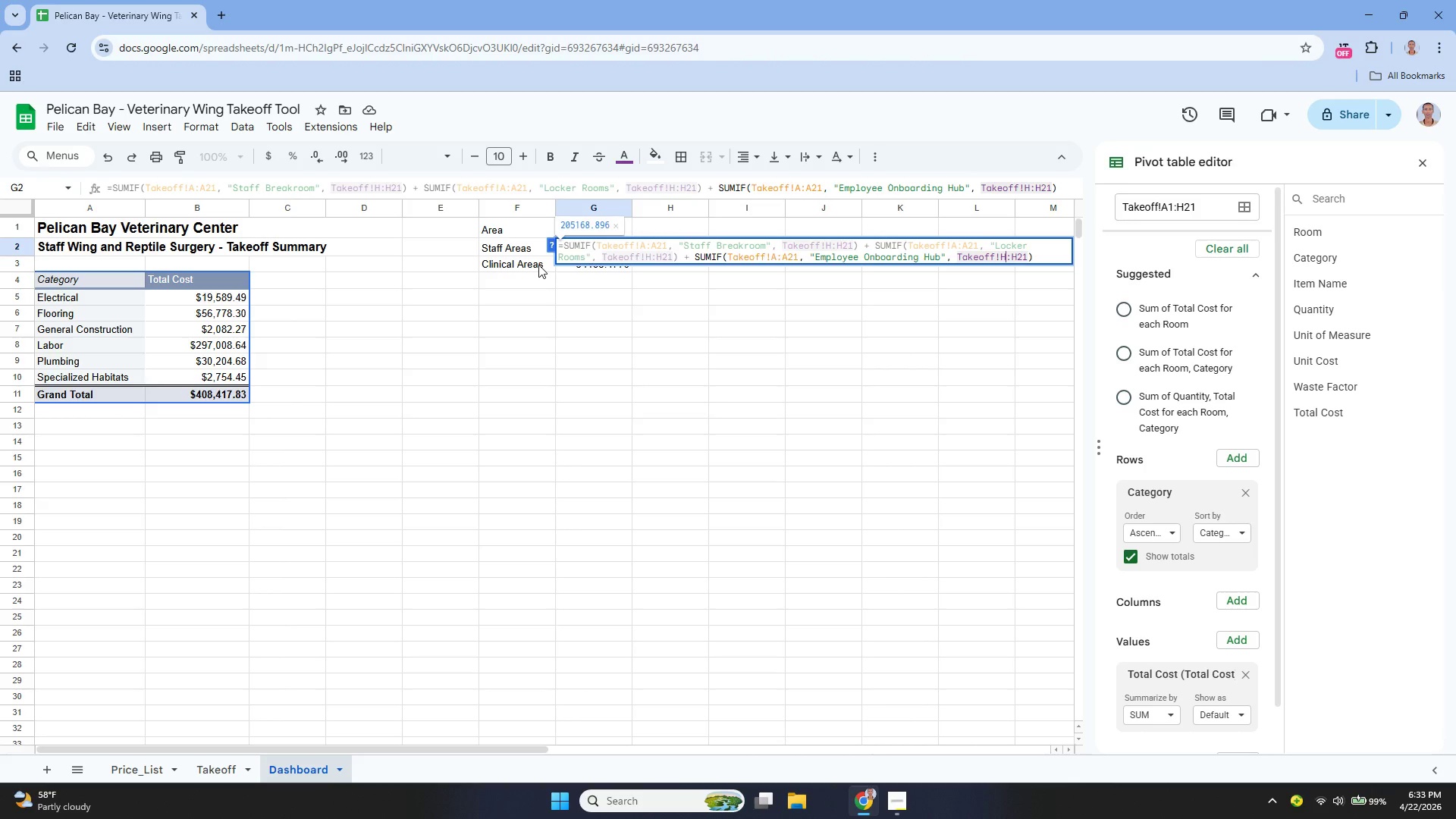 
key(2)
 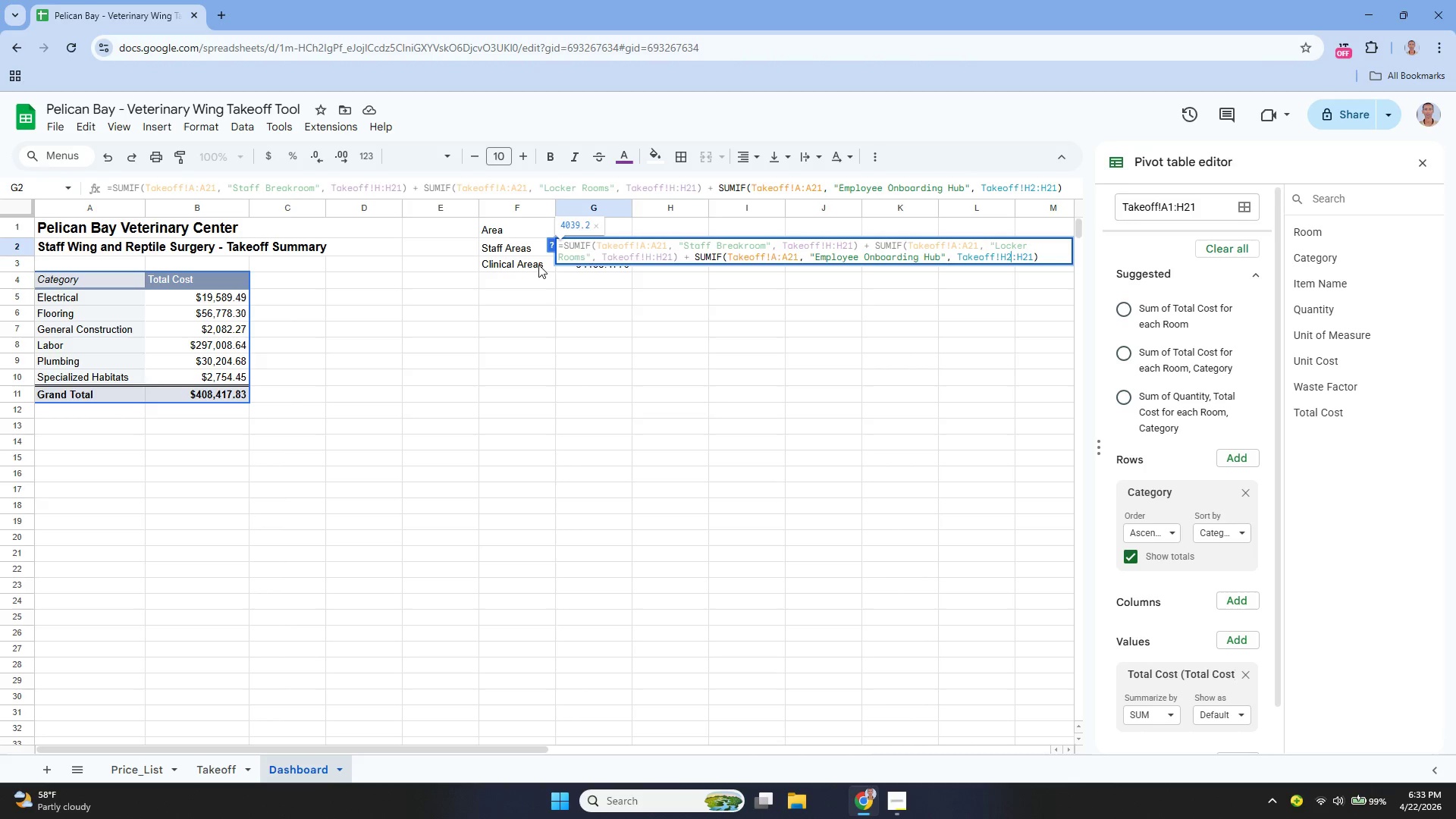 
hold_key(key=ArrowLeft, duration=1.5)
 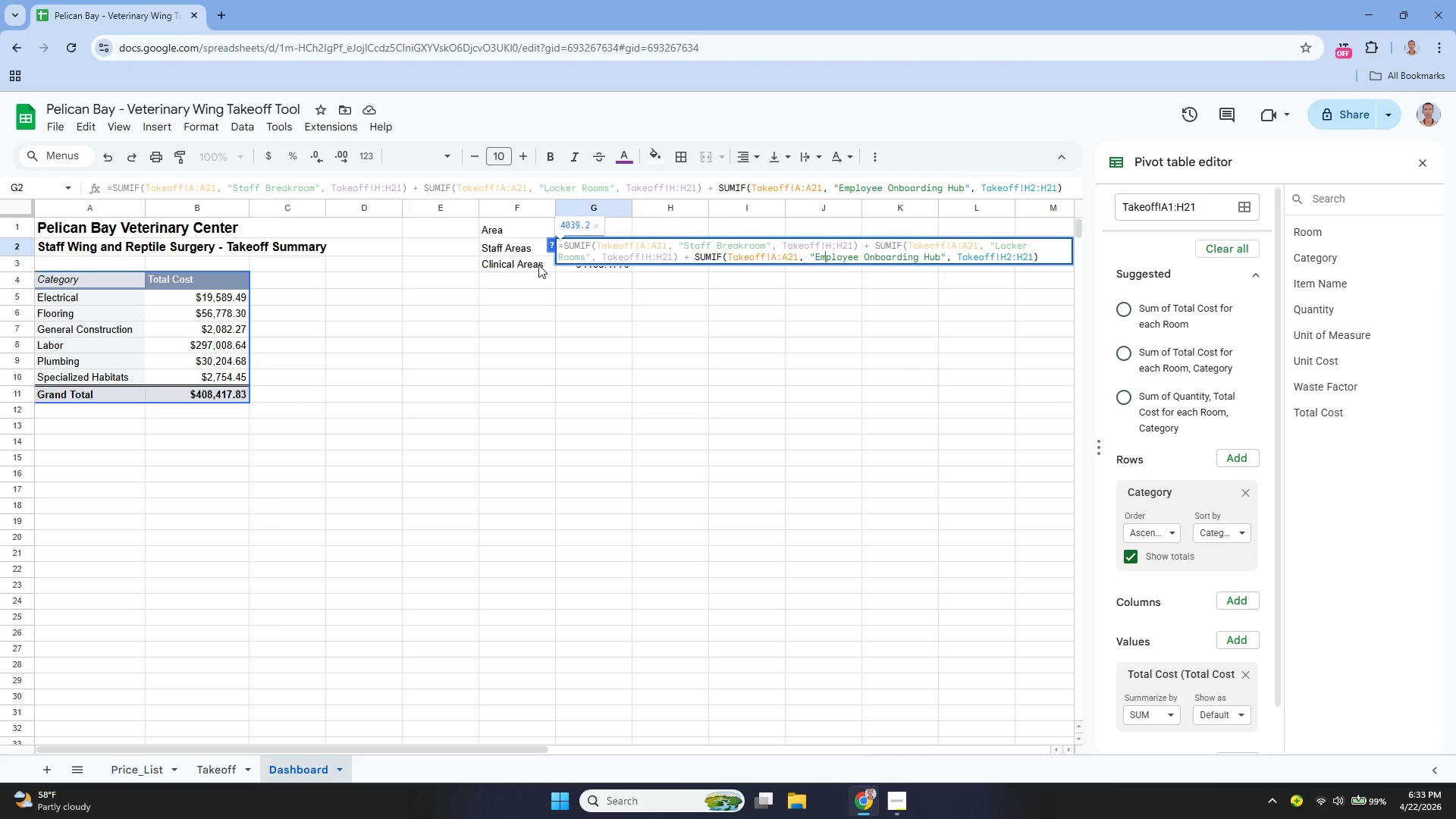 
key(ArrowLeft)
 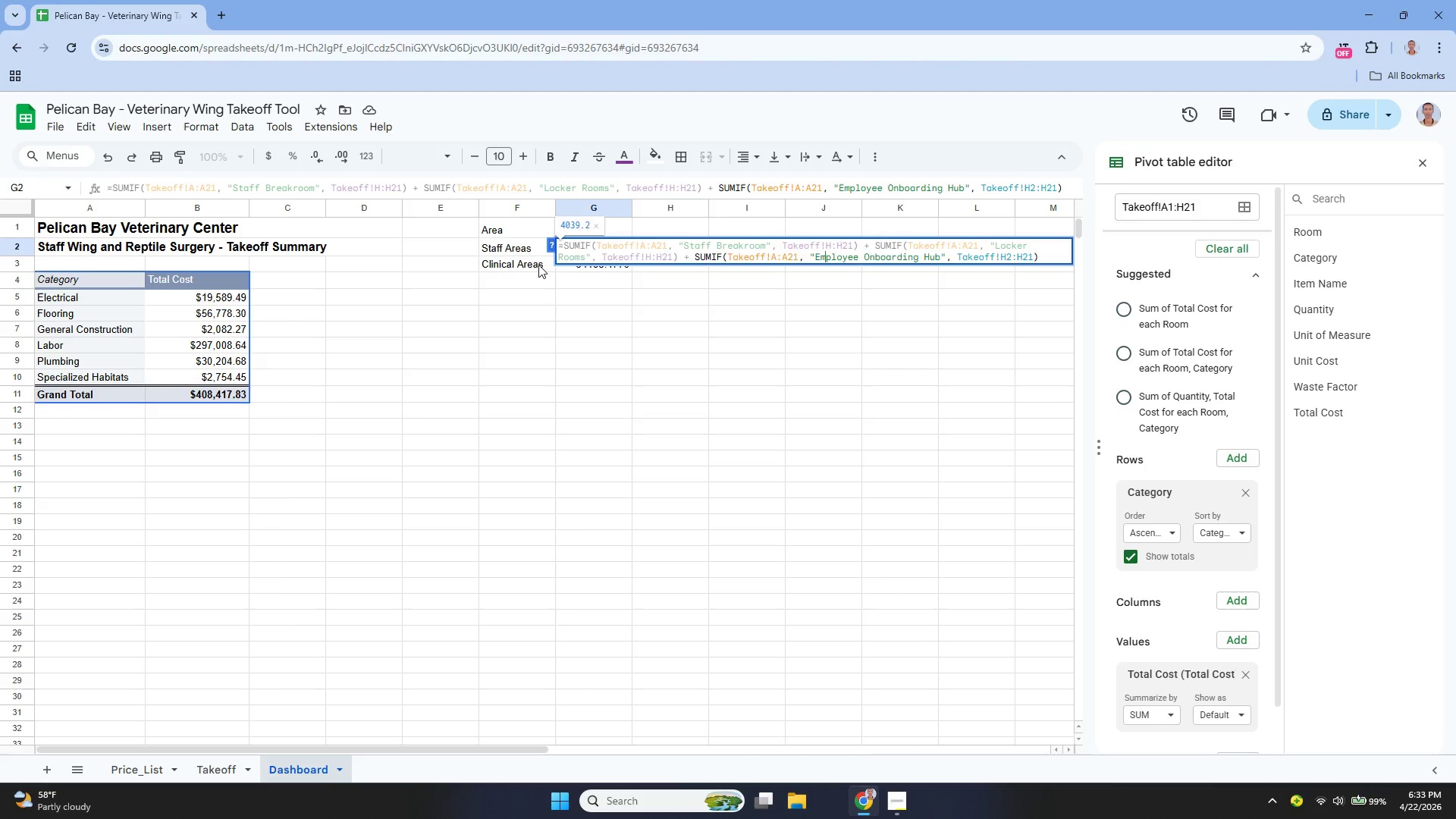 
key(ArrowLeft)
 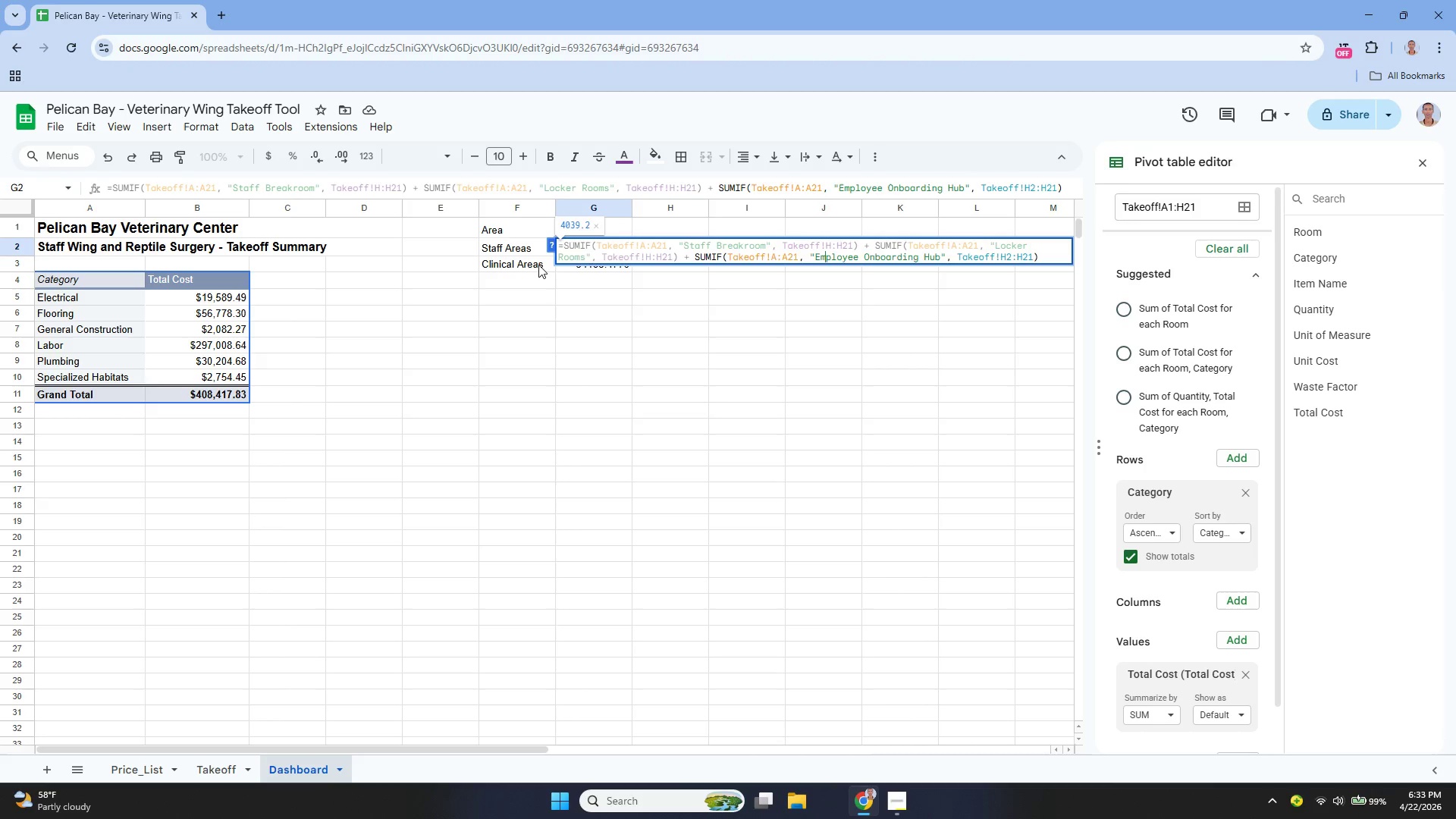 
key(ArrowLeft)
 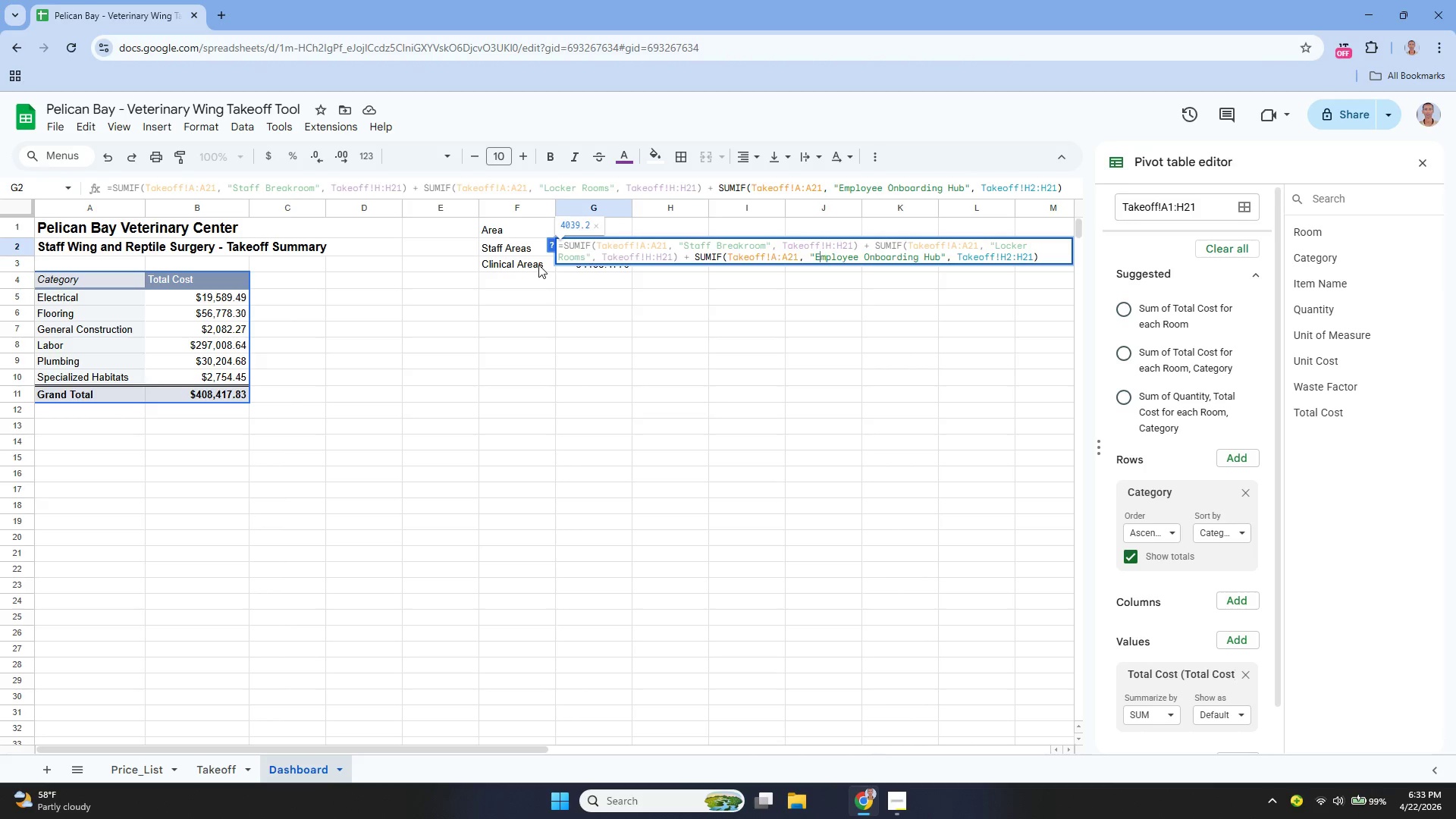 
key(ArrowLeft)
 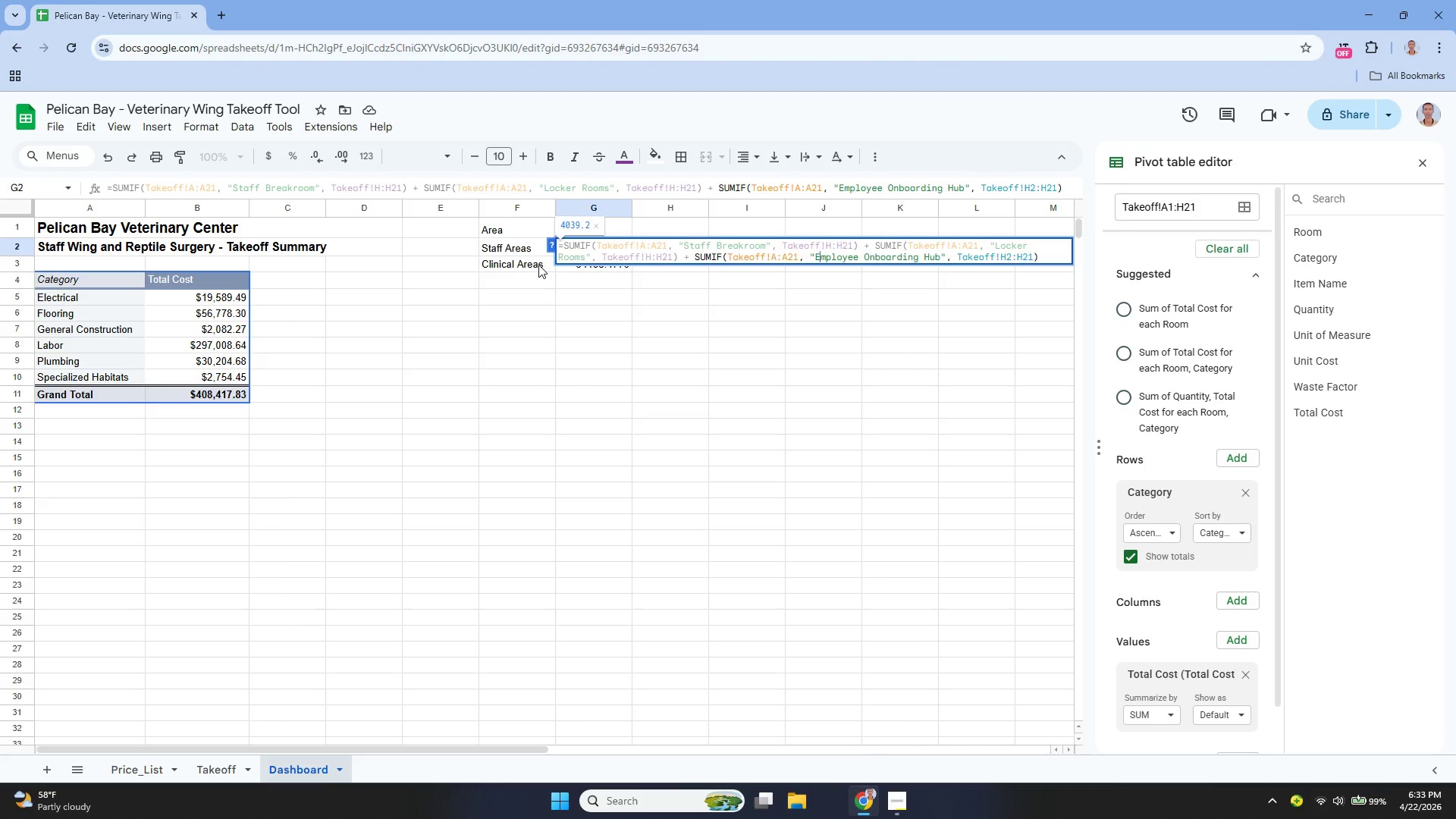 
key(ArrowLeft)
 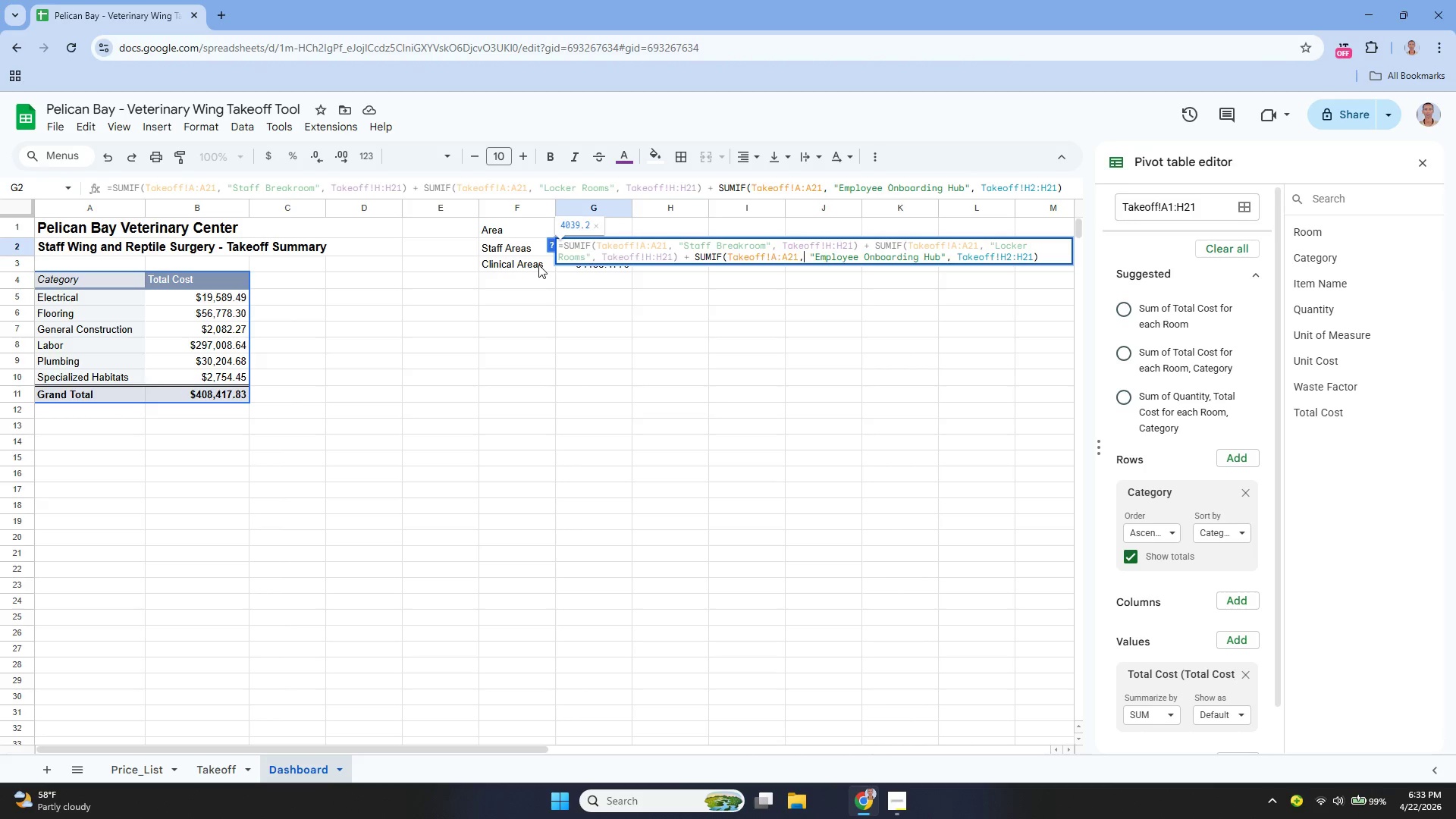 
key(ArrowLeft)
 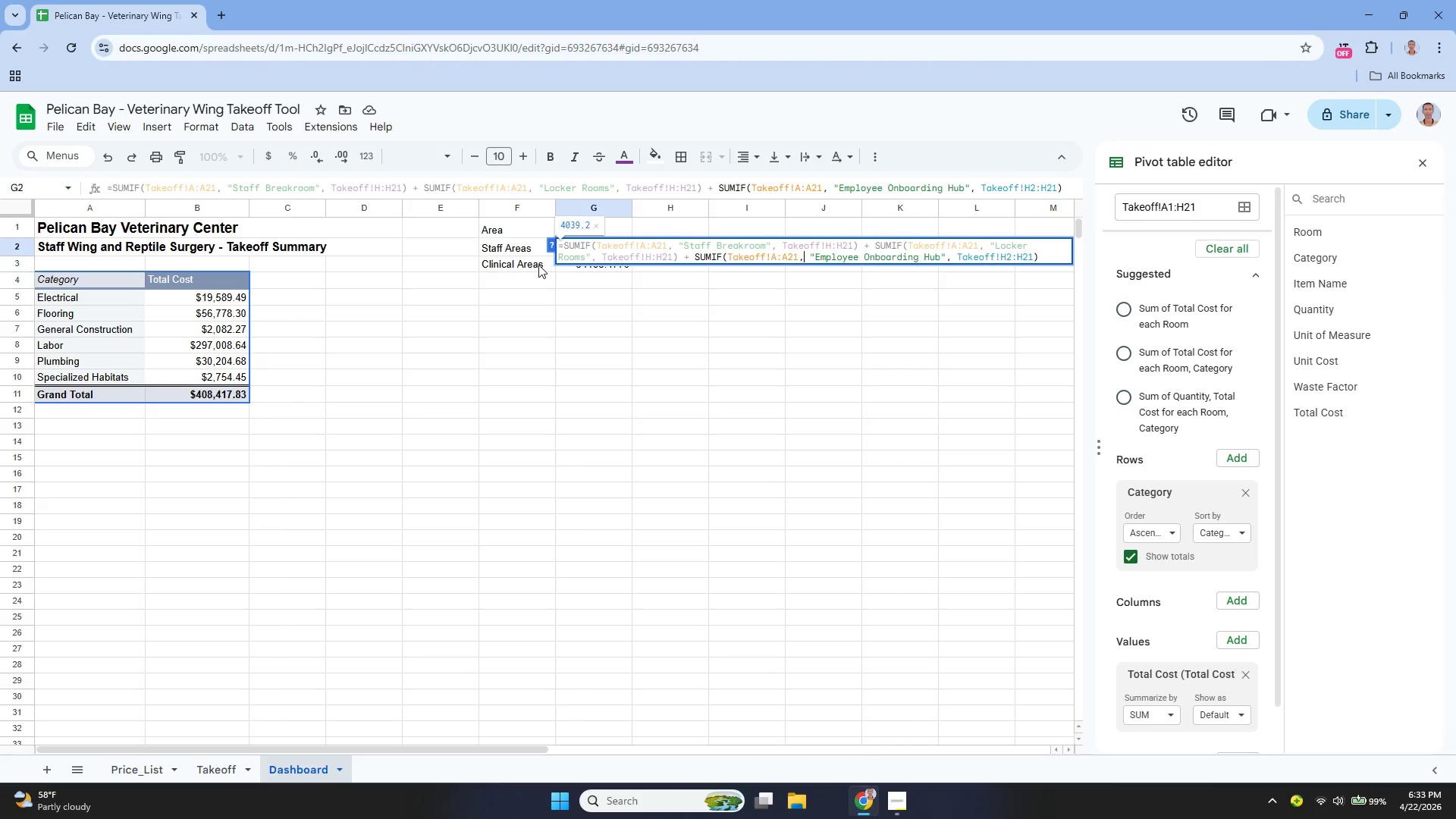 
key(ArrowLeft)
 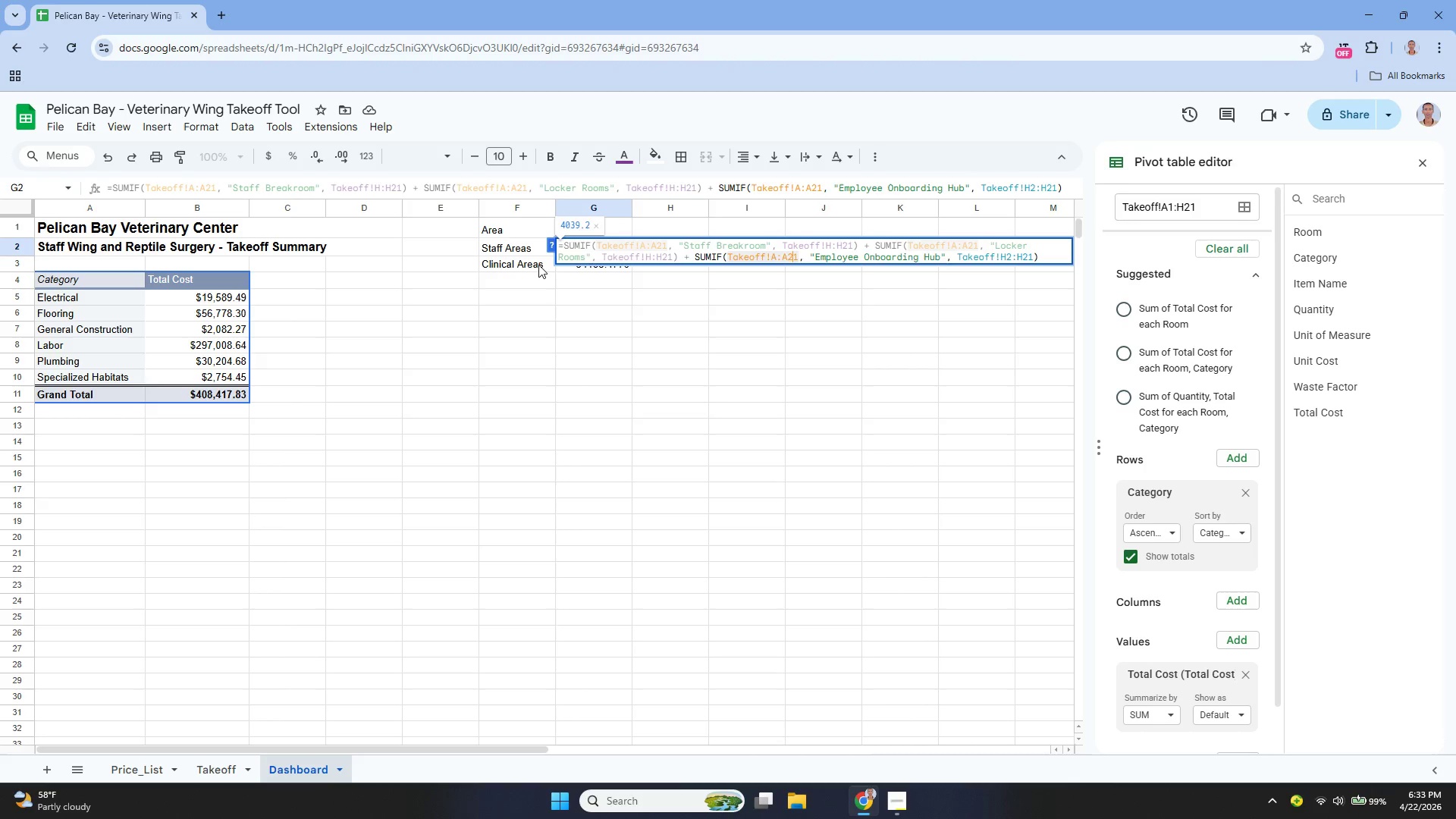 
key(ArrowLeft)
 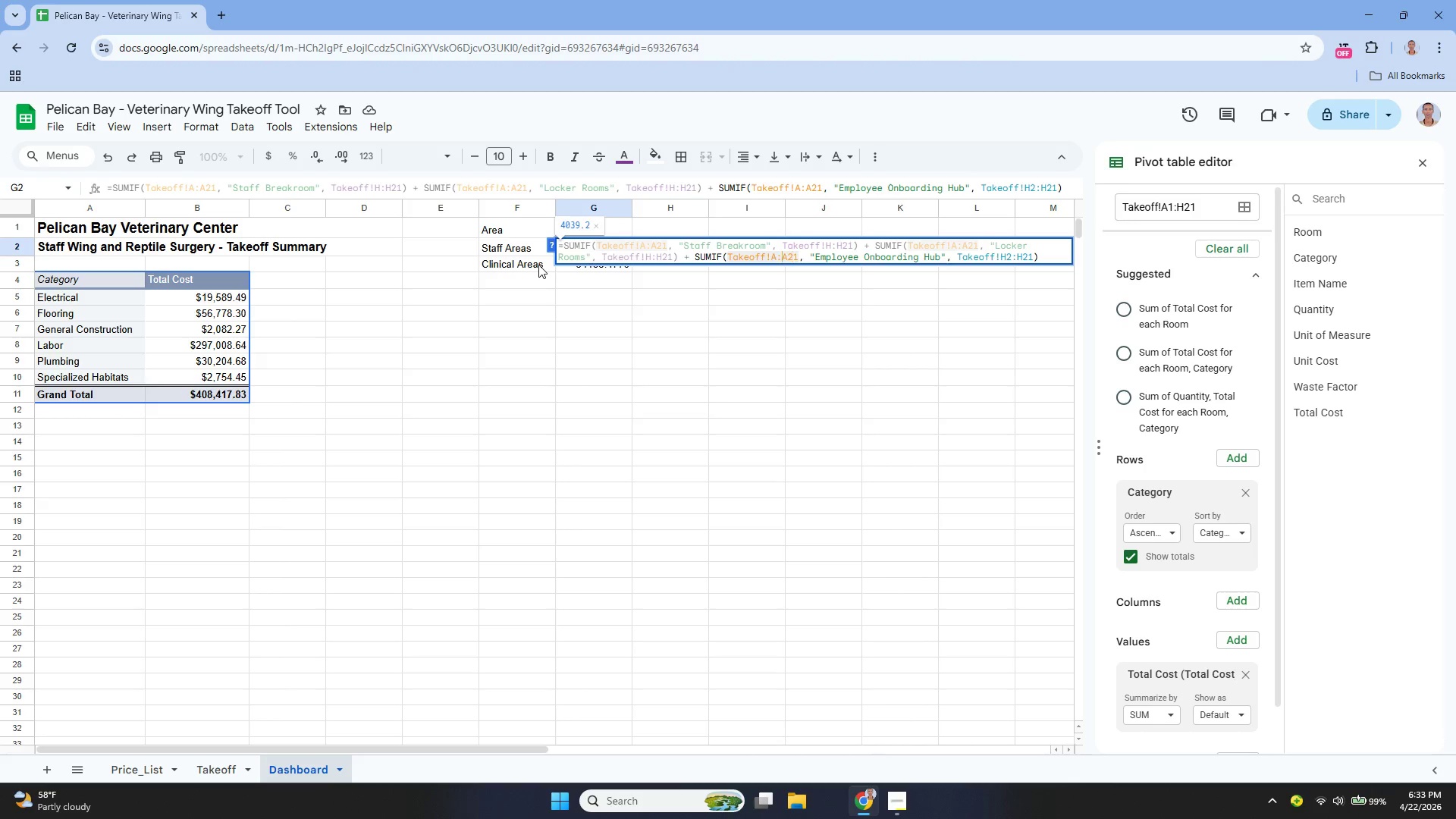 
hold_key(key=ArrowLeft, duration=1.52)
 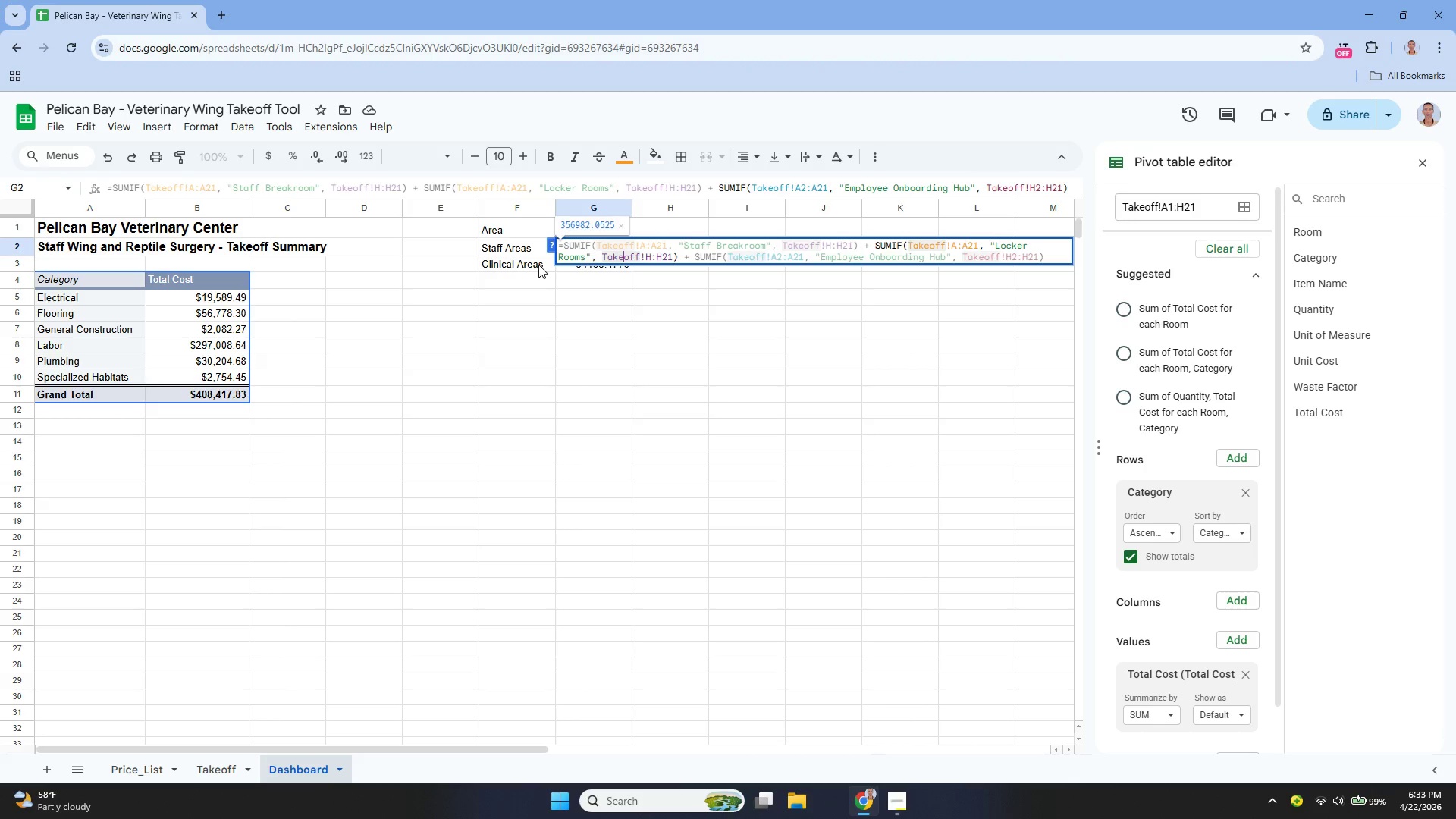 
key(2)
 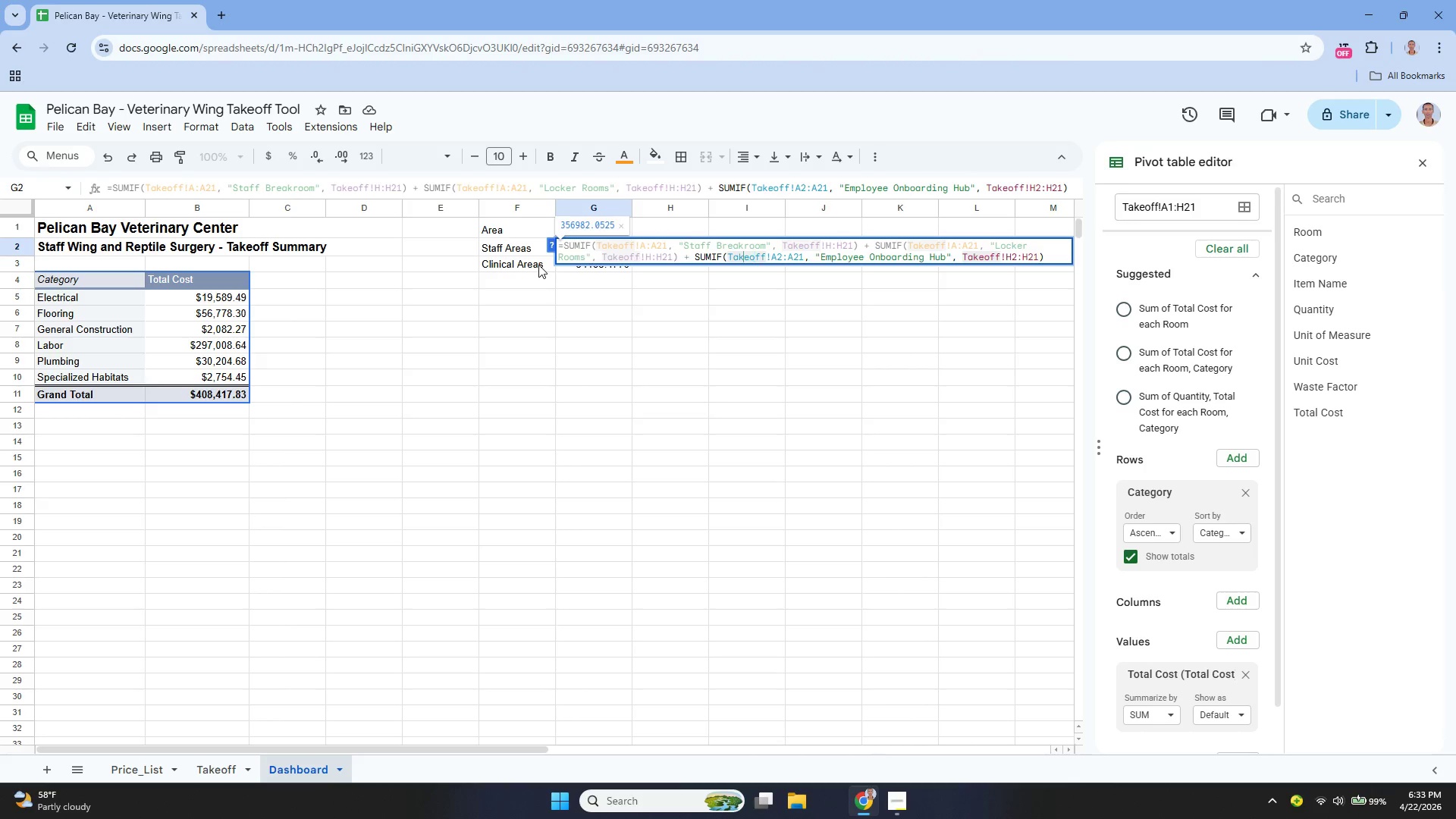 
hold_key(key=ArrowLeft, duration=0.45)
 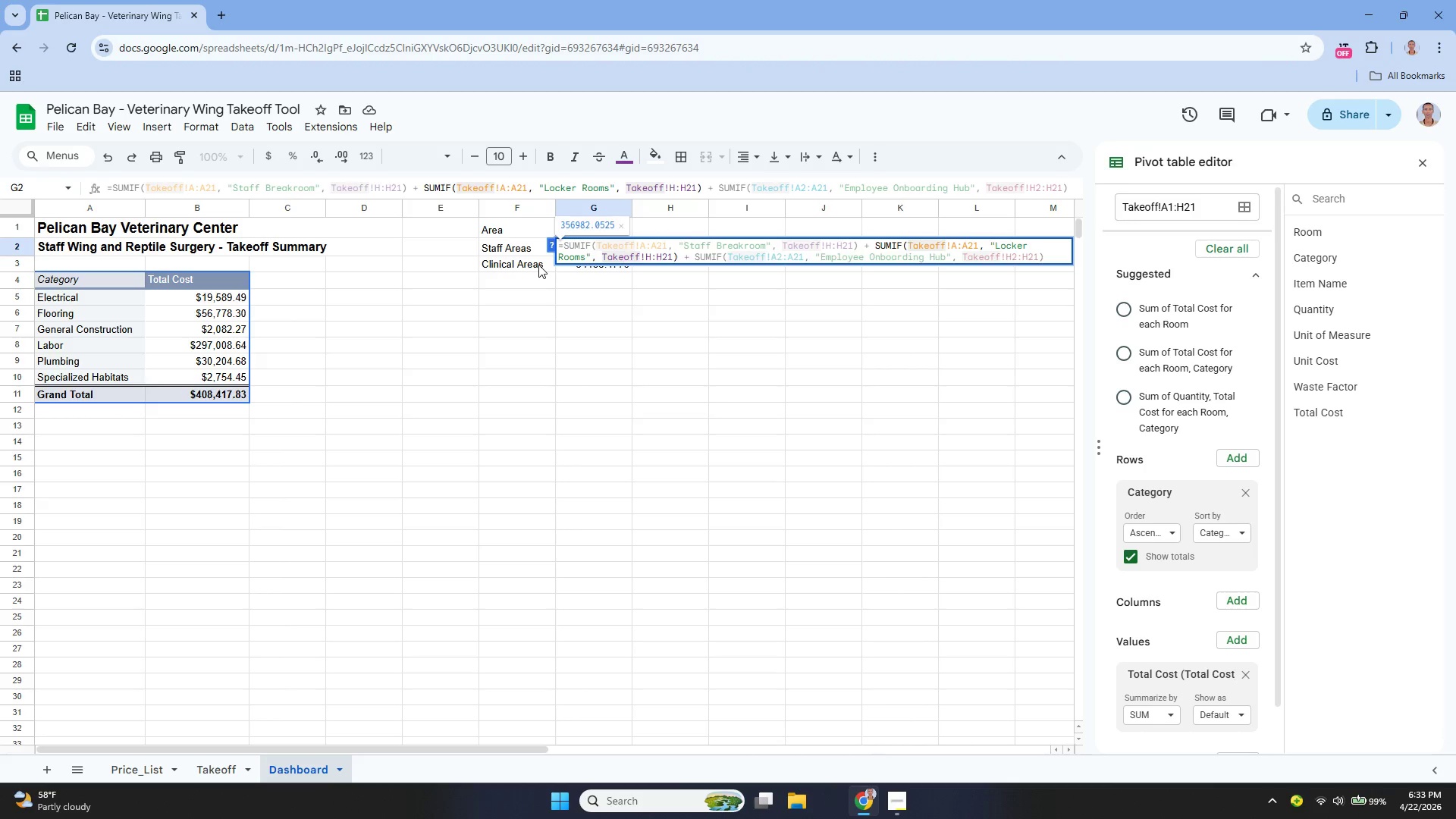 
key(ArrowRight)
 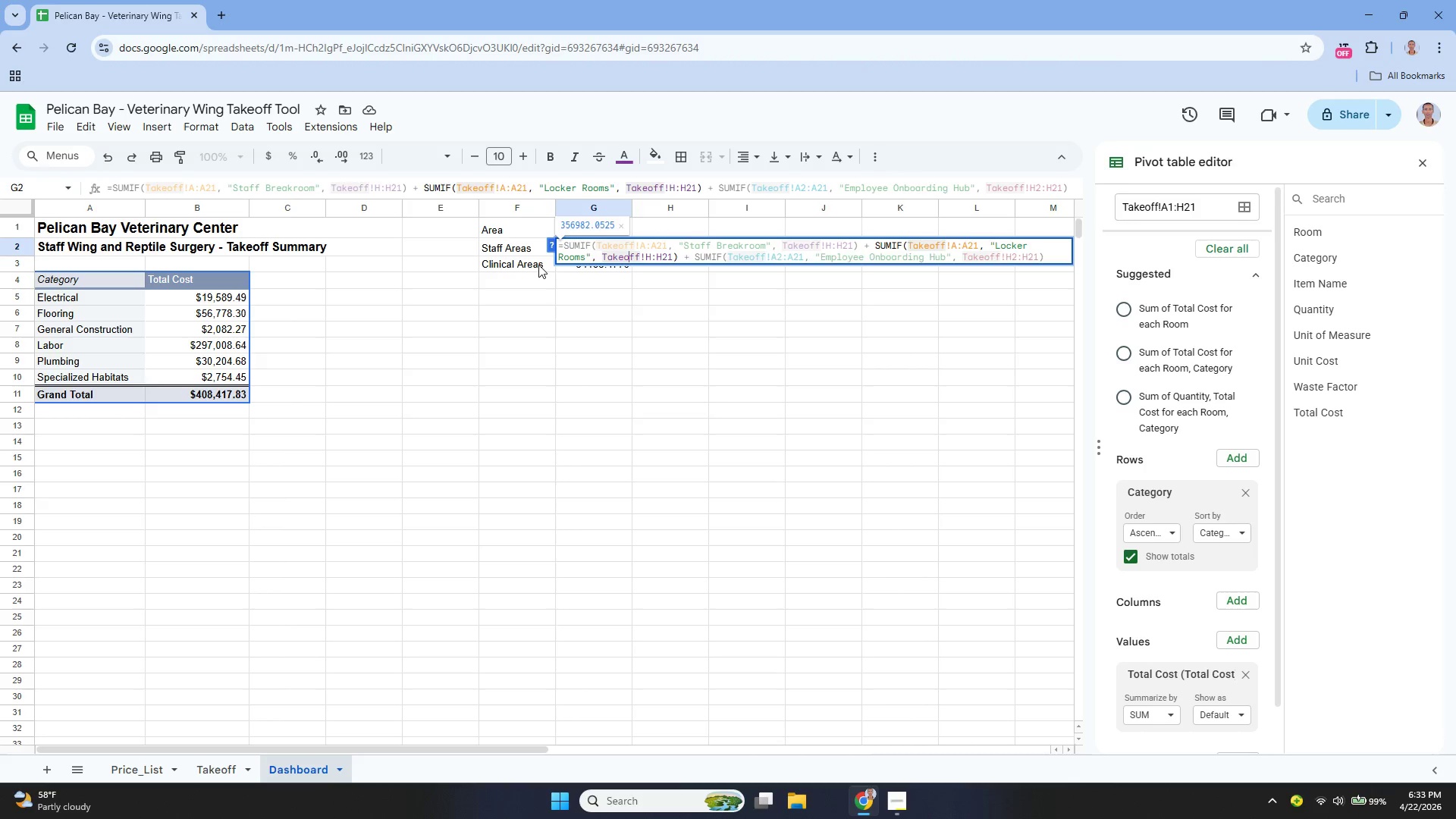 
key(ArrowRight)
 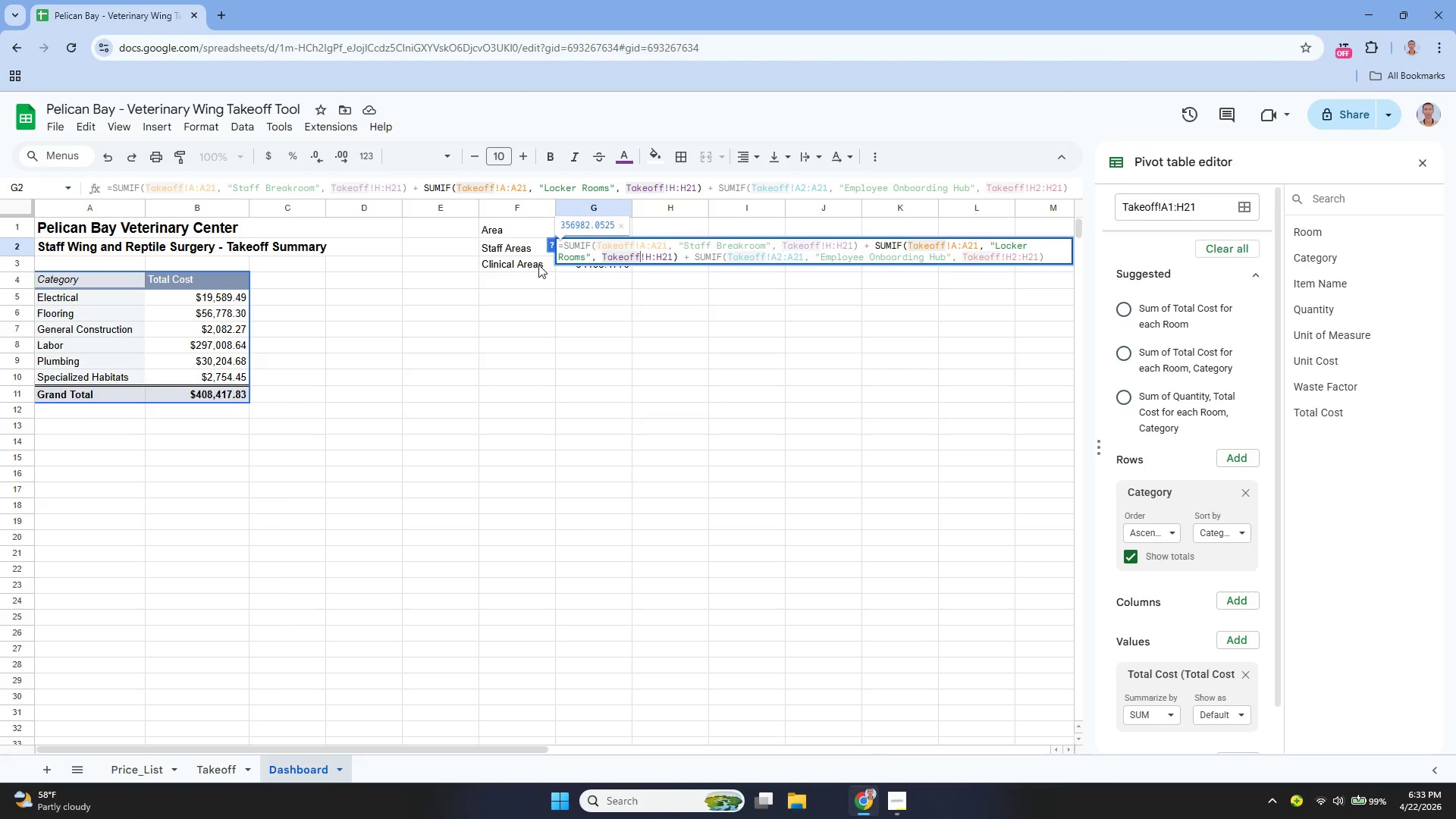 
key(ArrowRight)
 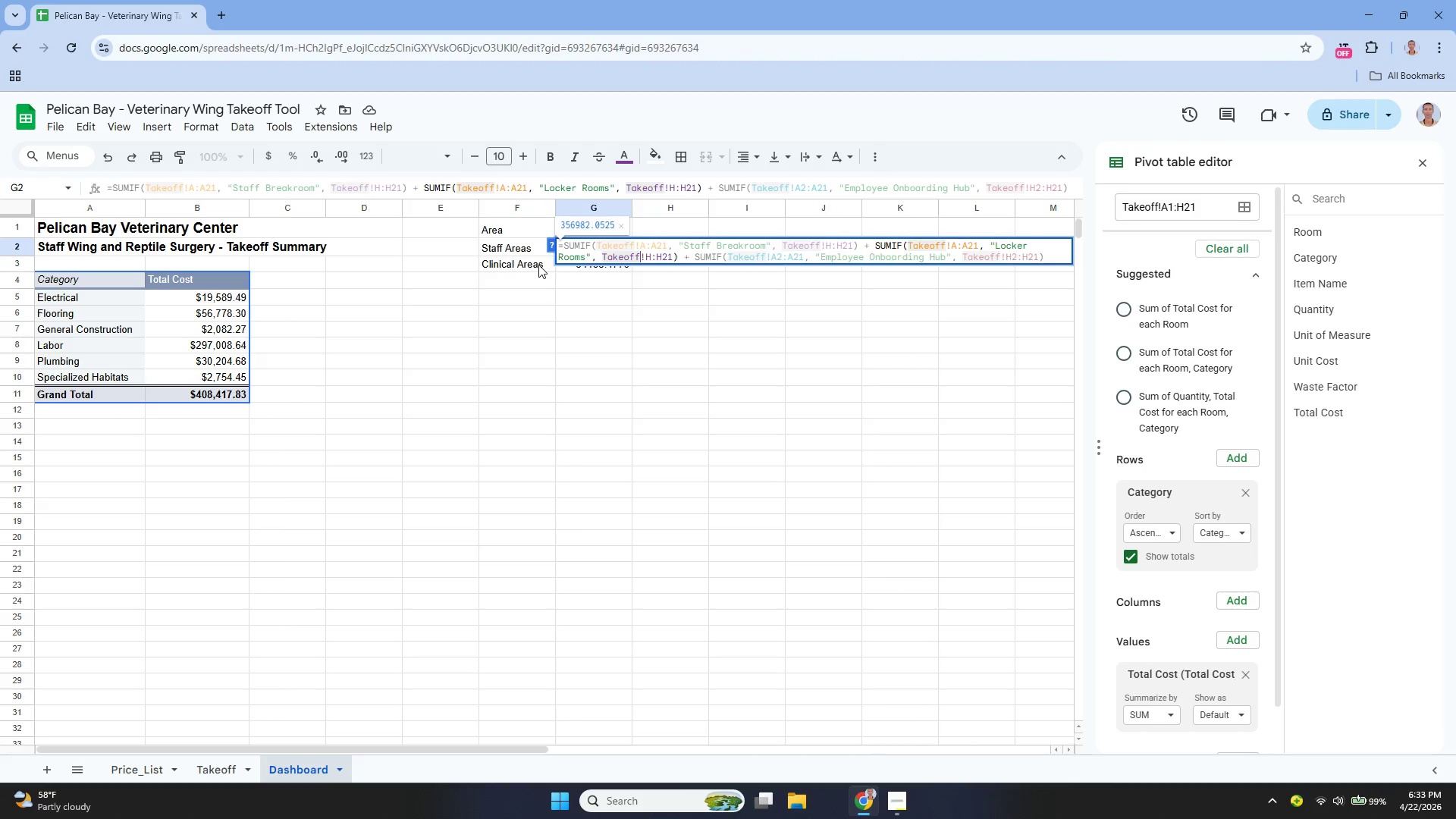 
key(ArrowRight)
 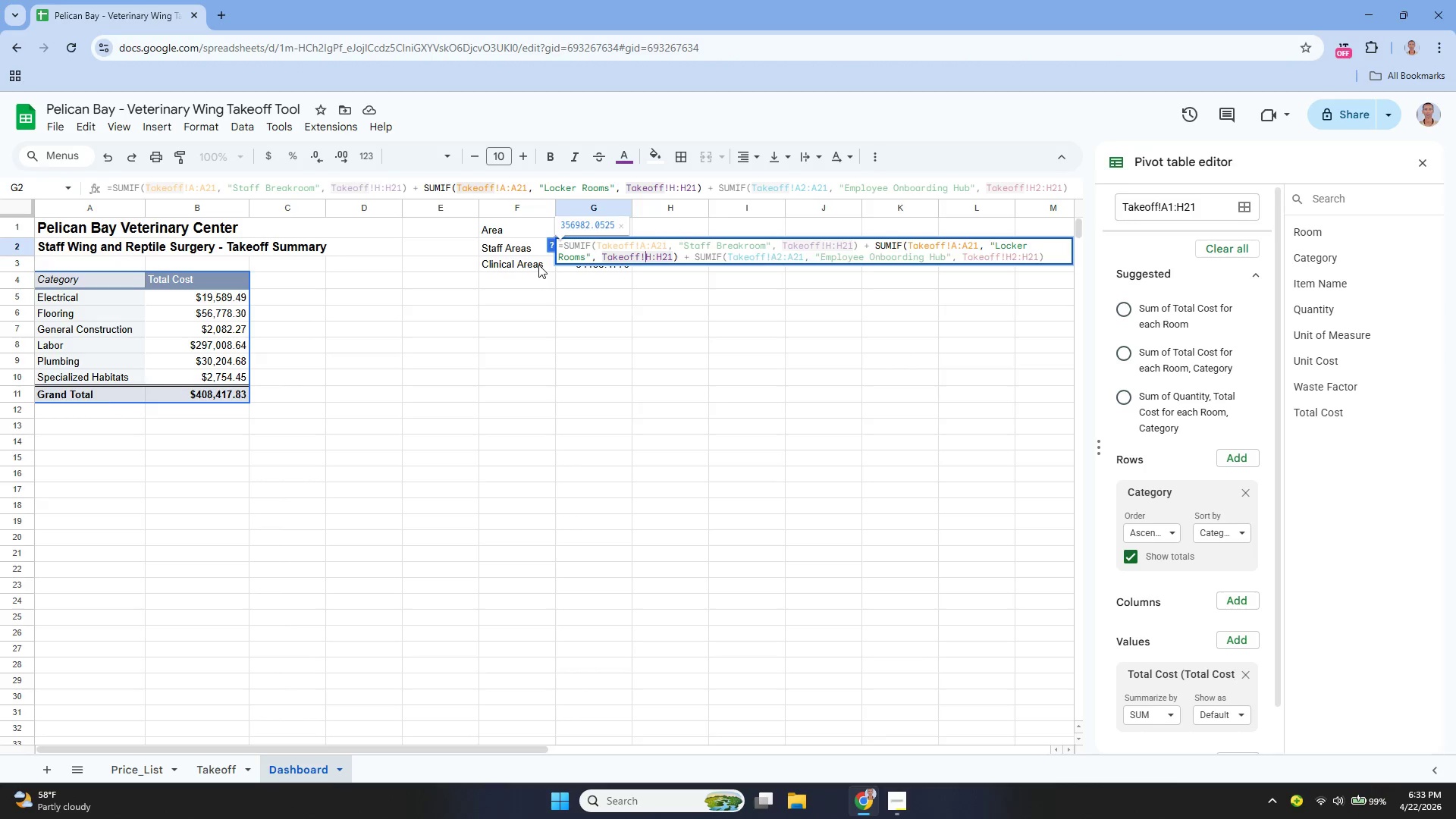 
key(ArrowRight)
 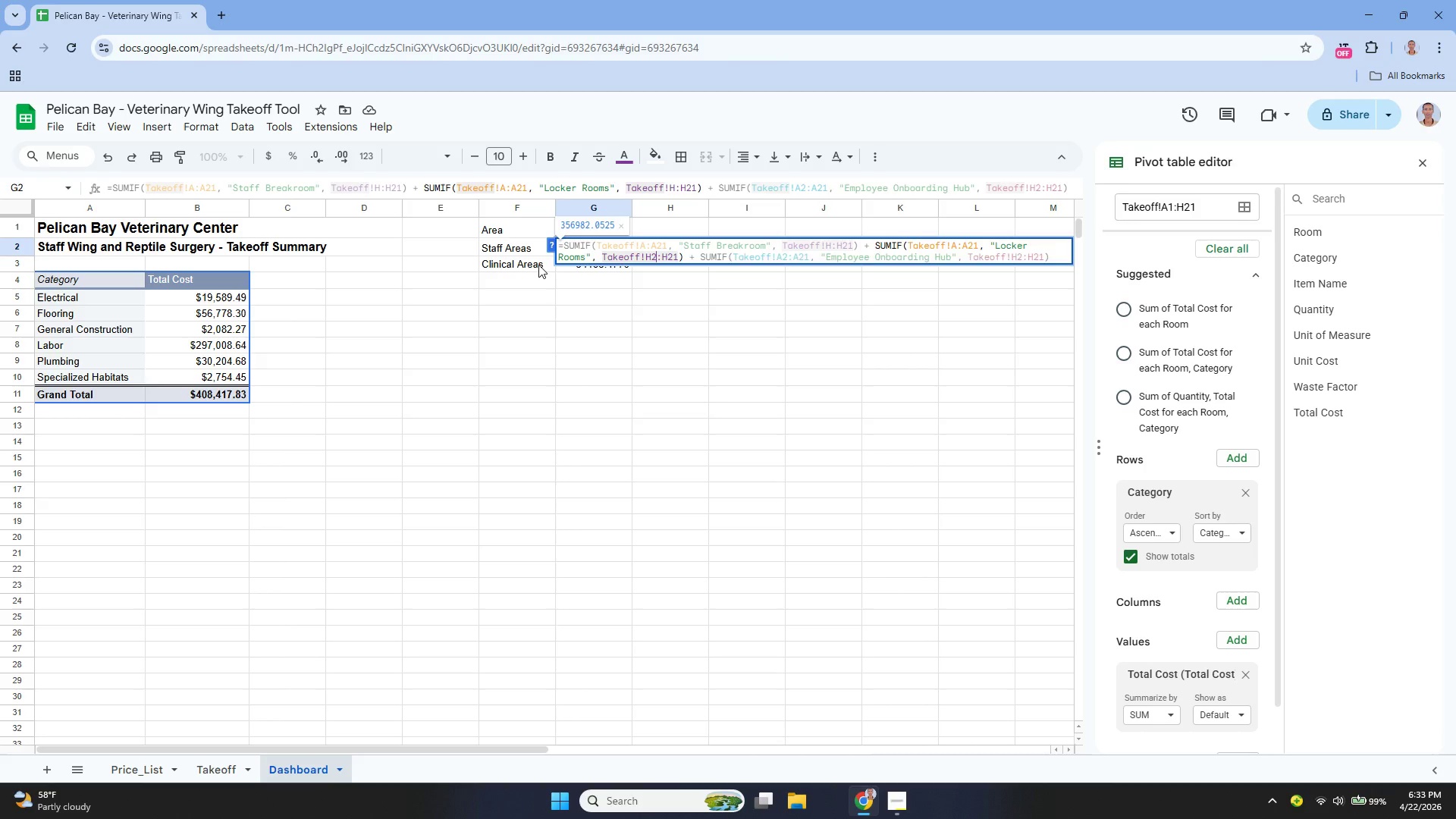 
key(2)
 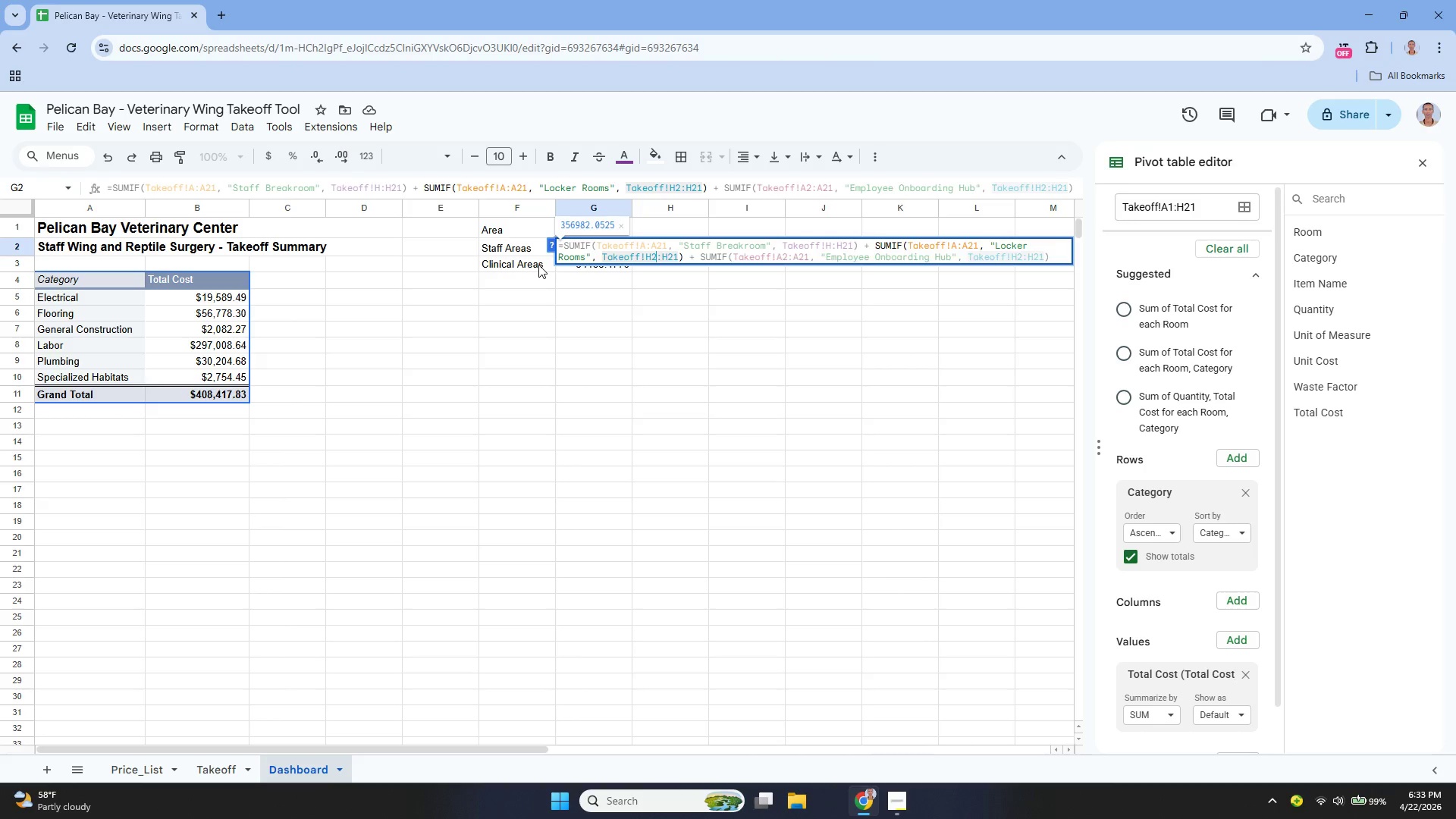 
hold_key(key=ArrowLeft, duration=1.51)
 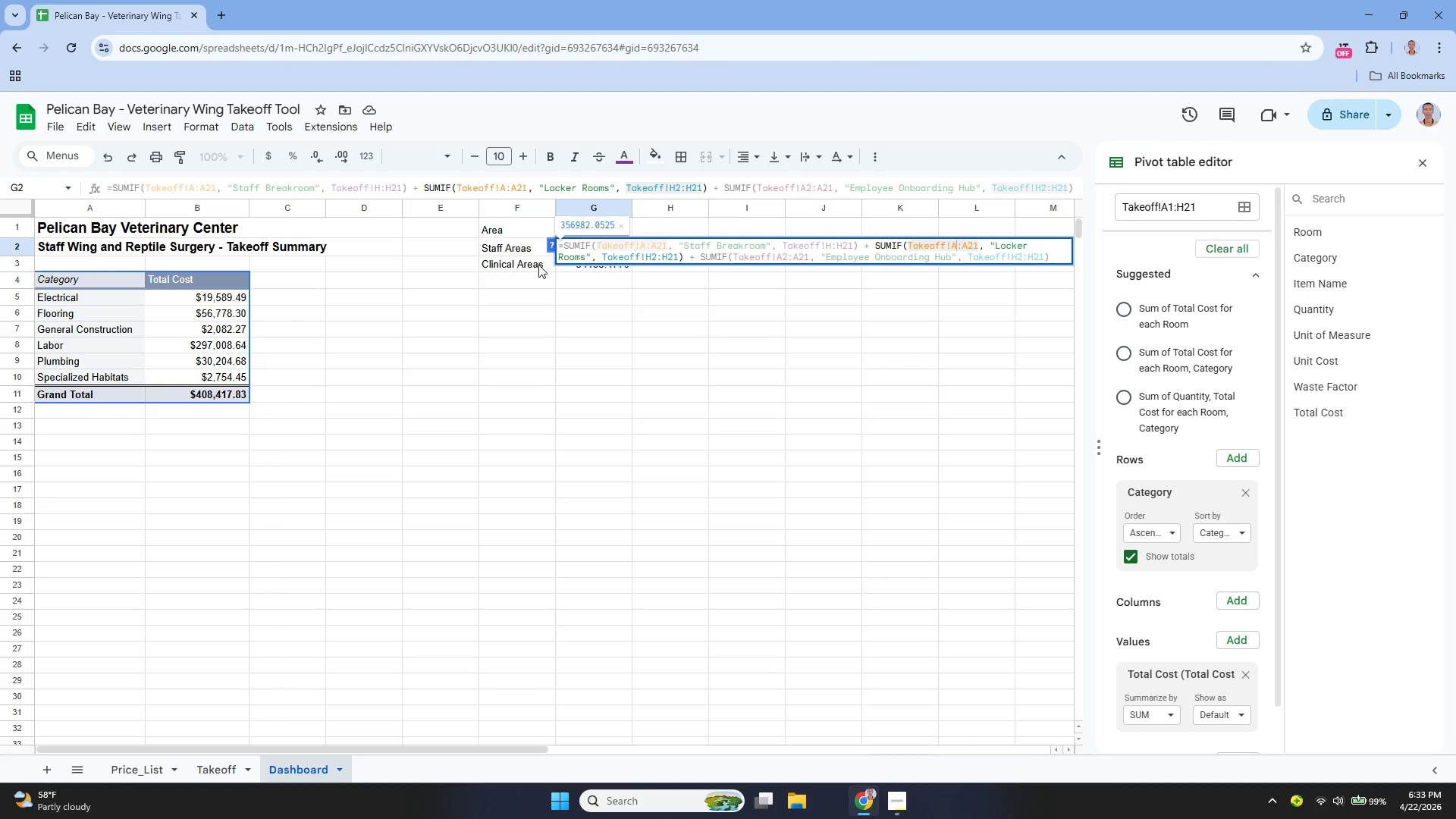 
key(ArrowLeft)
 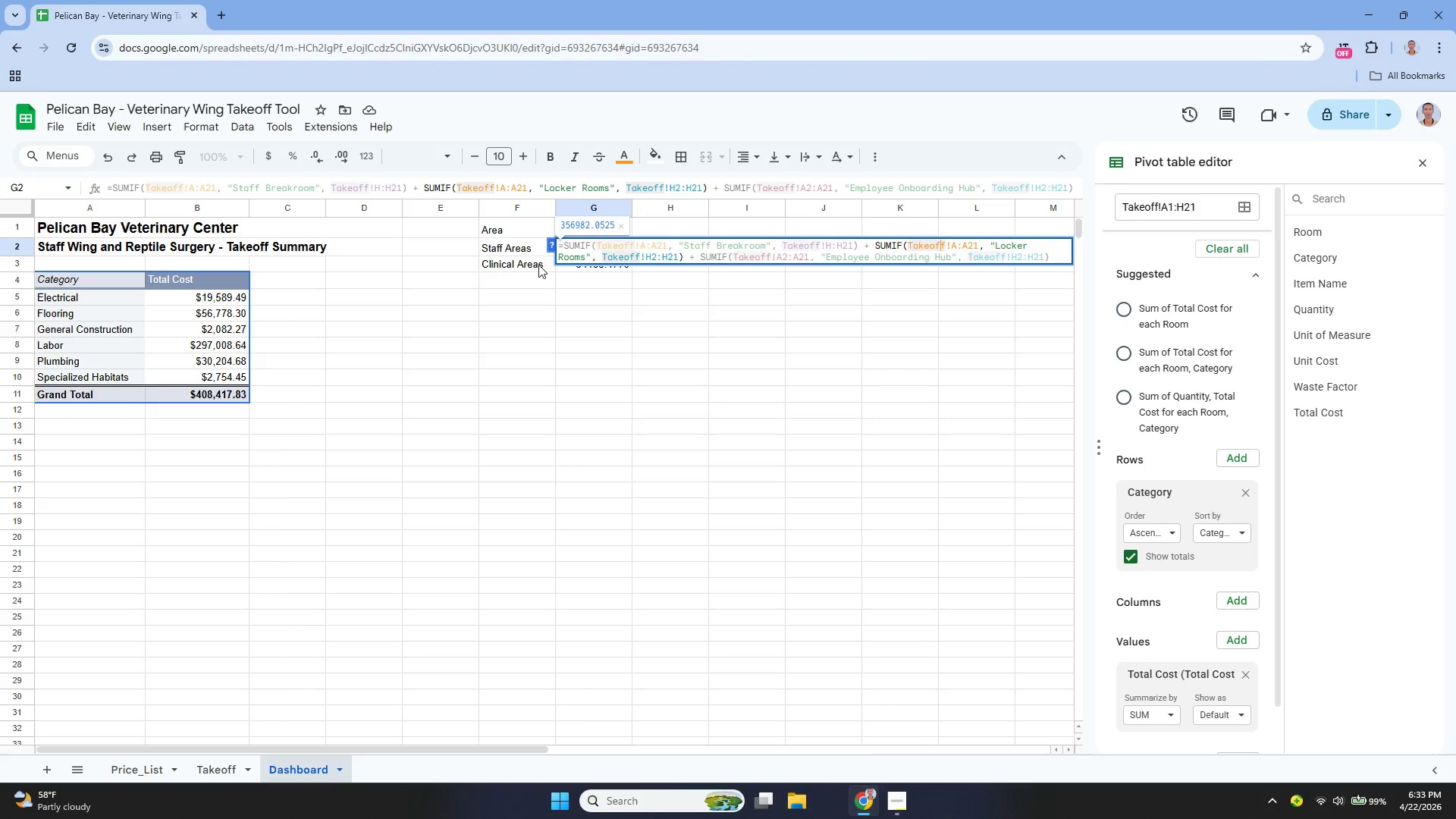 
key(ArrowRight)
 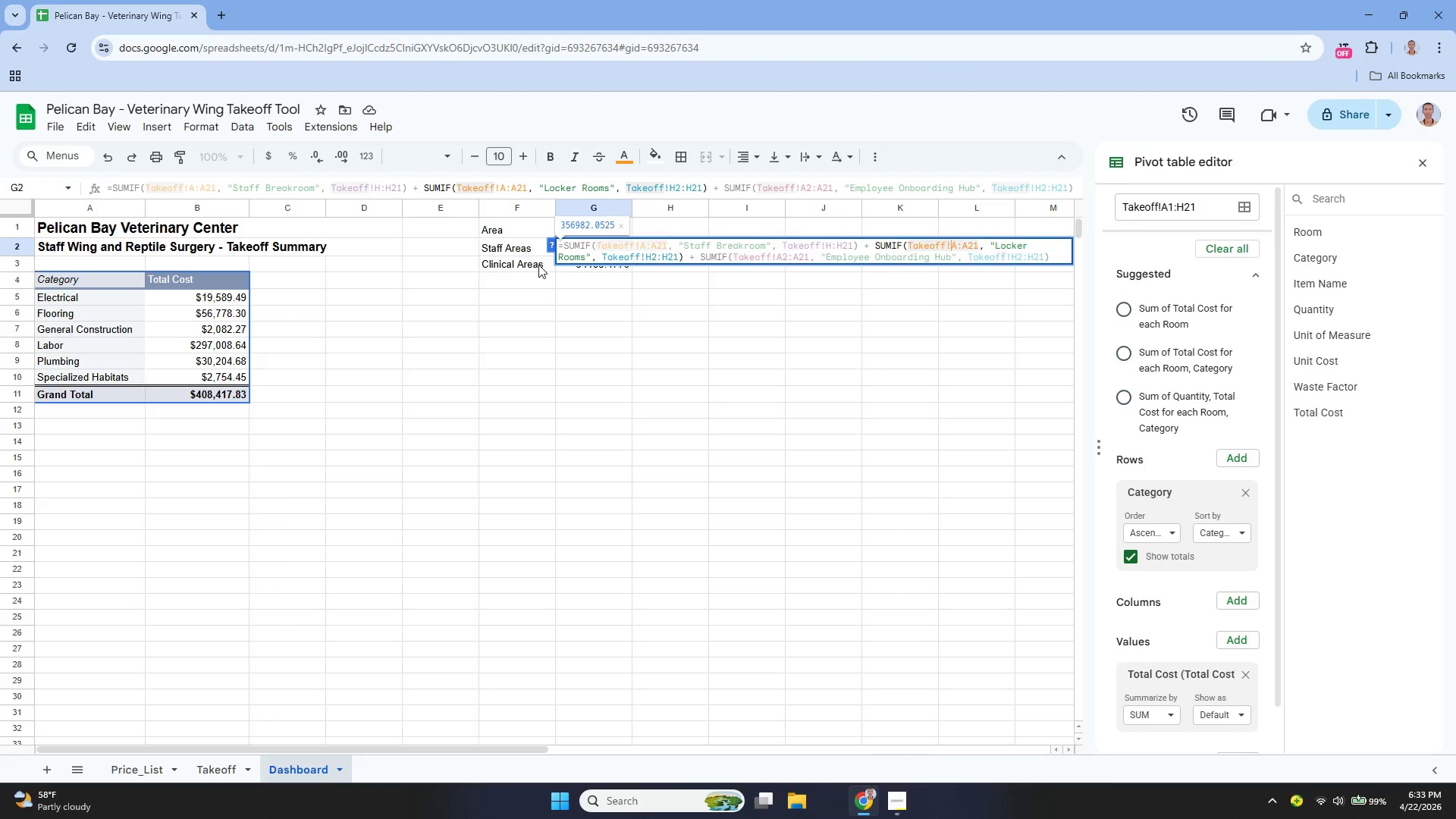 
key(ArrowRight)
 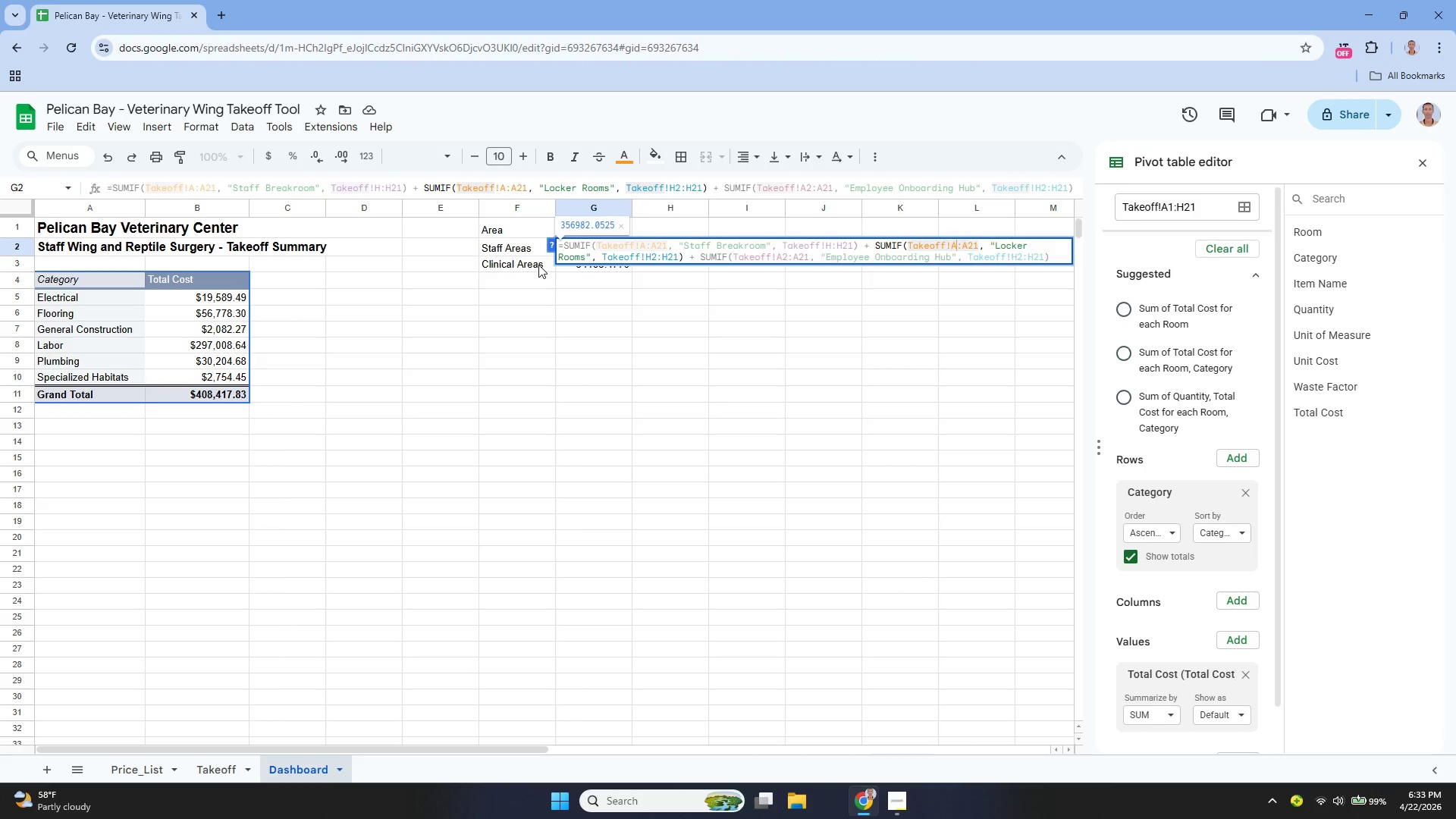 
key(ArrowRight)
 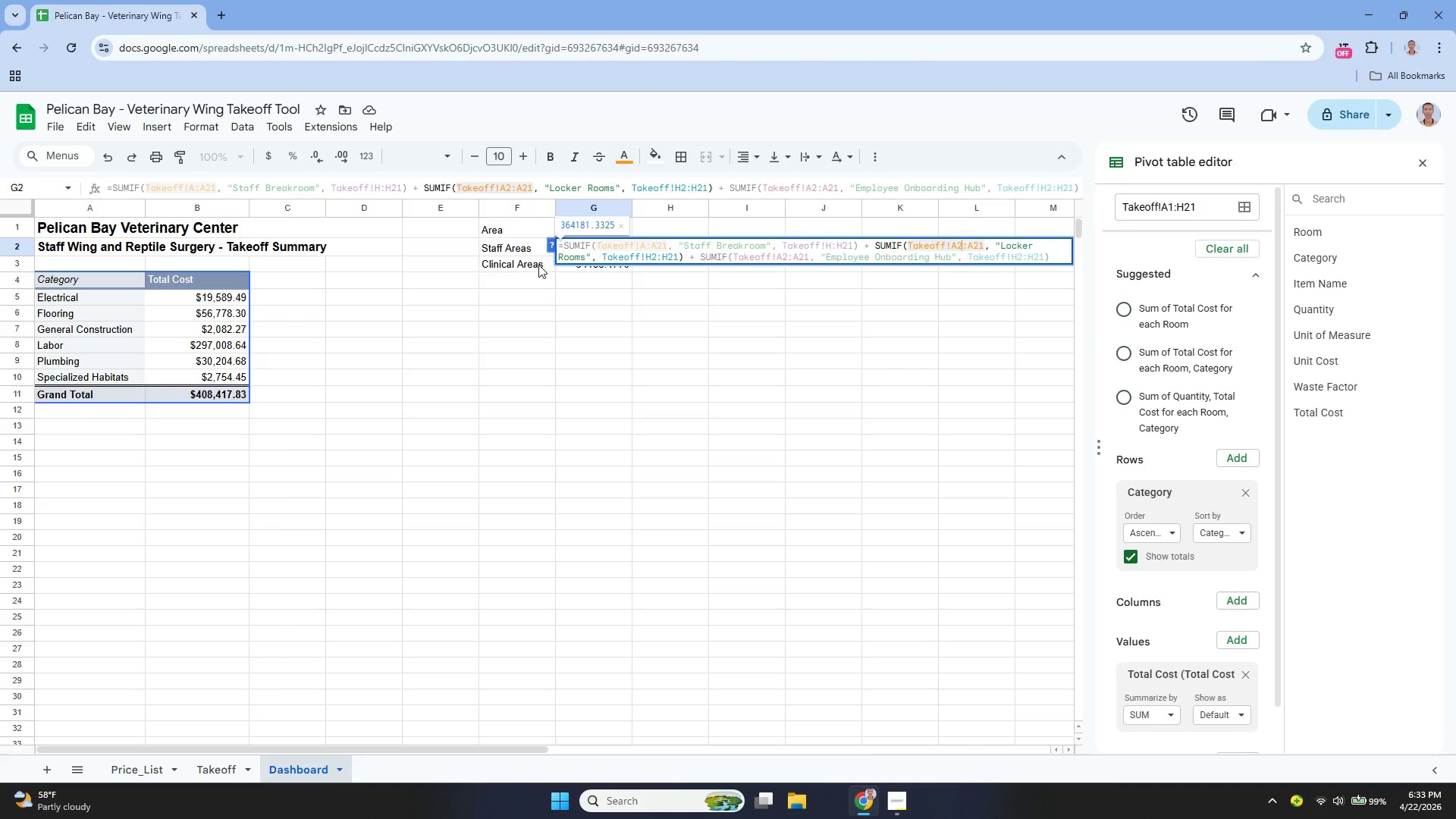 
key(2)
 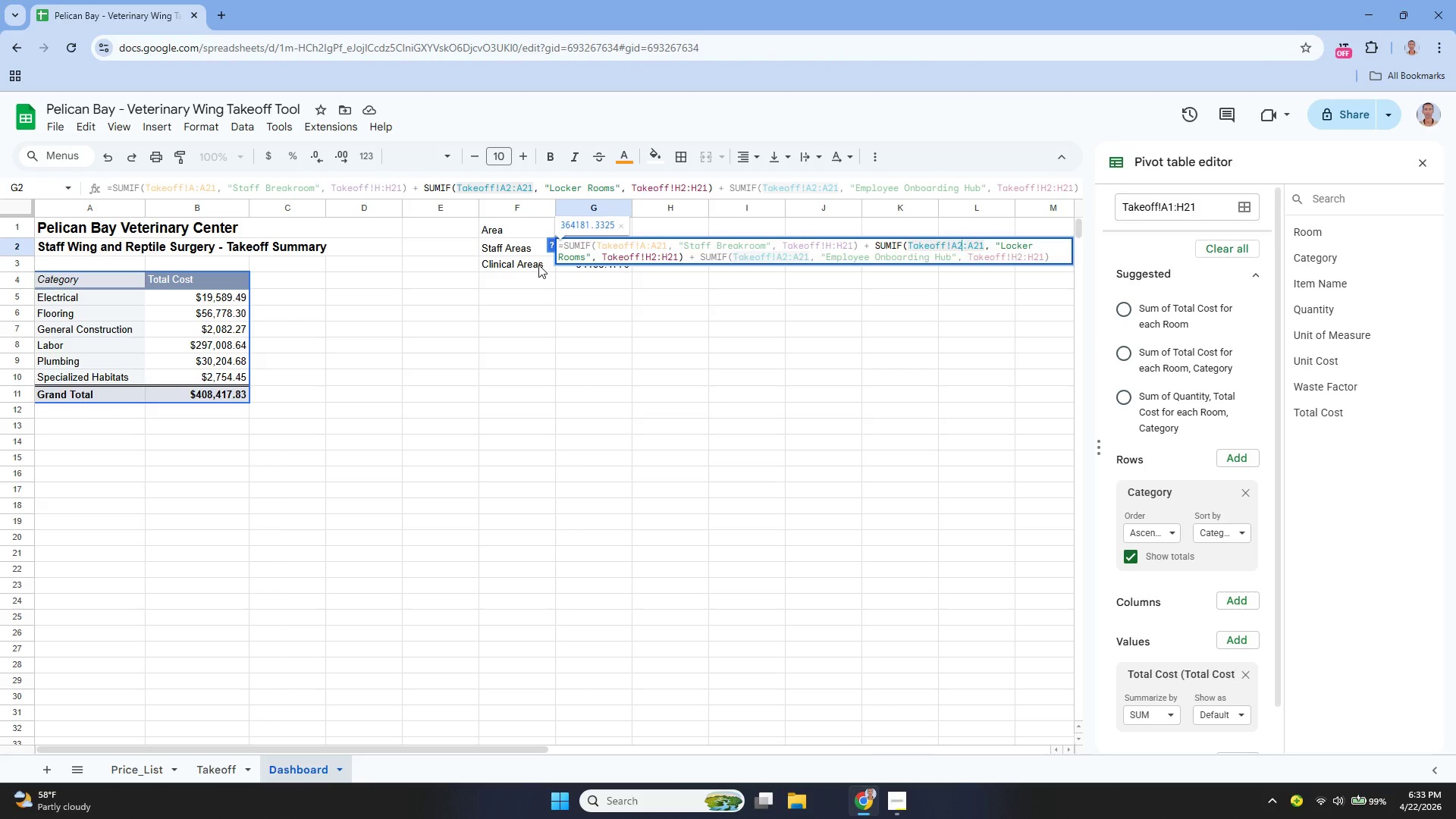 
hold_key(key=ArrowLeft, duration=1.11)
 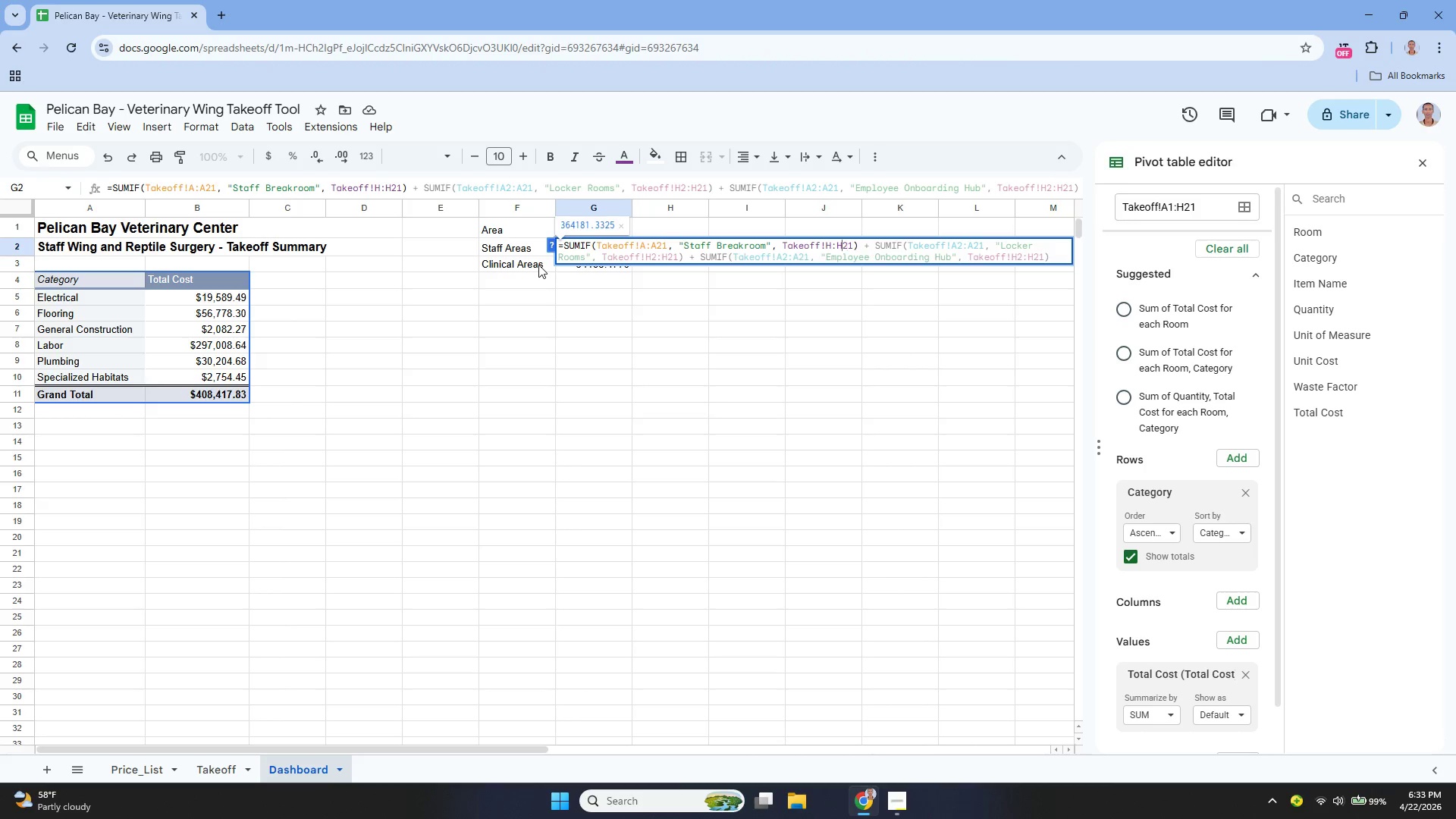 
hold_key(key=ArrowLeft, duration=0.58)
 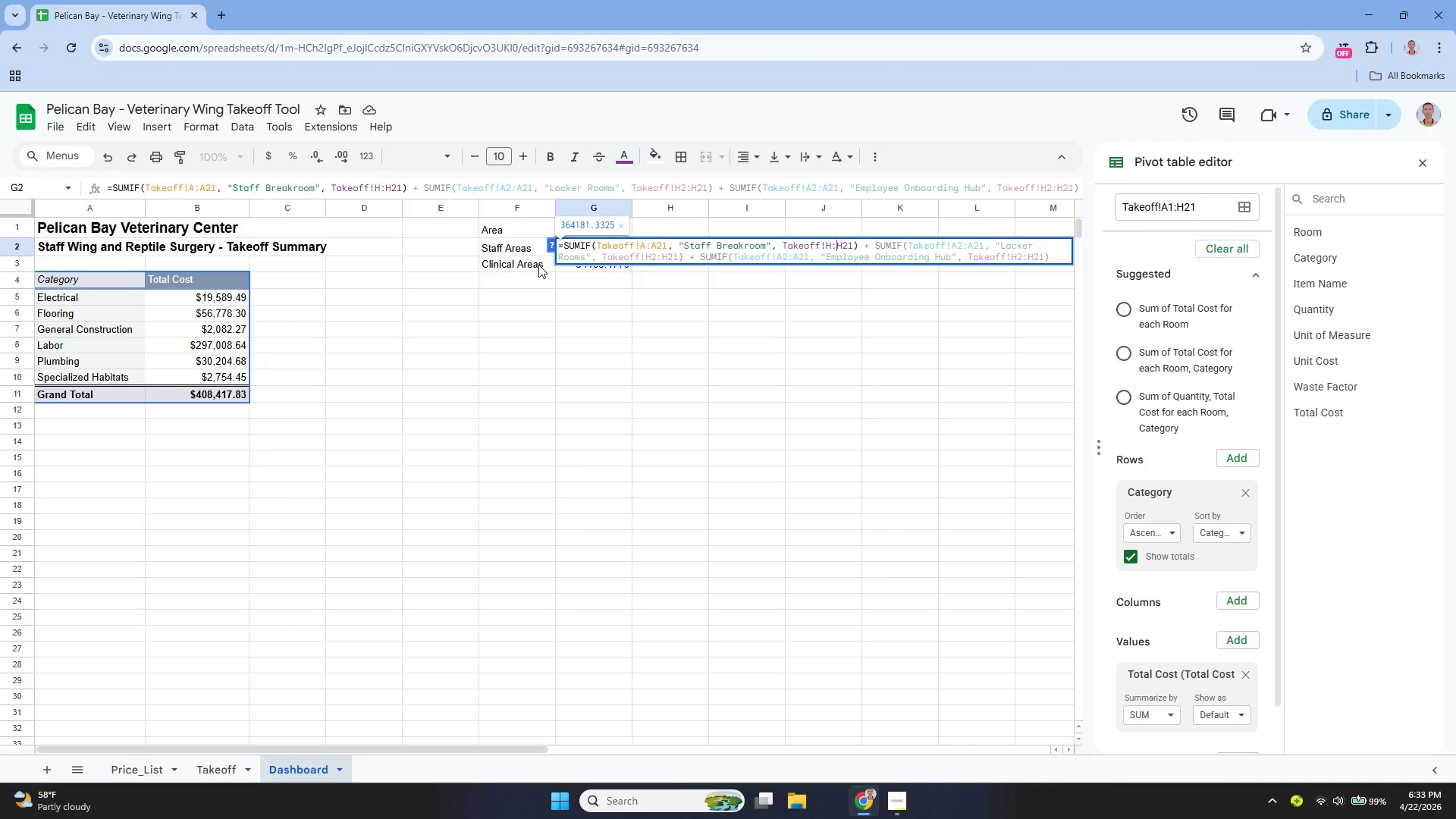 
key(ArrowLeft)
 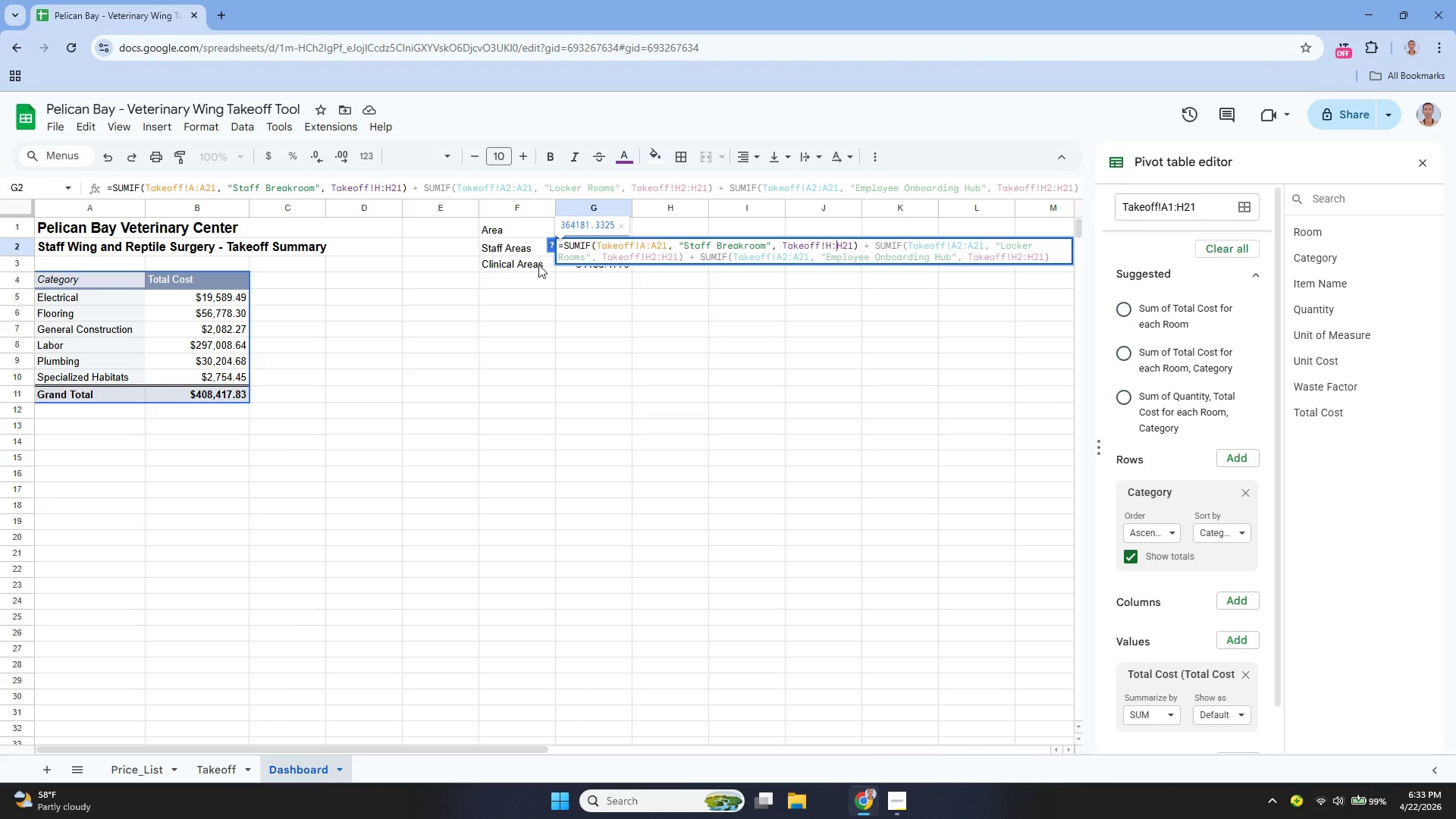 
key(ArrowLeft)
 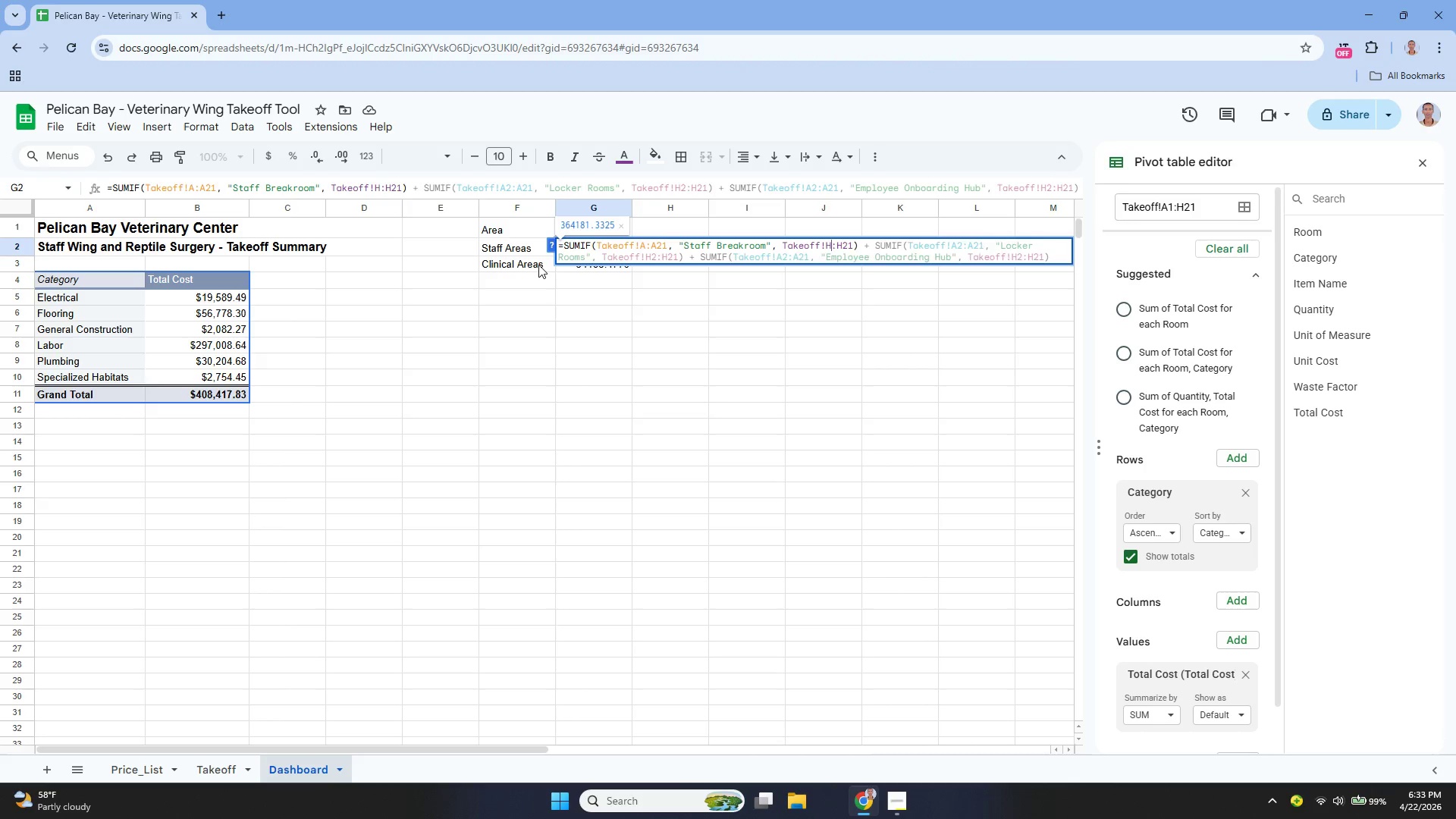 
key(2)
 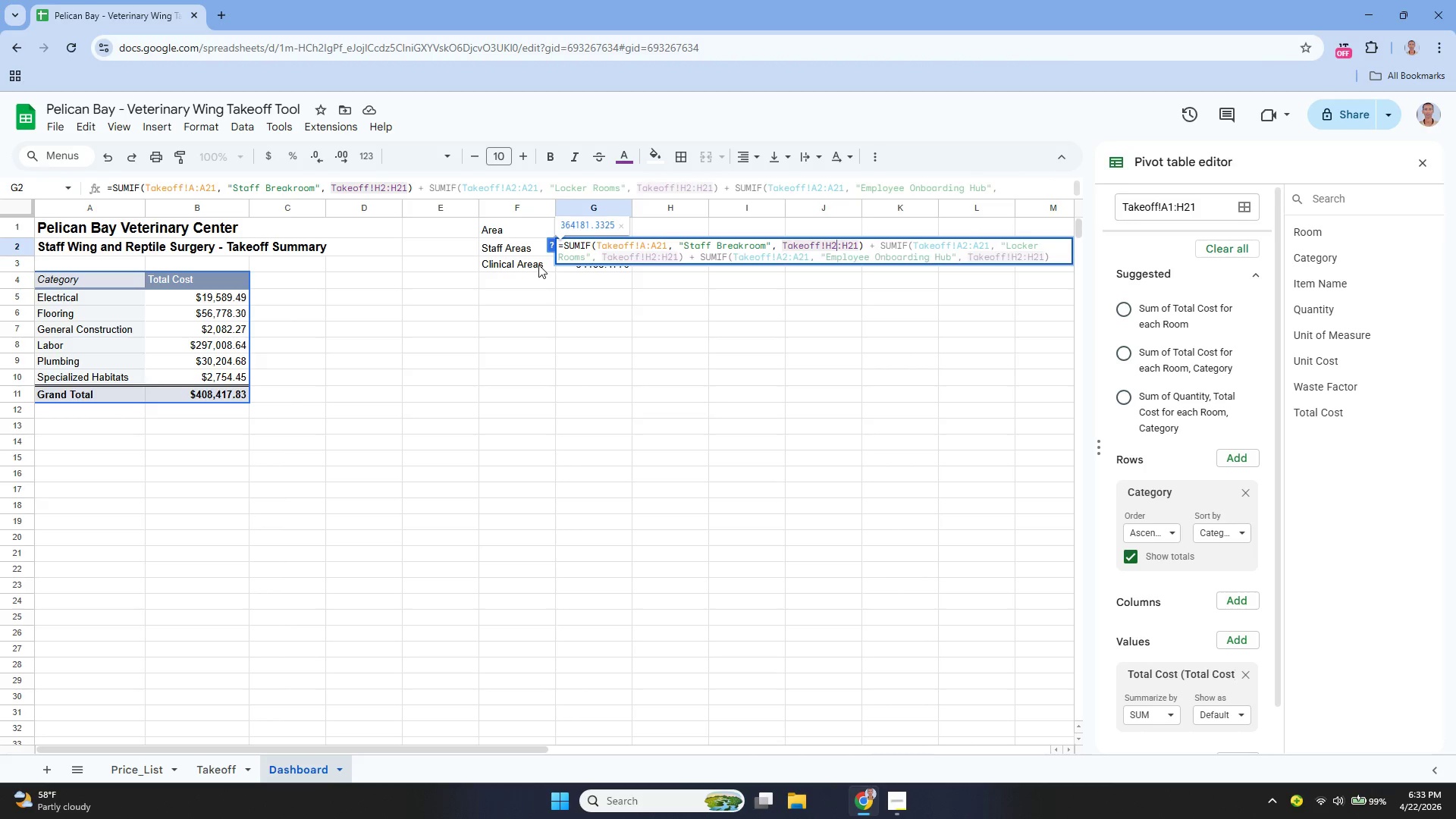 
hold_key(key=ArrowLeft, duration=1.47)
 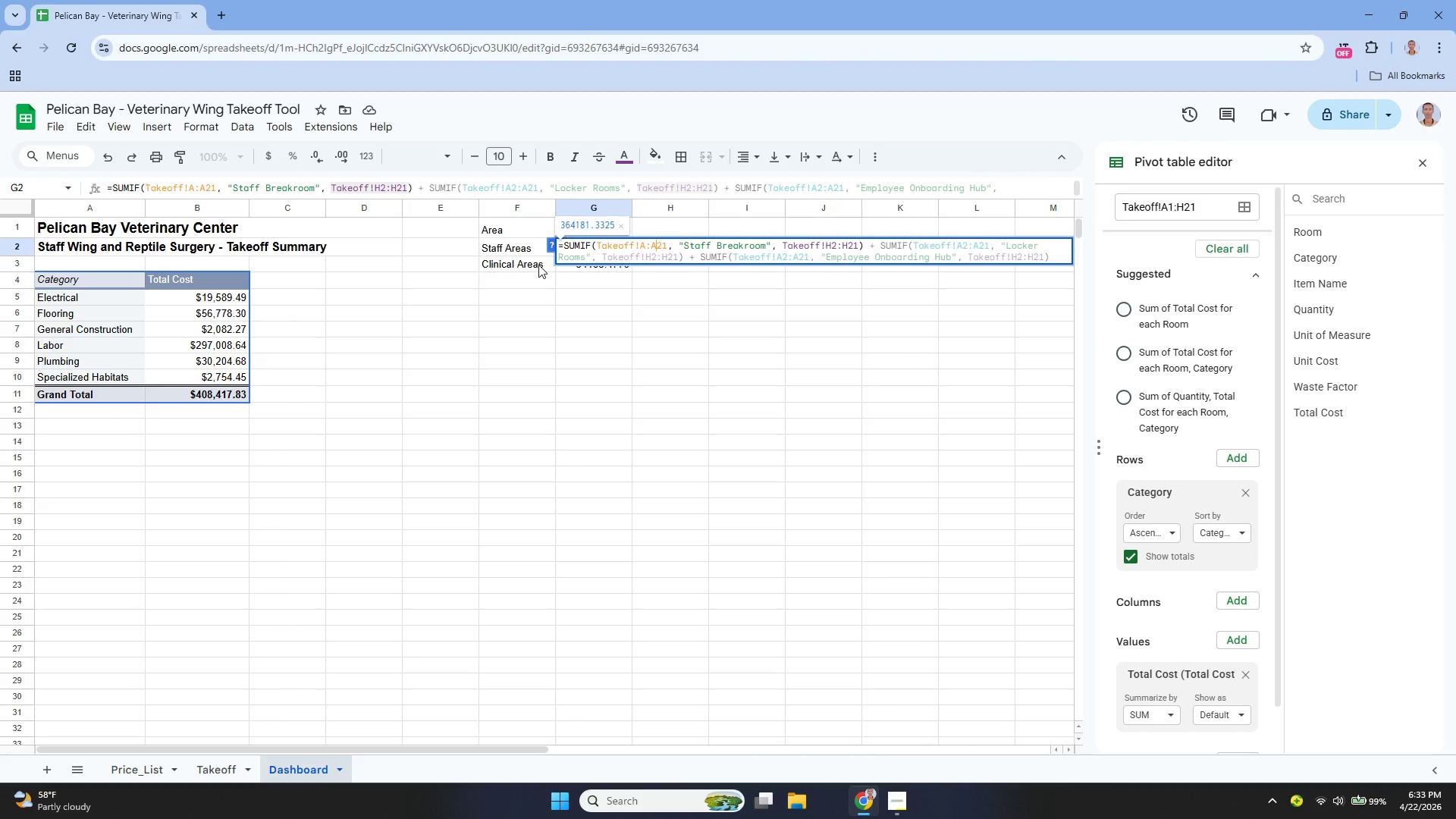 
key(ArrowLeft)
 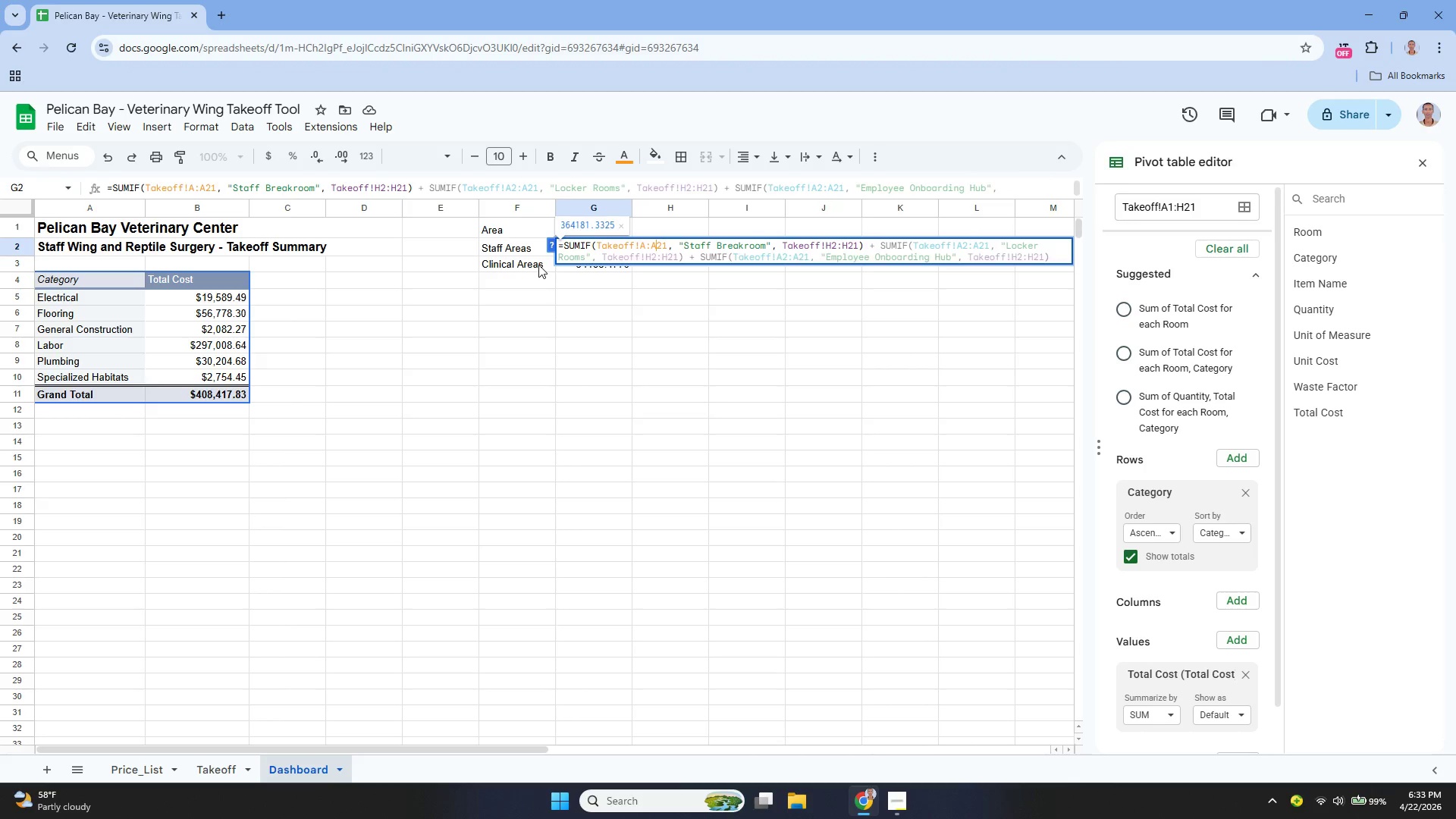 
key(ArrowLeft)
 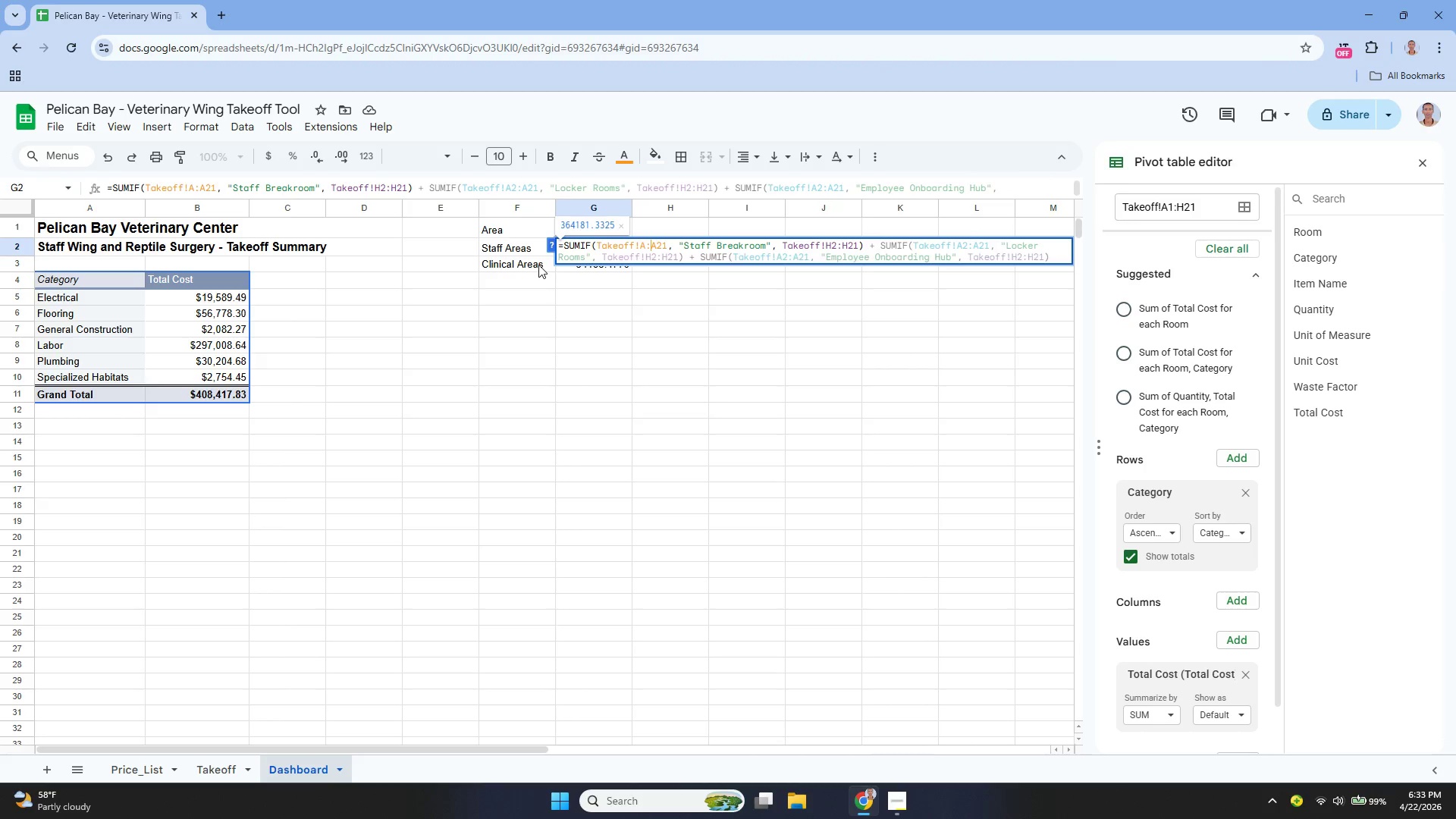 
key(ArrowLeft)
 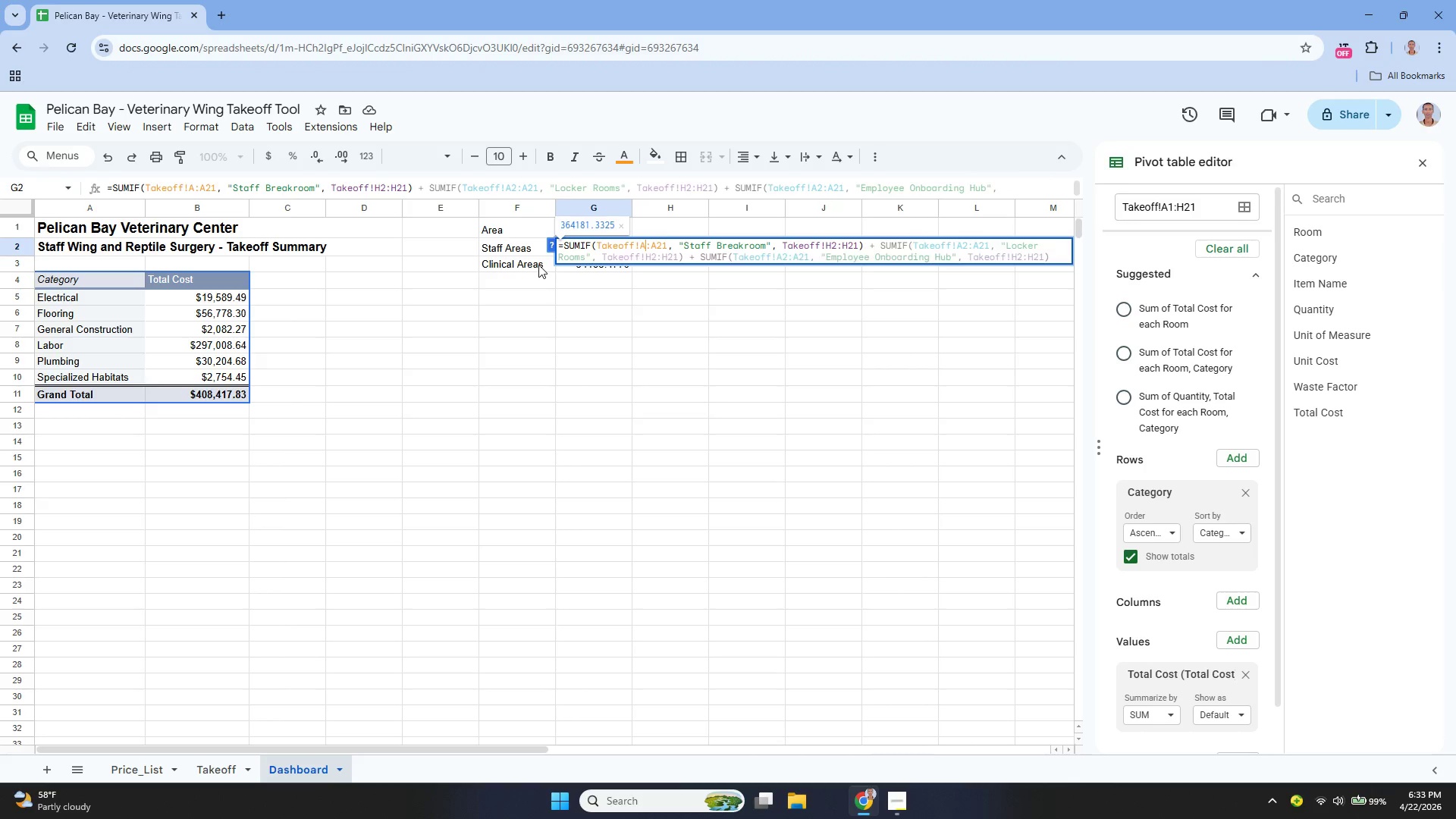 
key(2)
 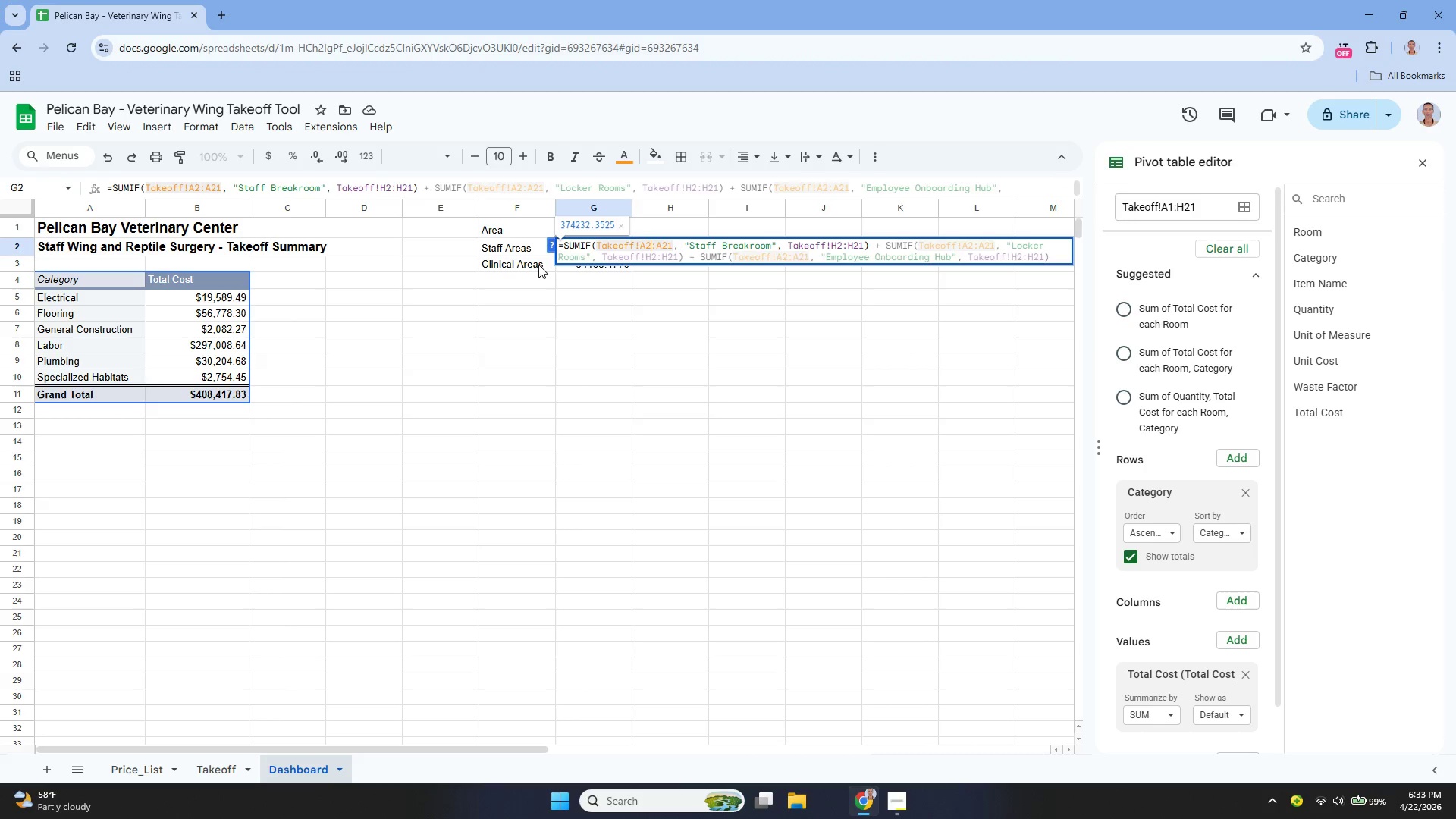 
key(Enter)
 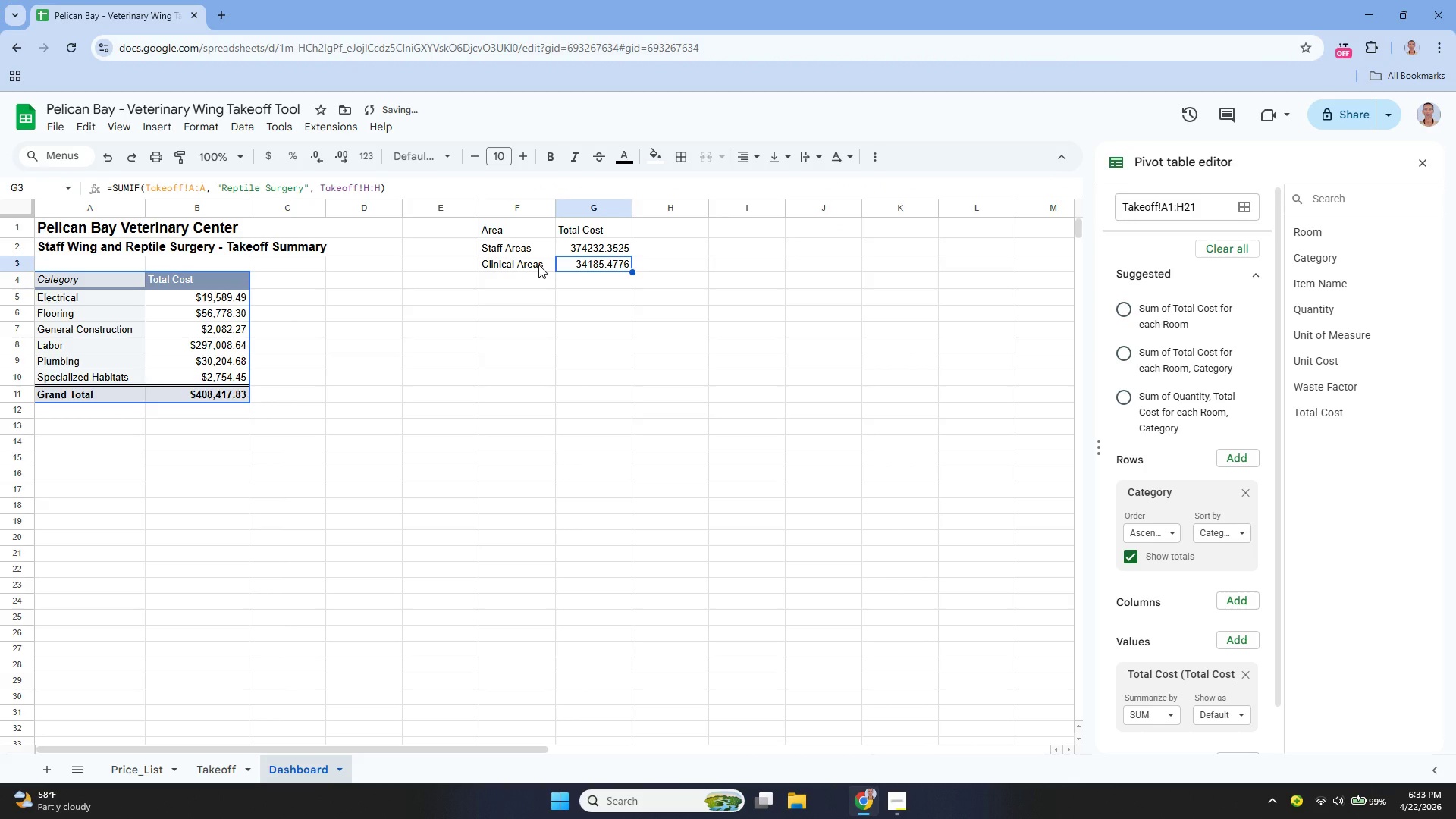 
key(ArrowUp)
 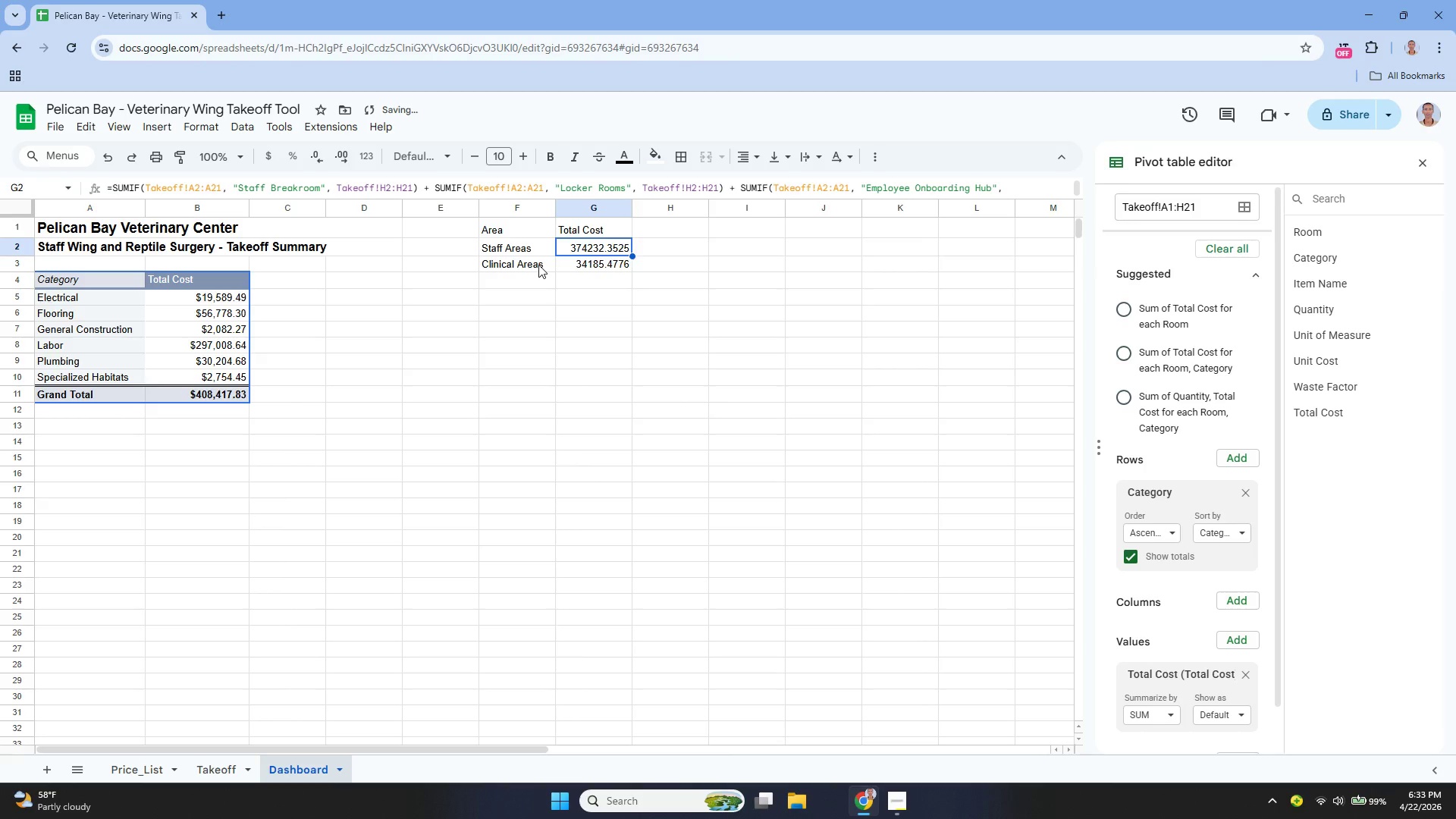 
key(Enter)
 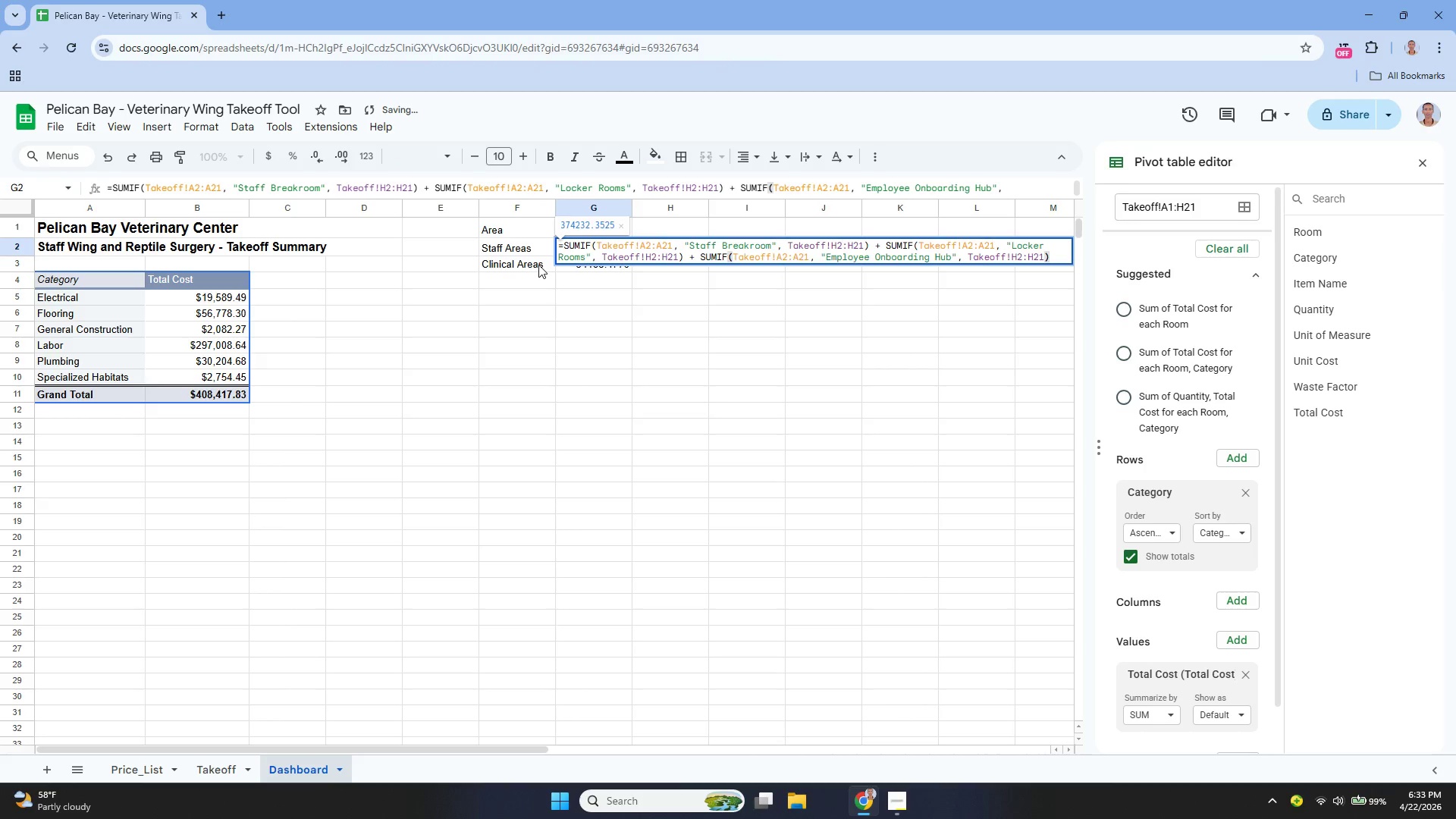 
key(Enter)
 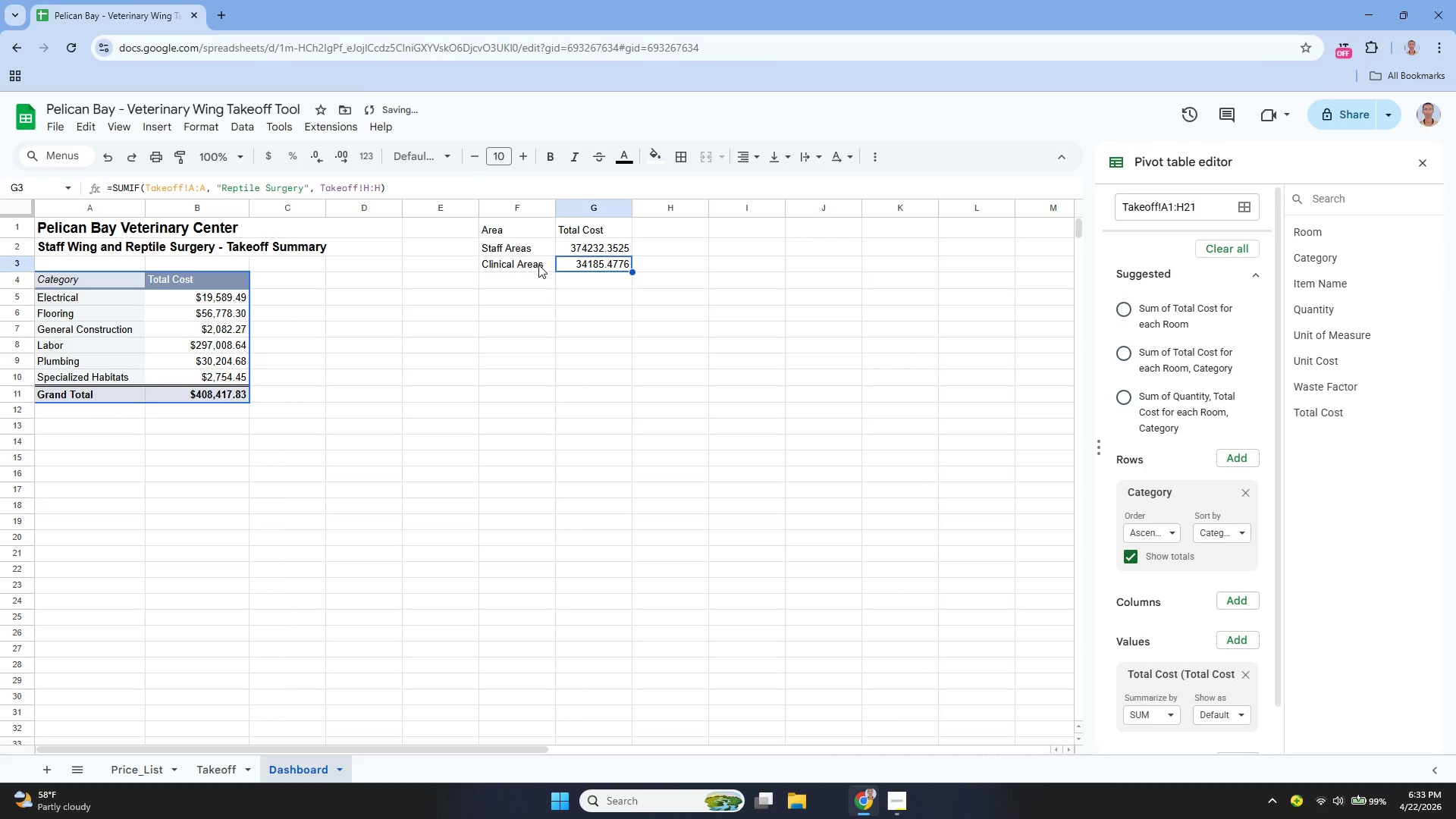 
key(ArrowUp)
 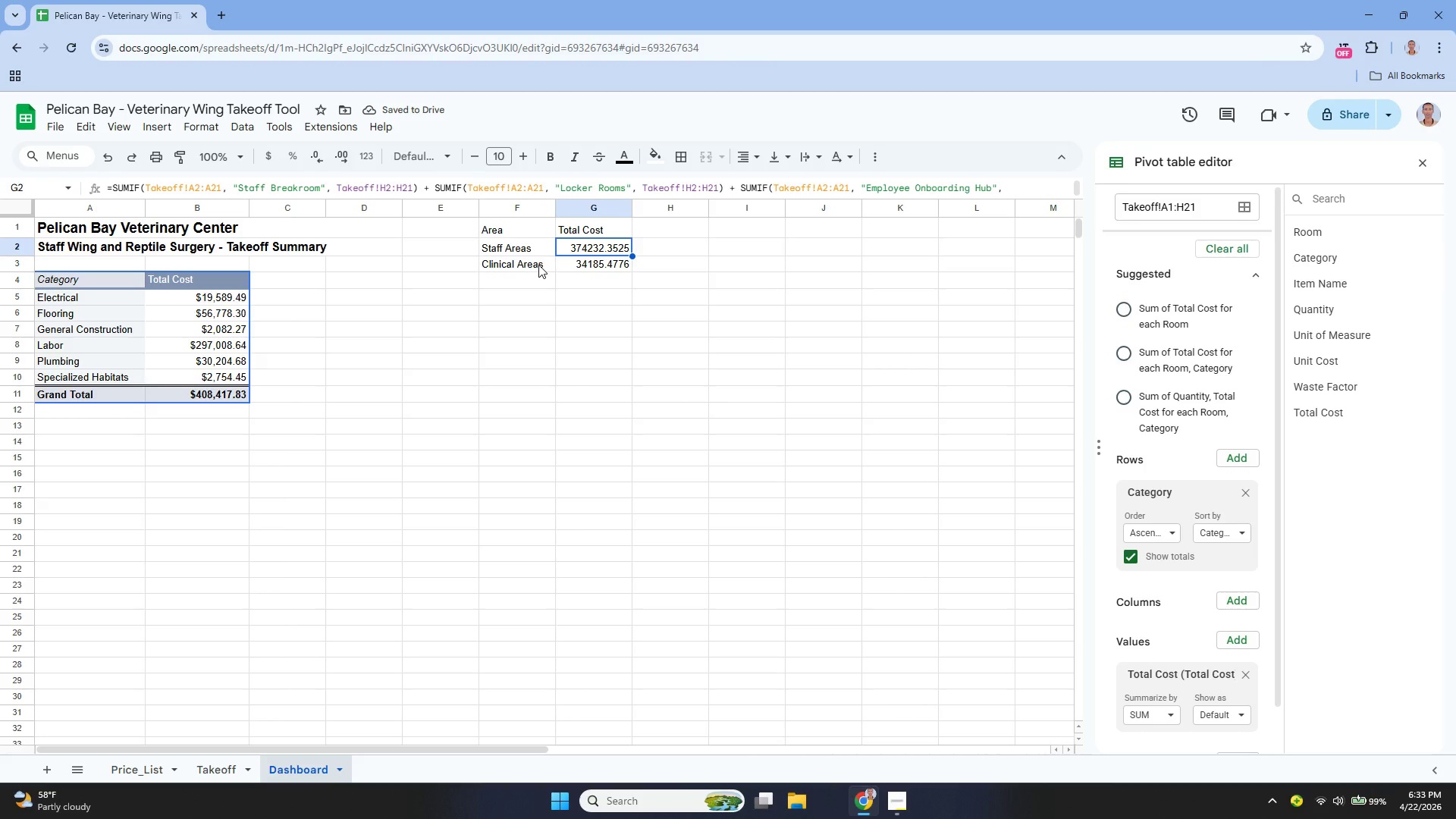 
key(Control+Z)
 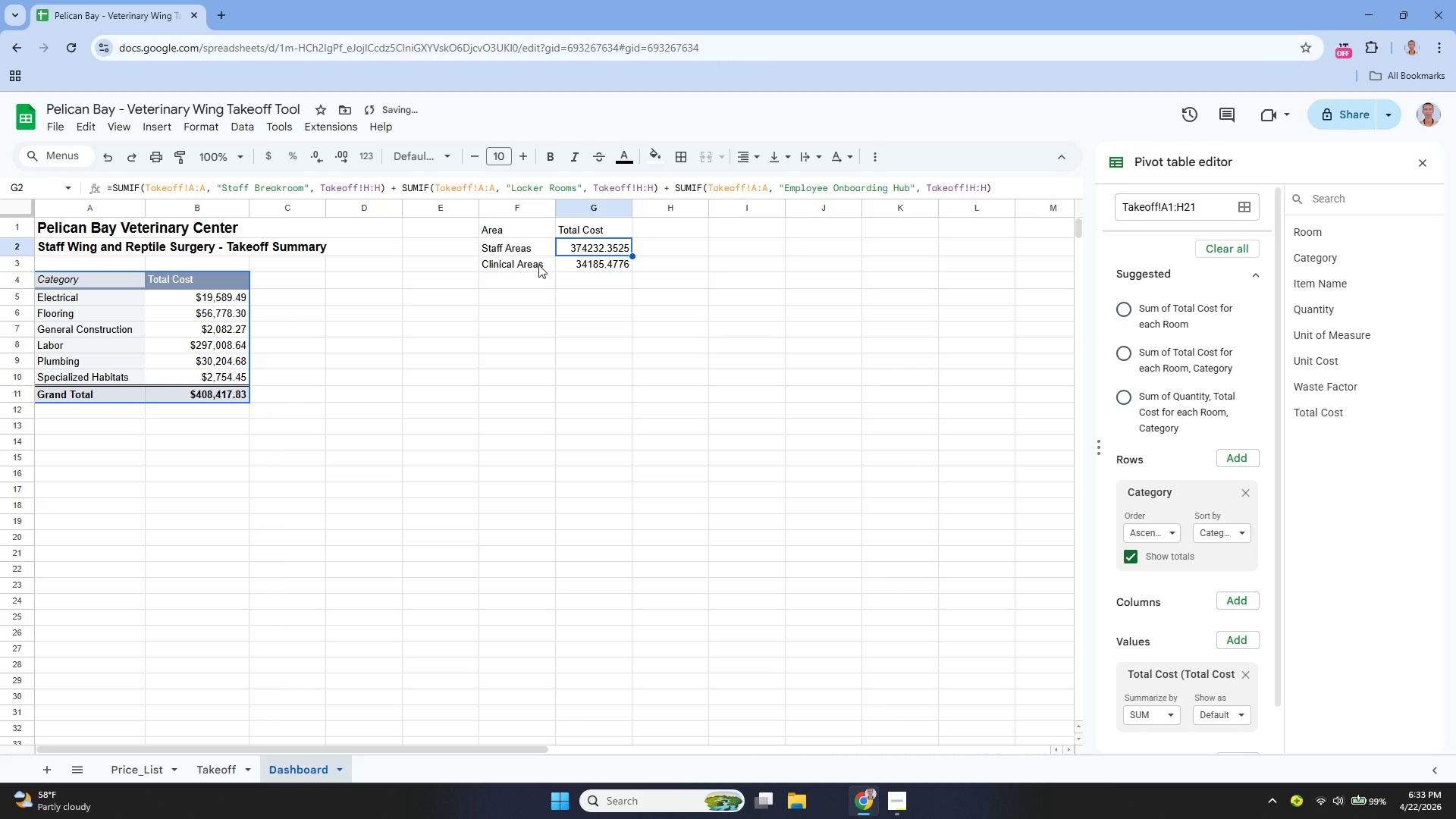 
key(Enter)
 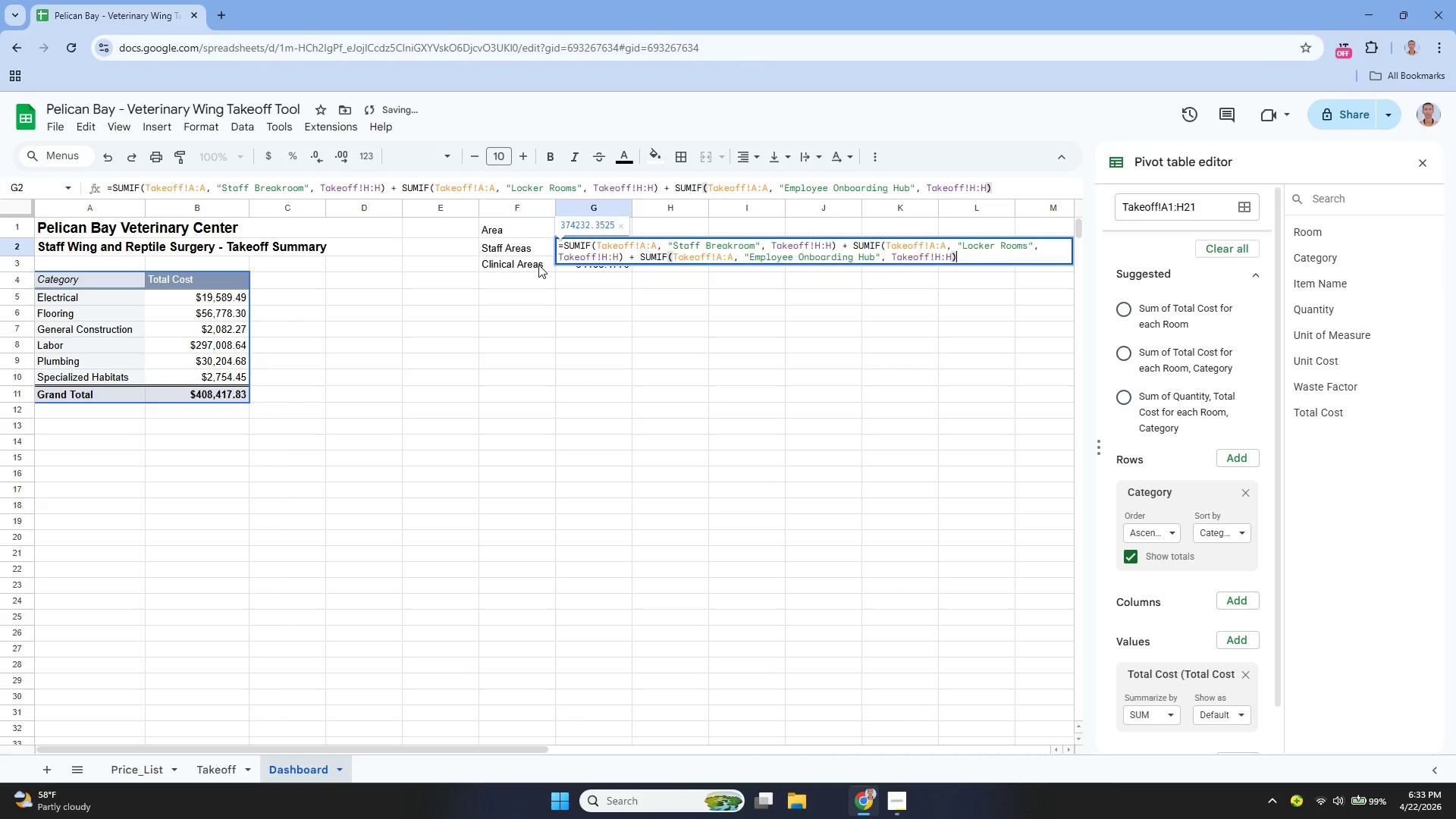 
key(Enter)
 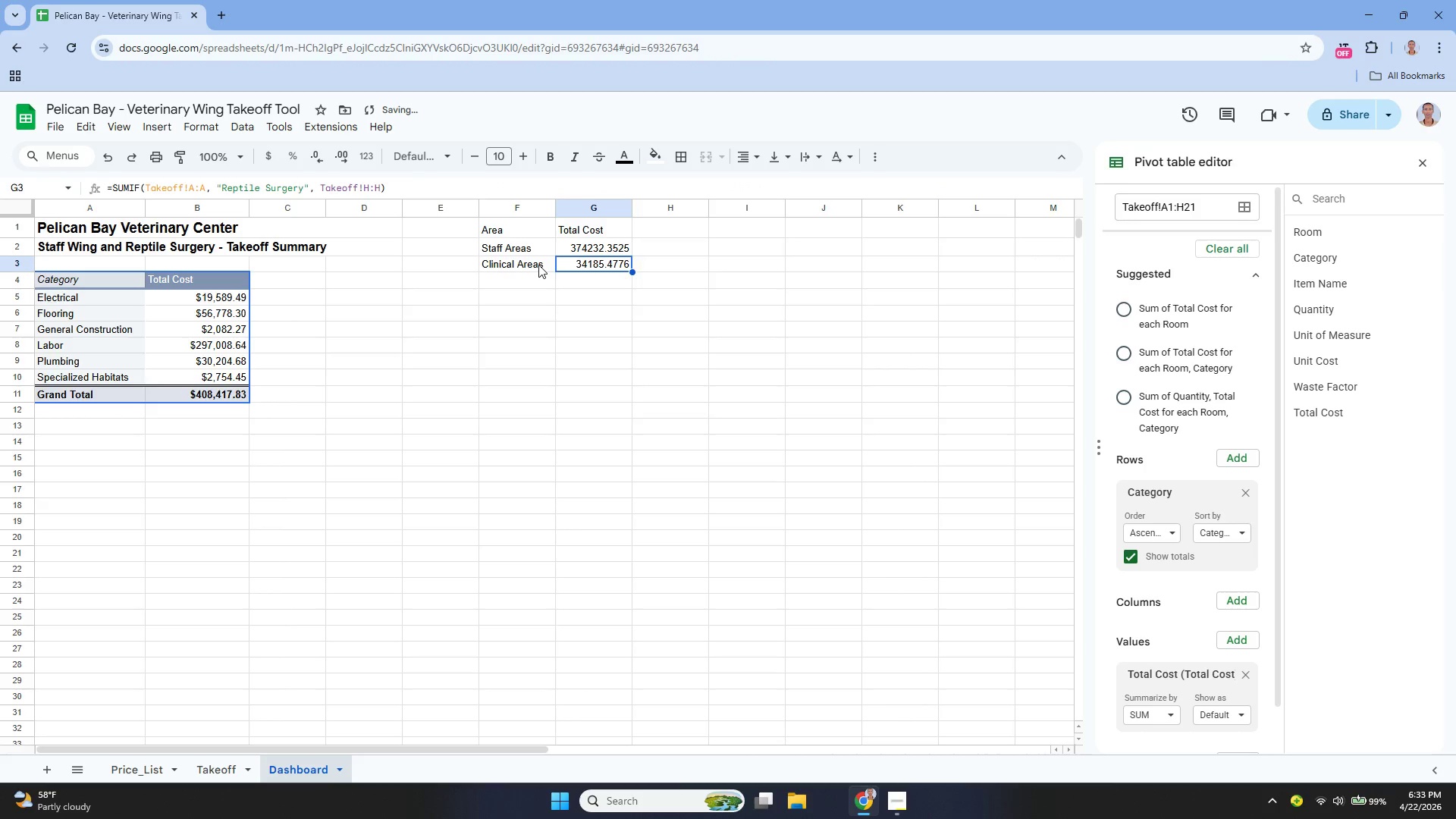 
key(ArrowUp)
 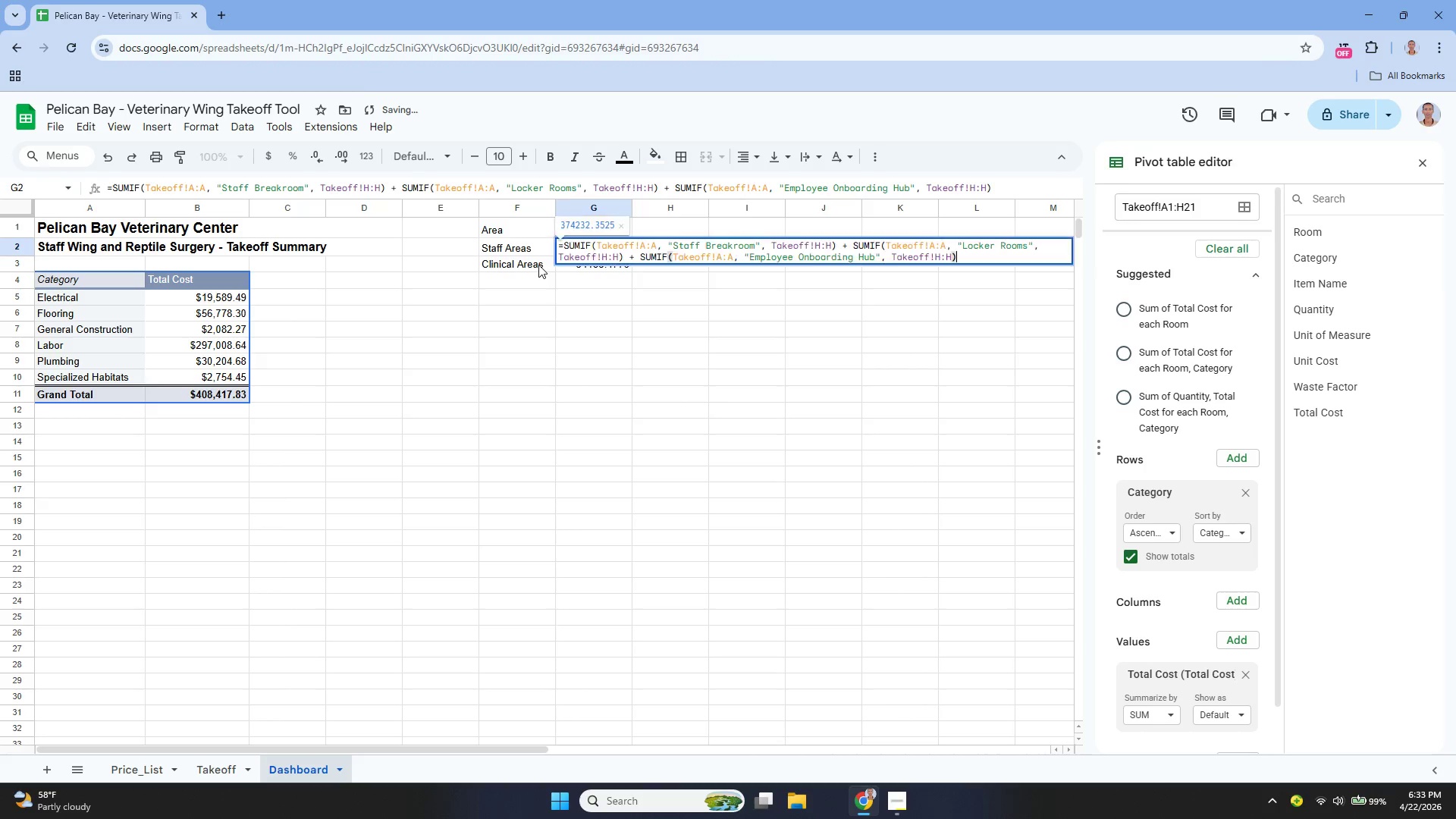 
key(Enter)
 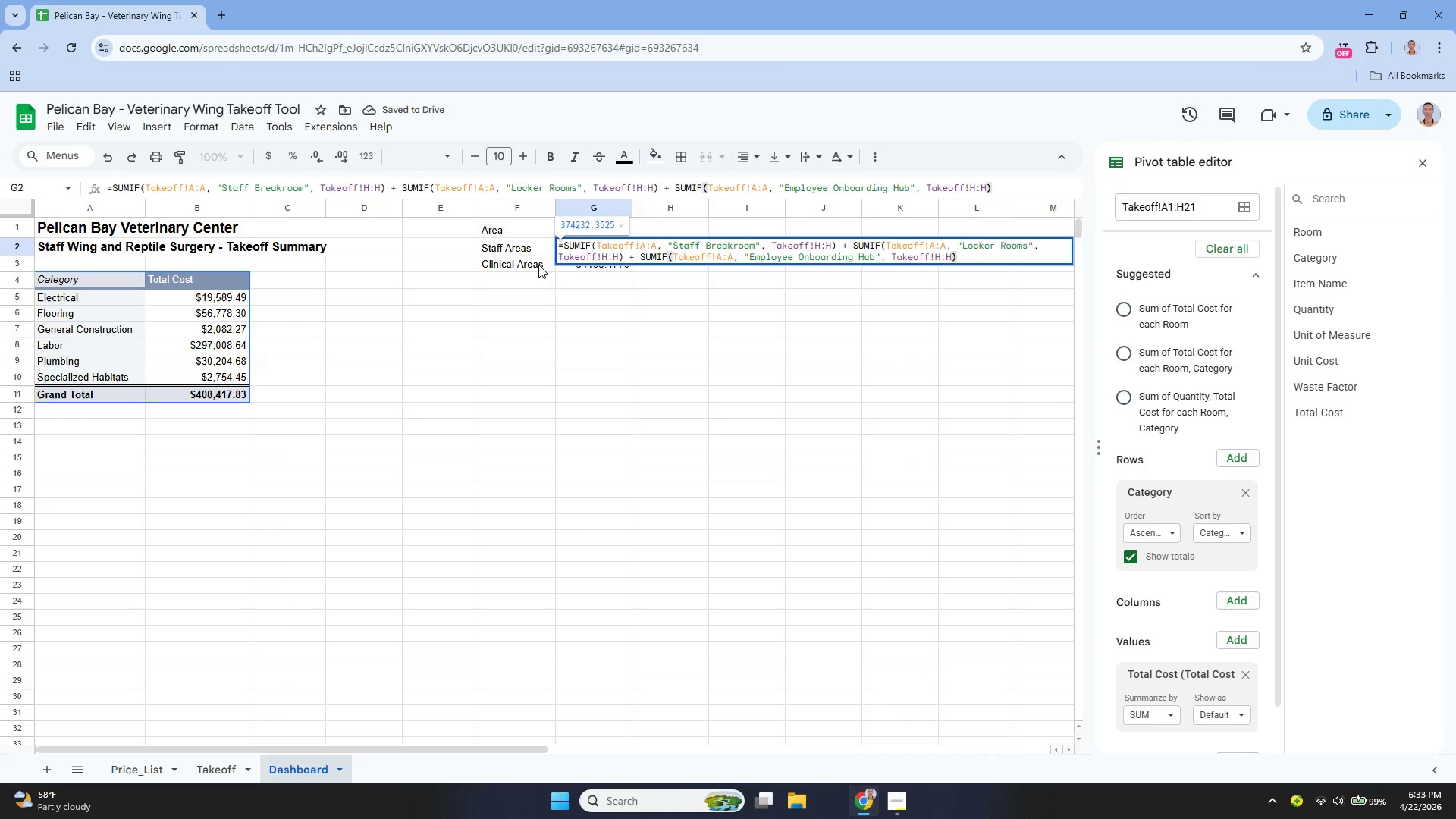 
key(Enter)
 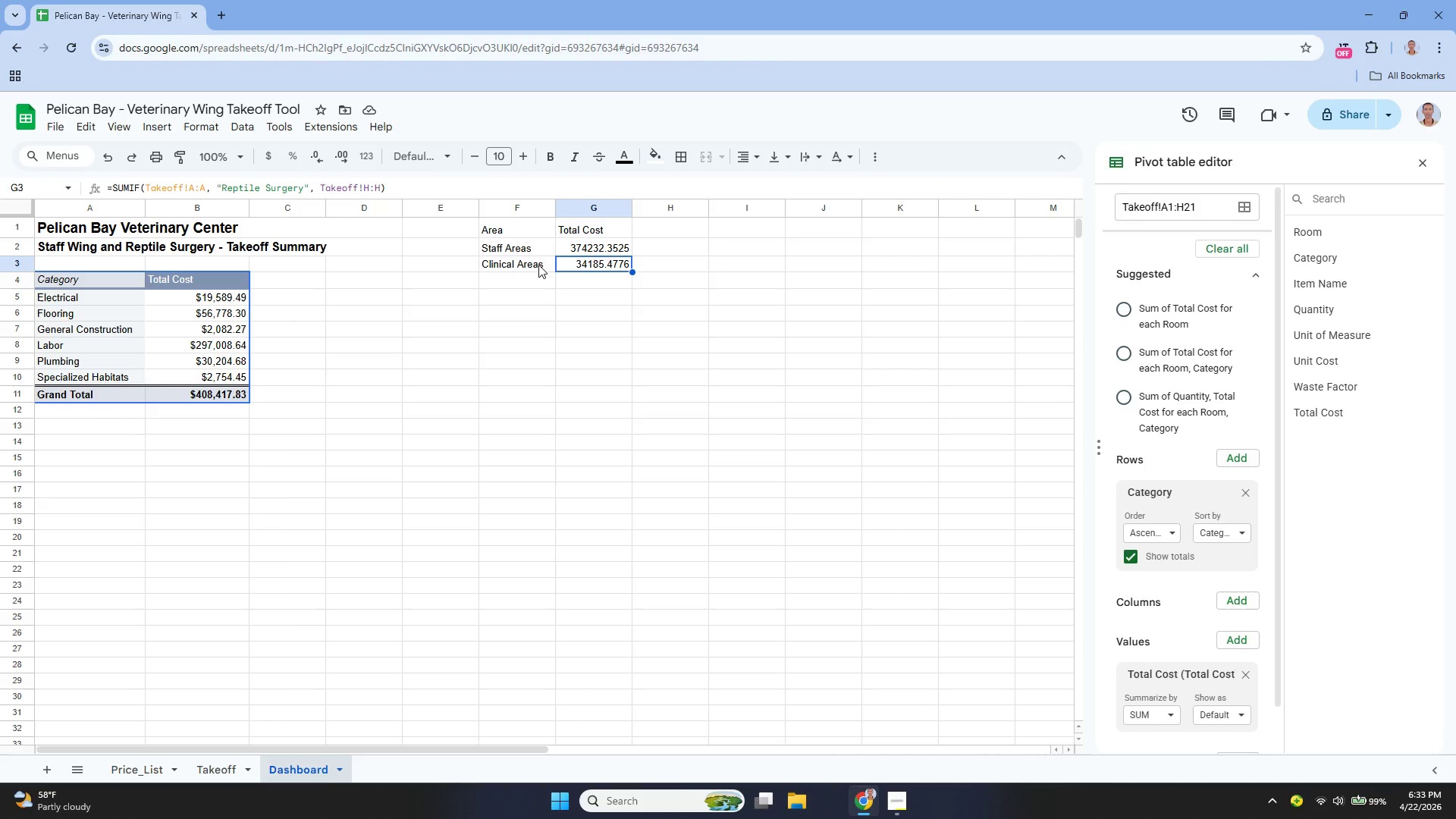 
wait(5.06)
 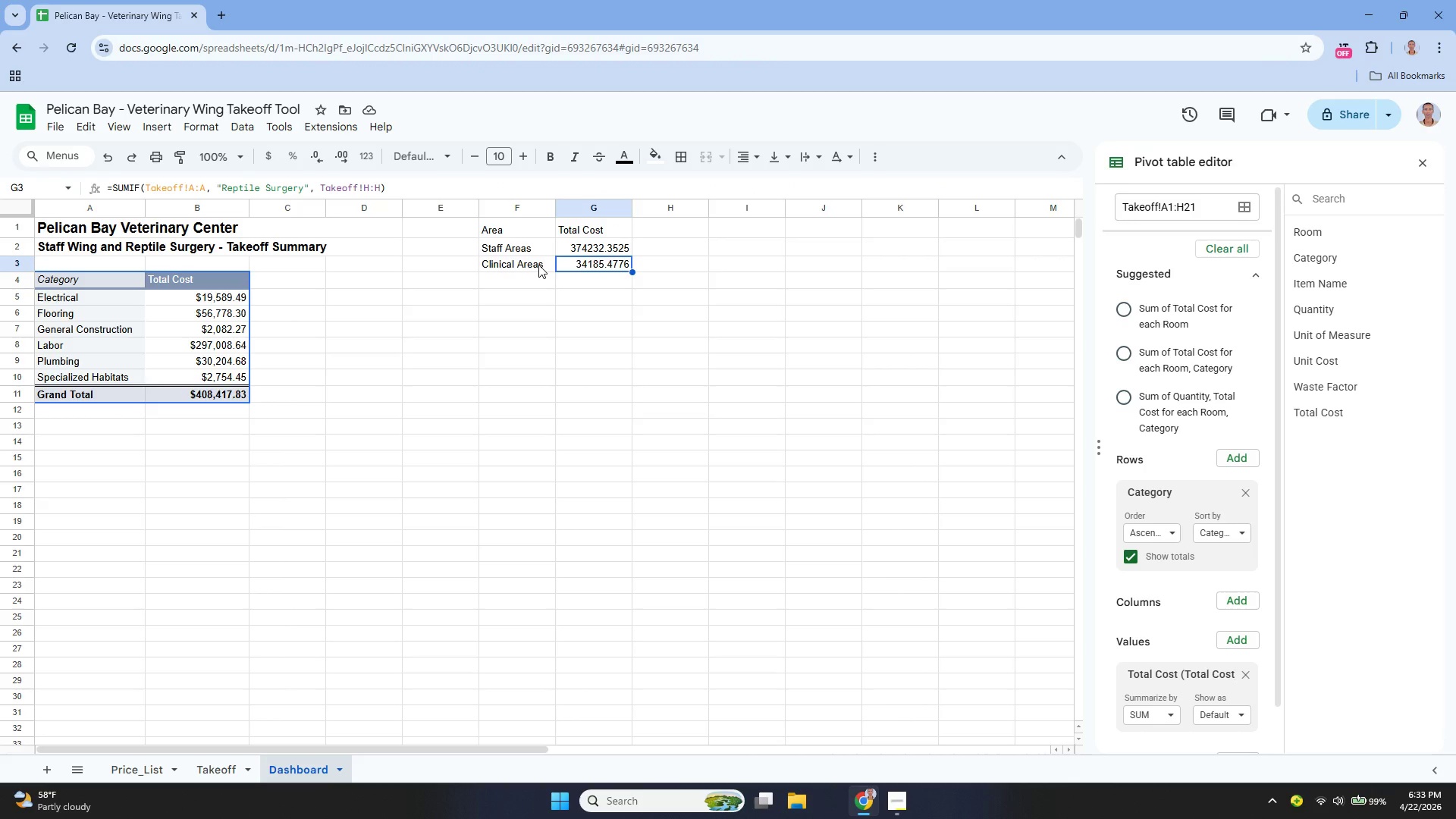 
left_click_drag(start_coordinate=[519, 226], to_coordinate=[584, 256])
 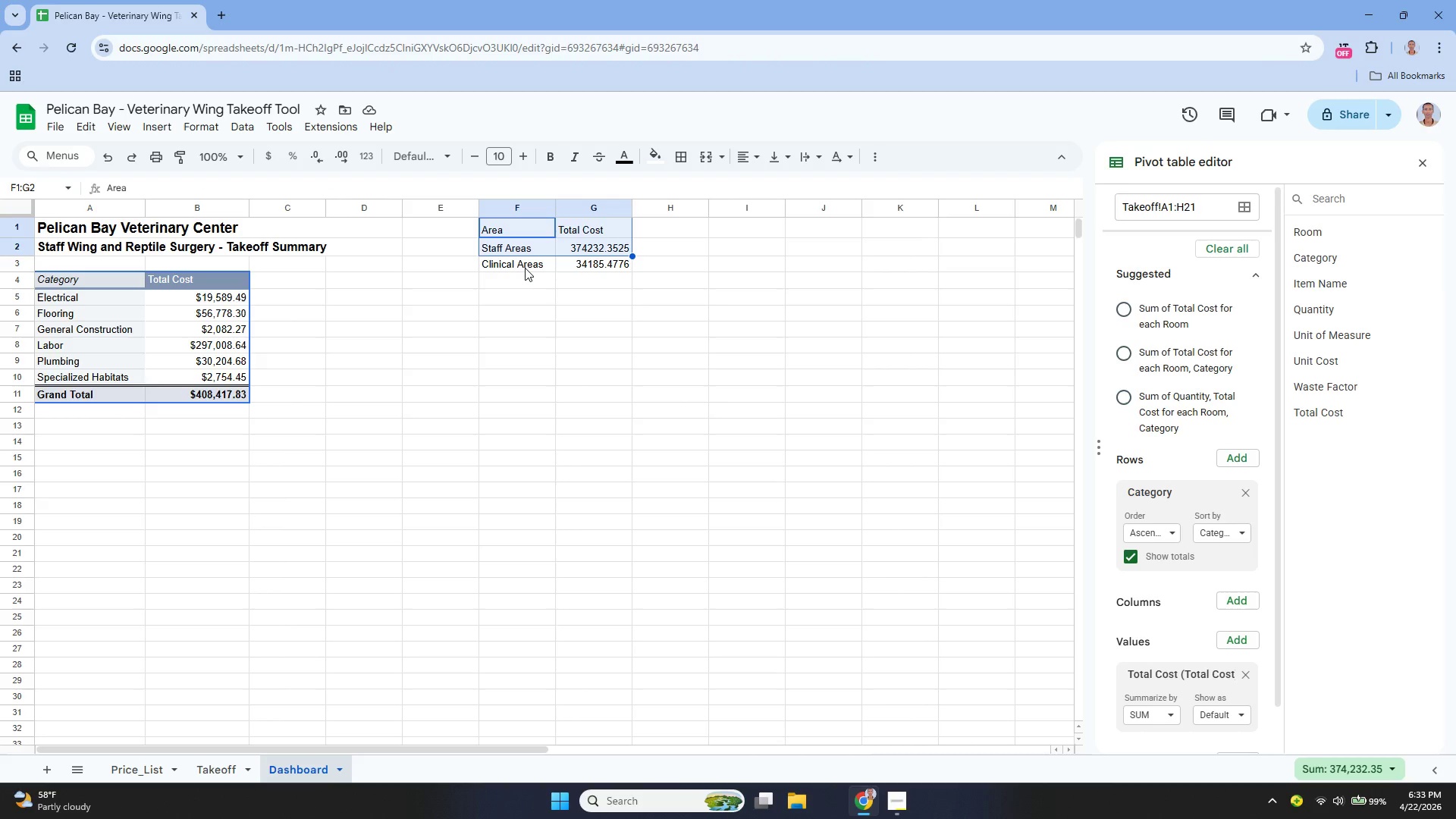 
hold_key(key=ControlLeft, duration=1.22)
left_click_drag(start_coordinate=[520, 266], to_coordinate=[582, 266])
 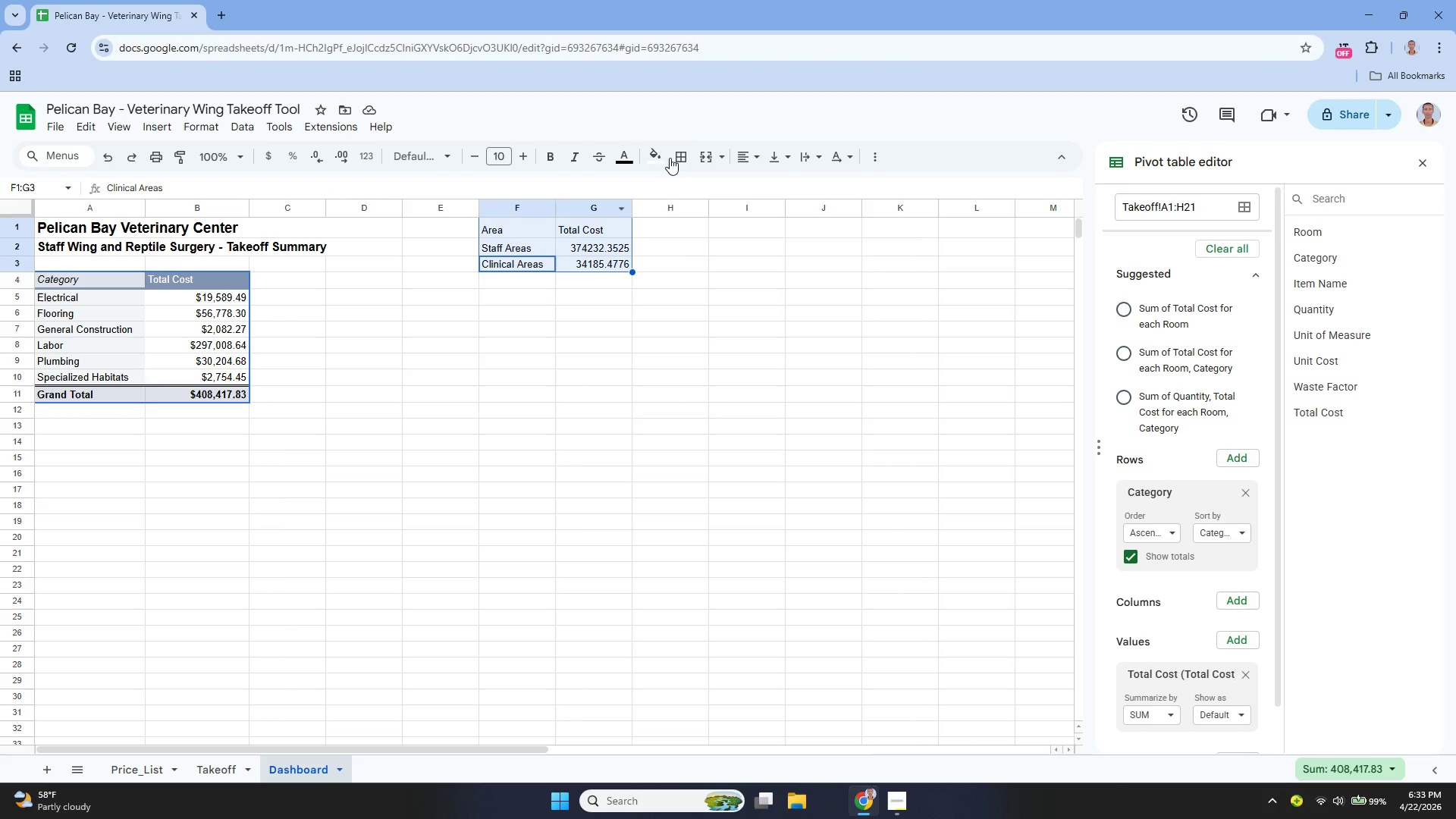 
left_click([676, 159])
 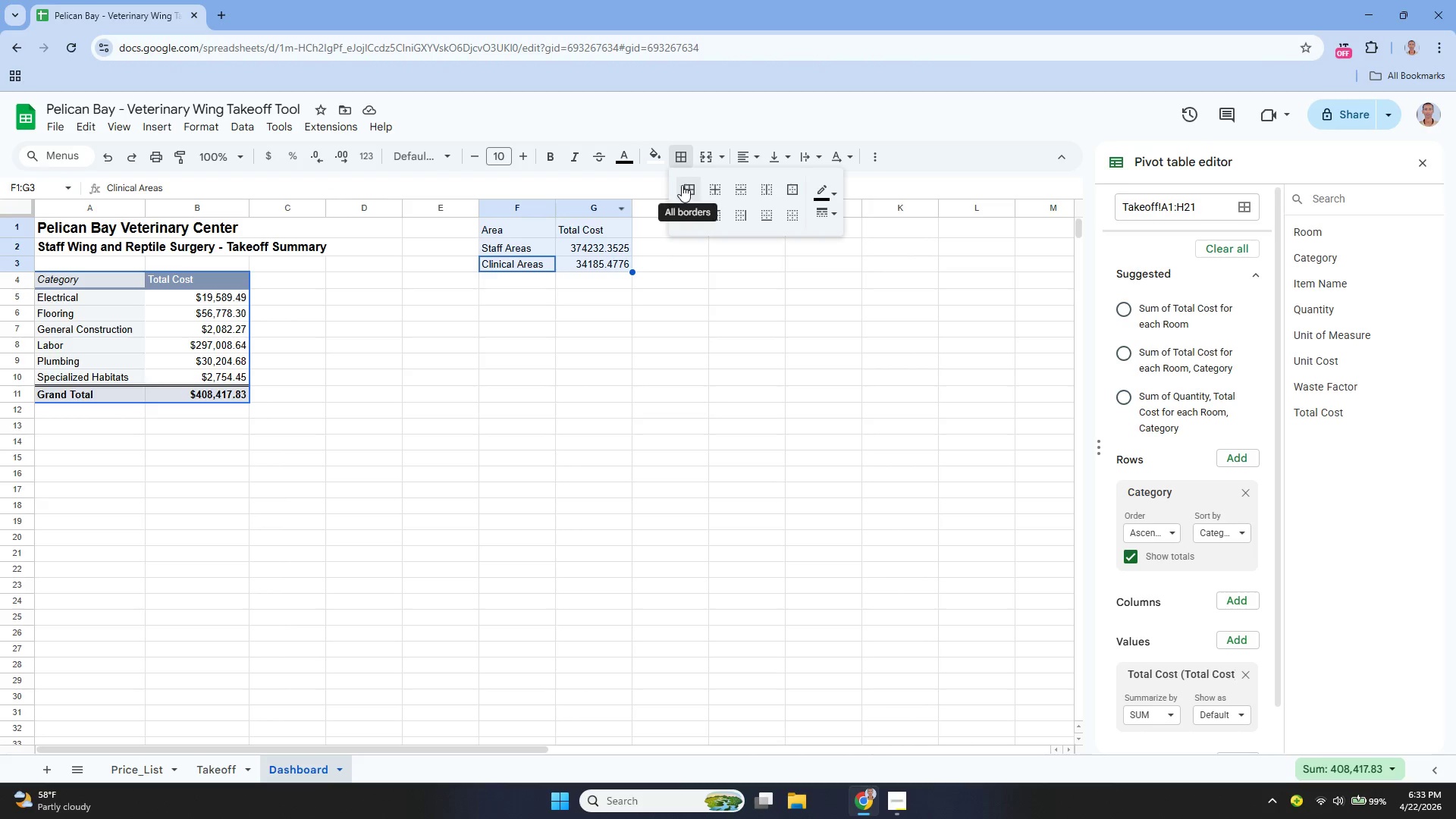 
left_click([682, 185])
 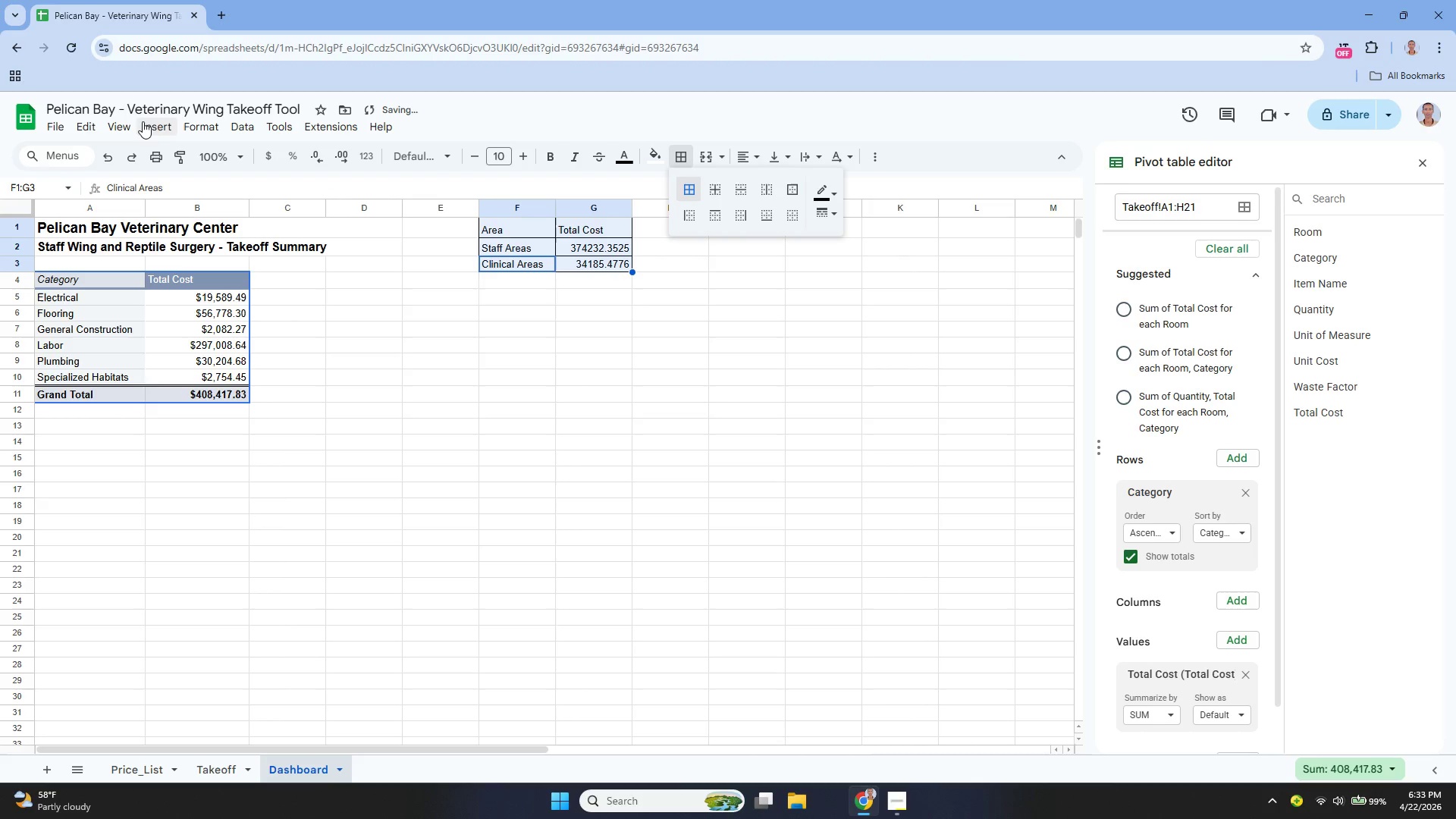 
left_click([143, 127])
 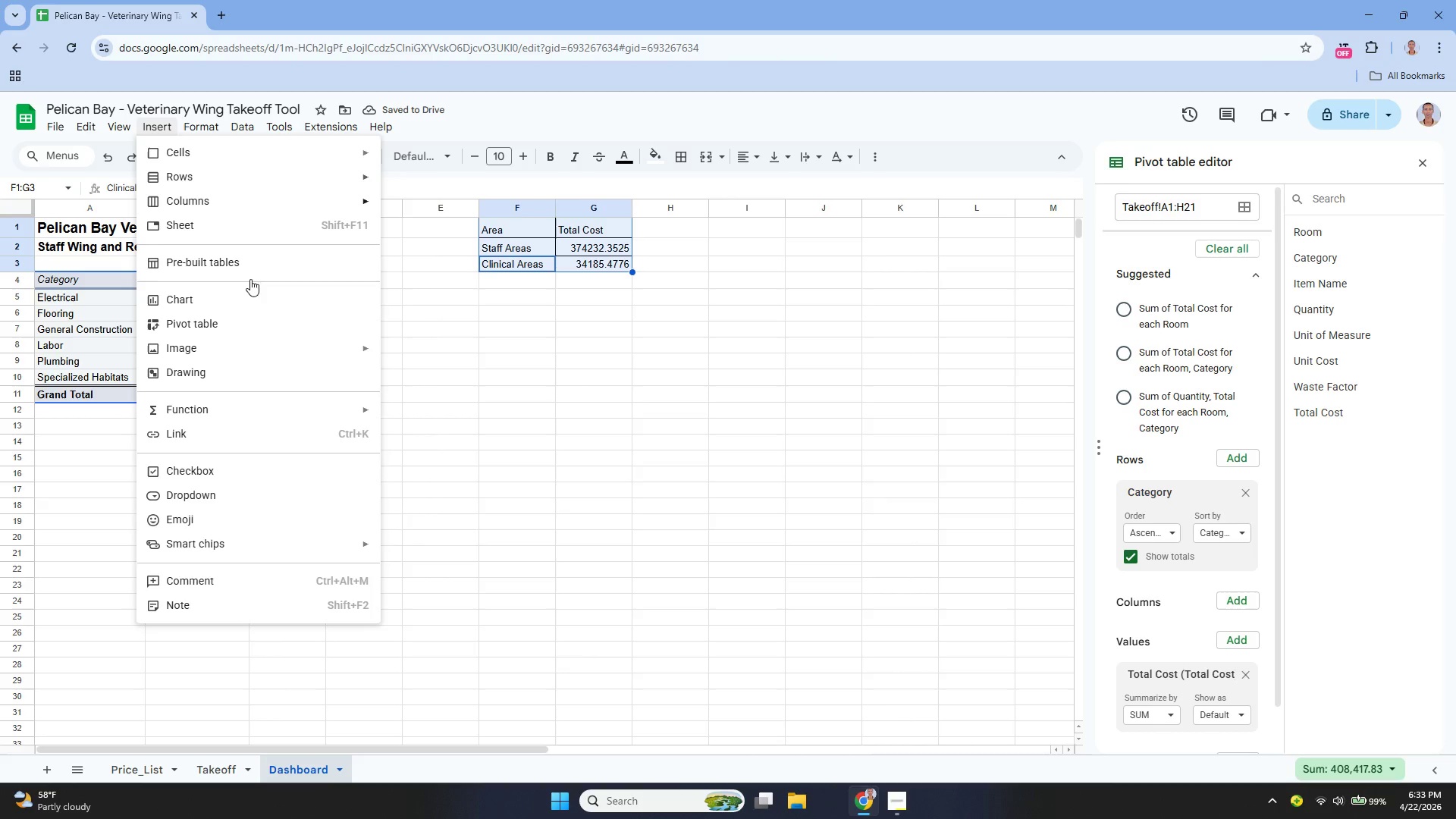 
left_click([231, 306])
 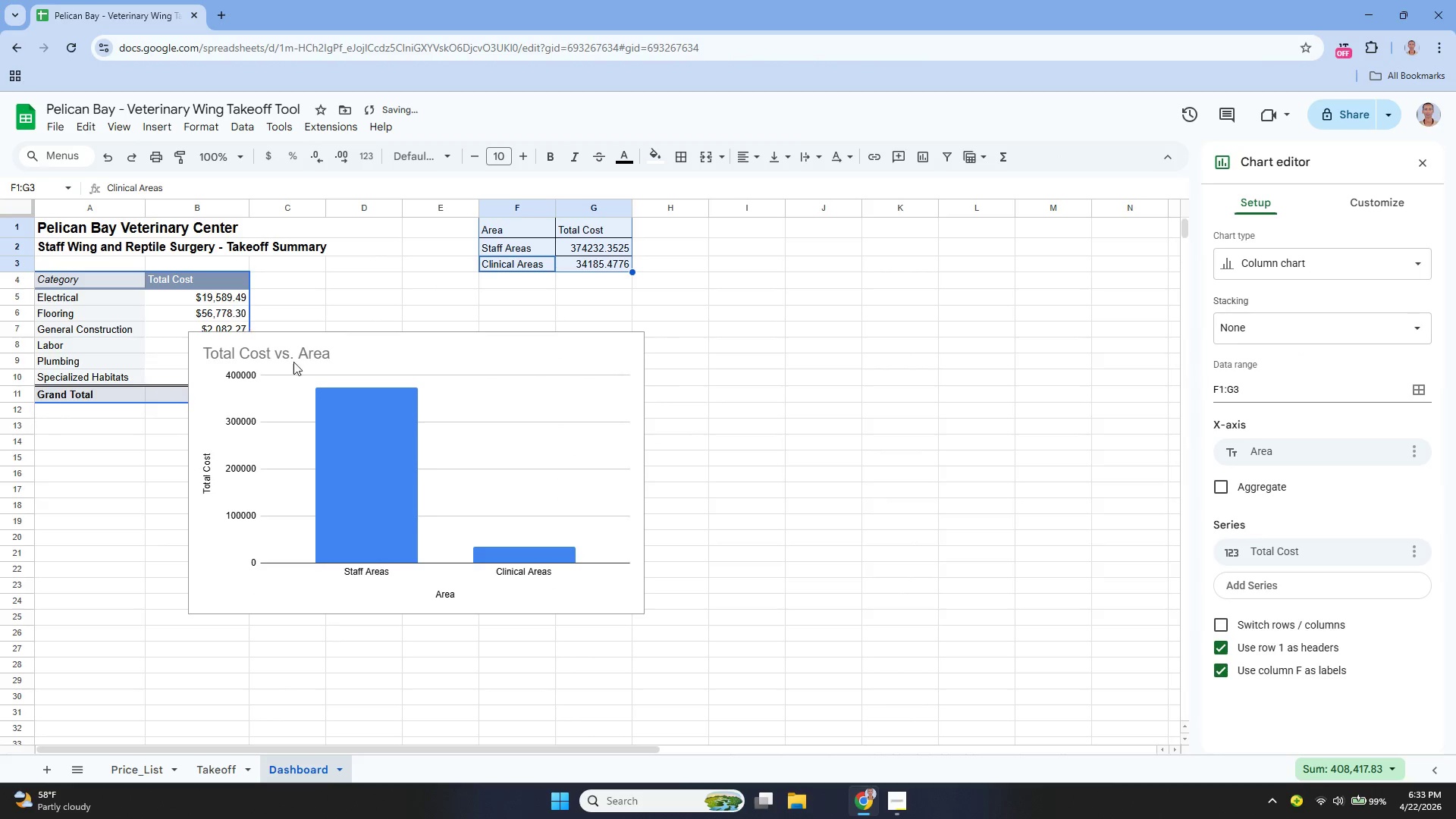 
left_click_drag(start_coordinate=[439, 355], to_coordinate=[546, 337])
 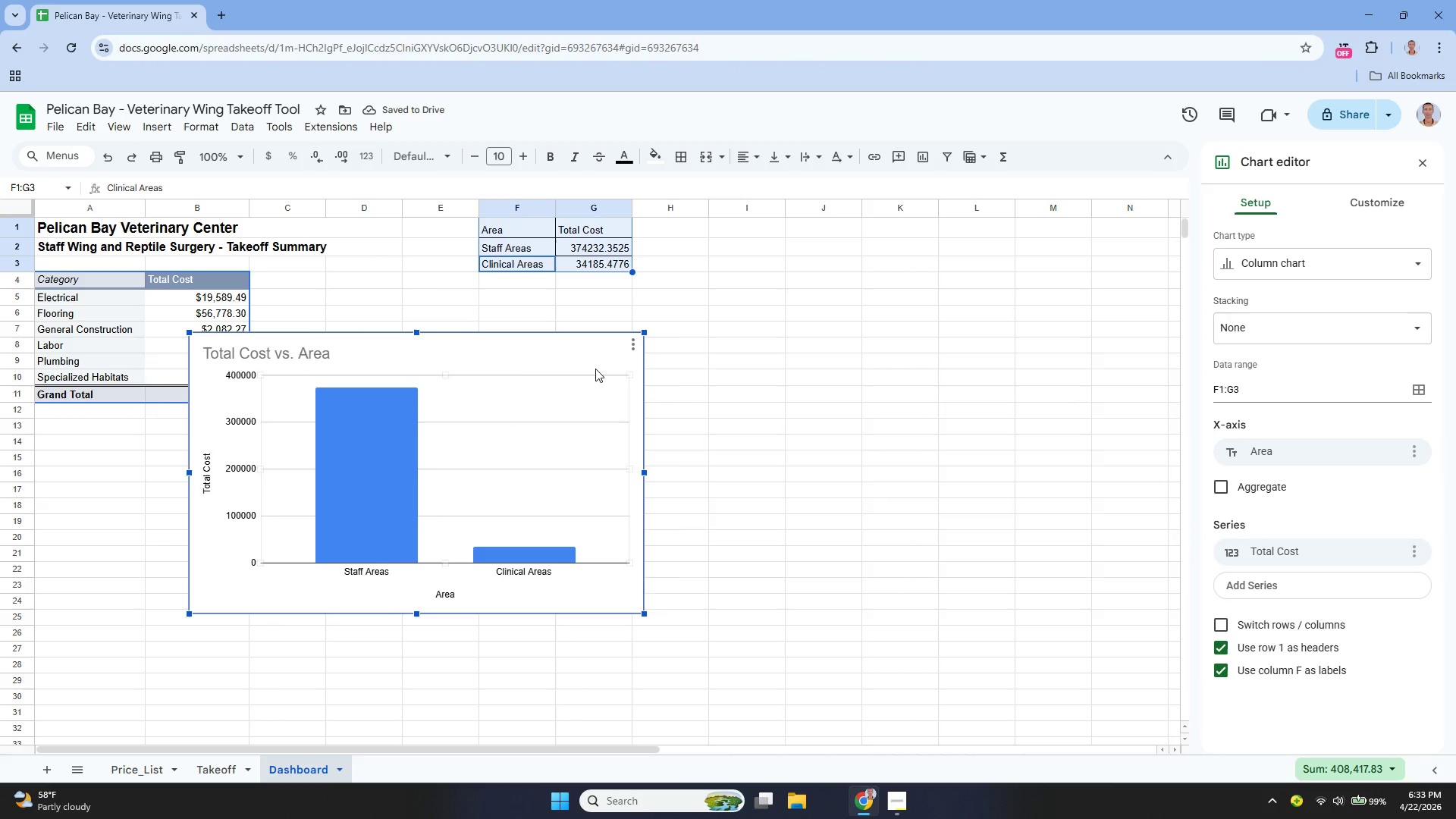 
left_click_drag(start_coordinate=[595, 362], to_coordinate=[760, 312])
 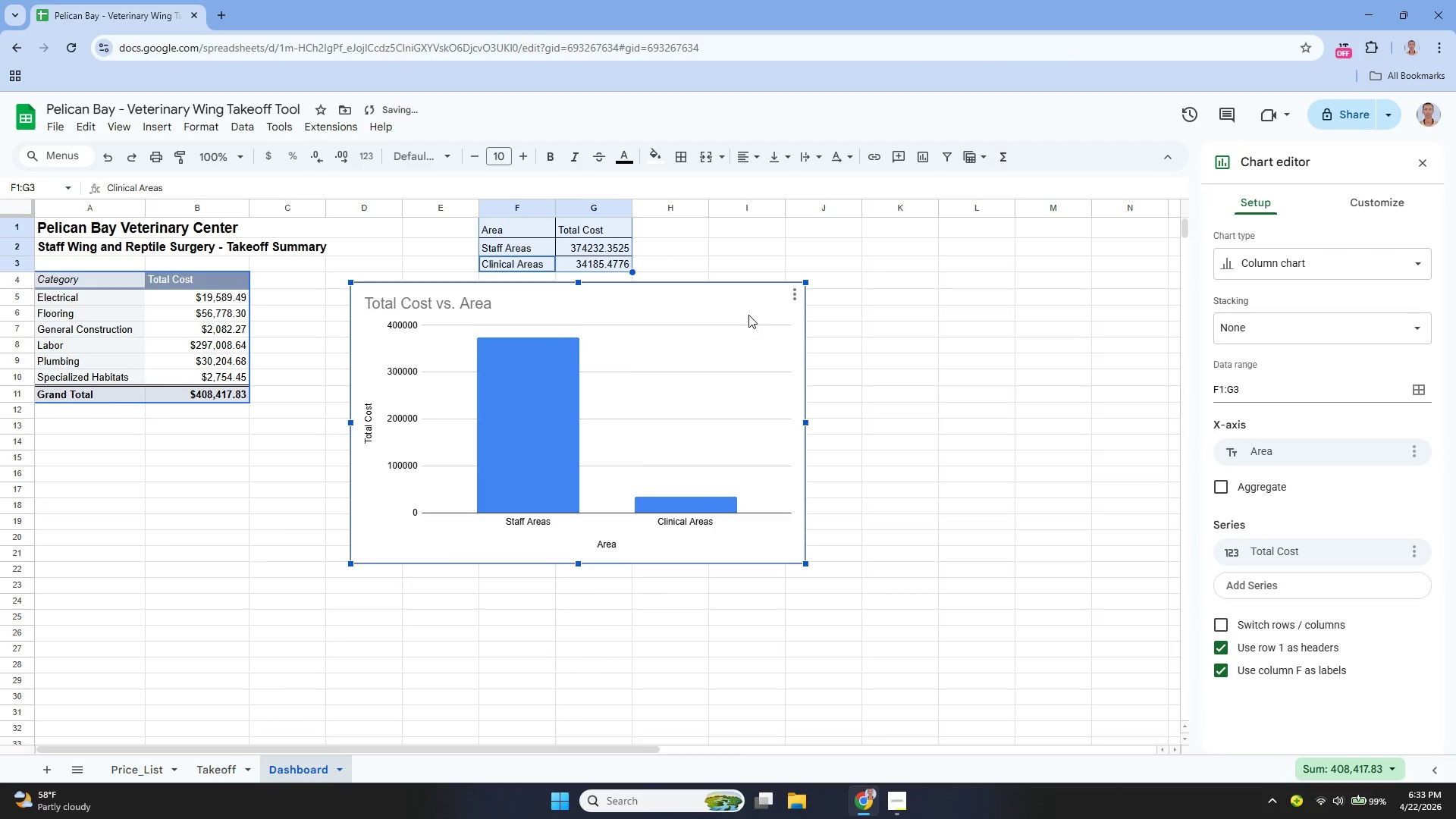 
left_click_drag(start_coordinate=[748, 313], to_coordinate=[794, 311])
 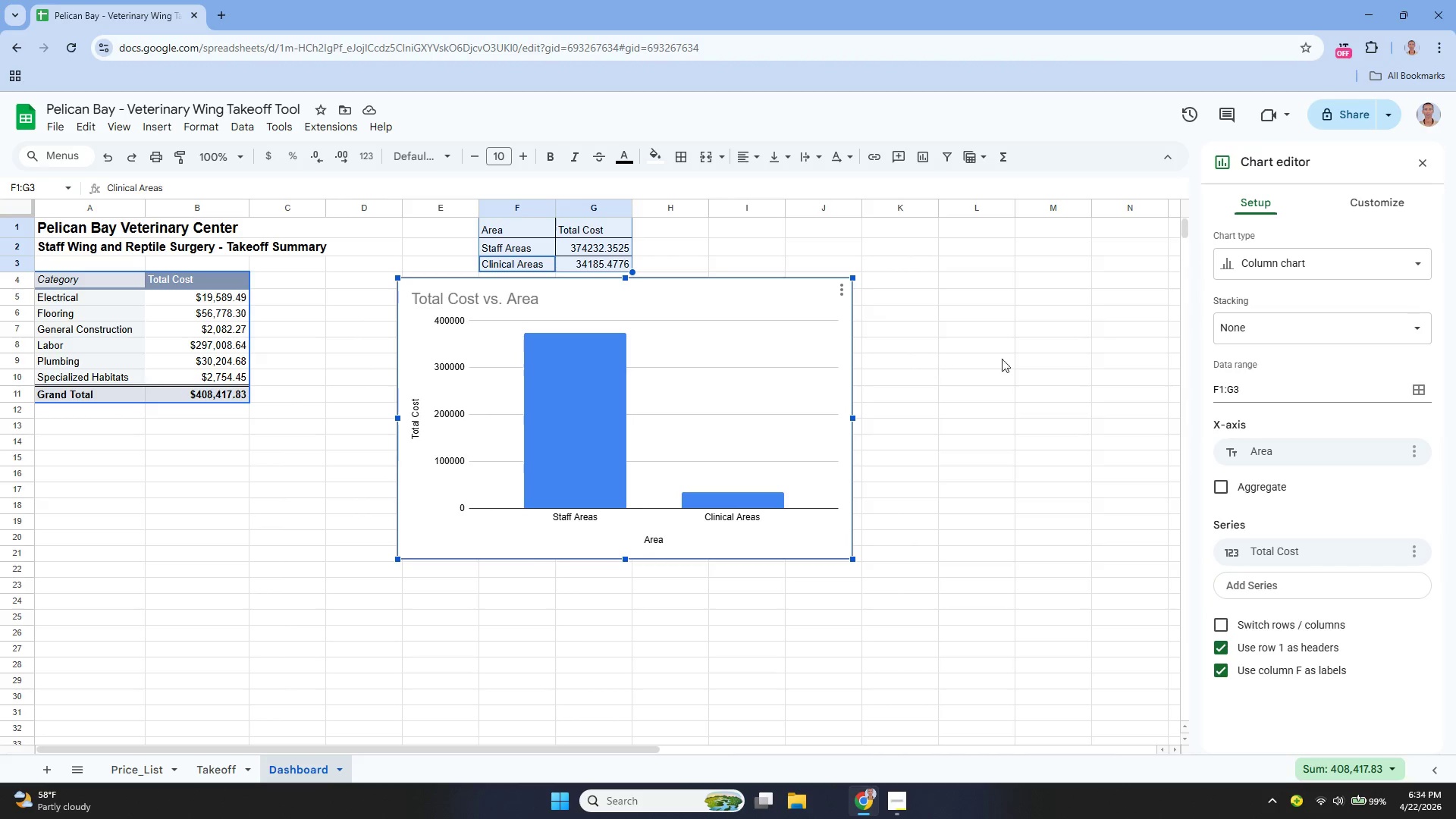 
wait(7.47)
 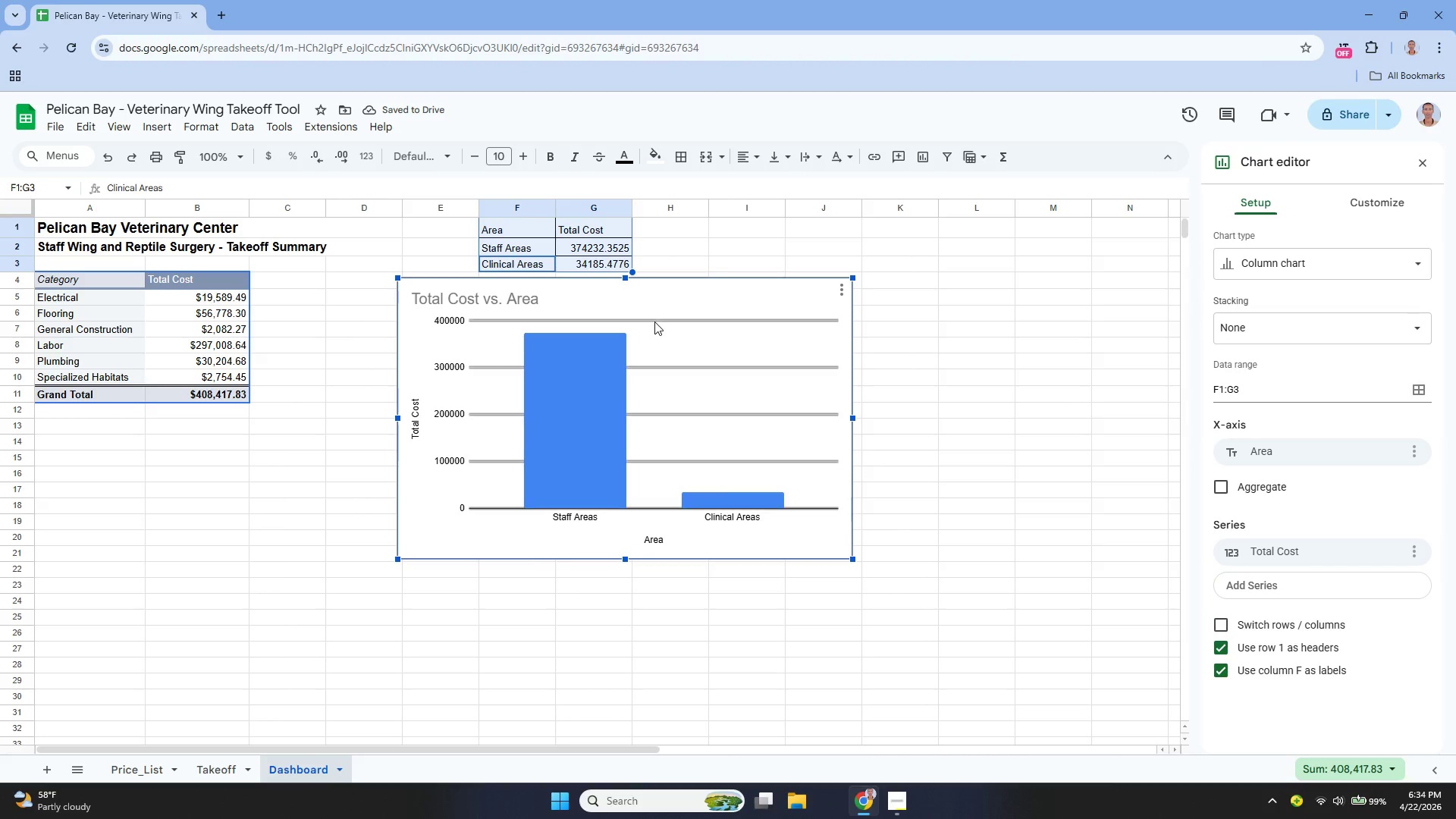 
scroll: coordinate [1305, 419], scroll_direction: down, amount: 2.0
 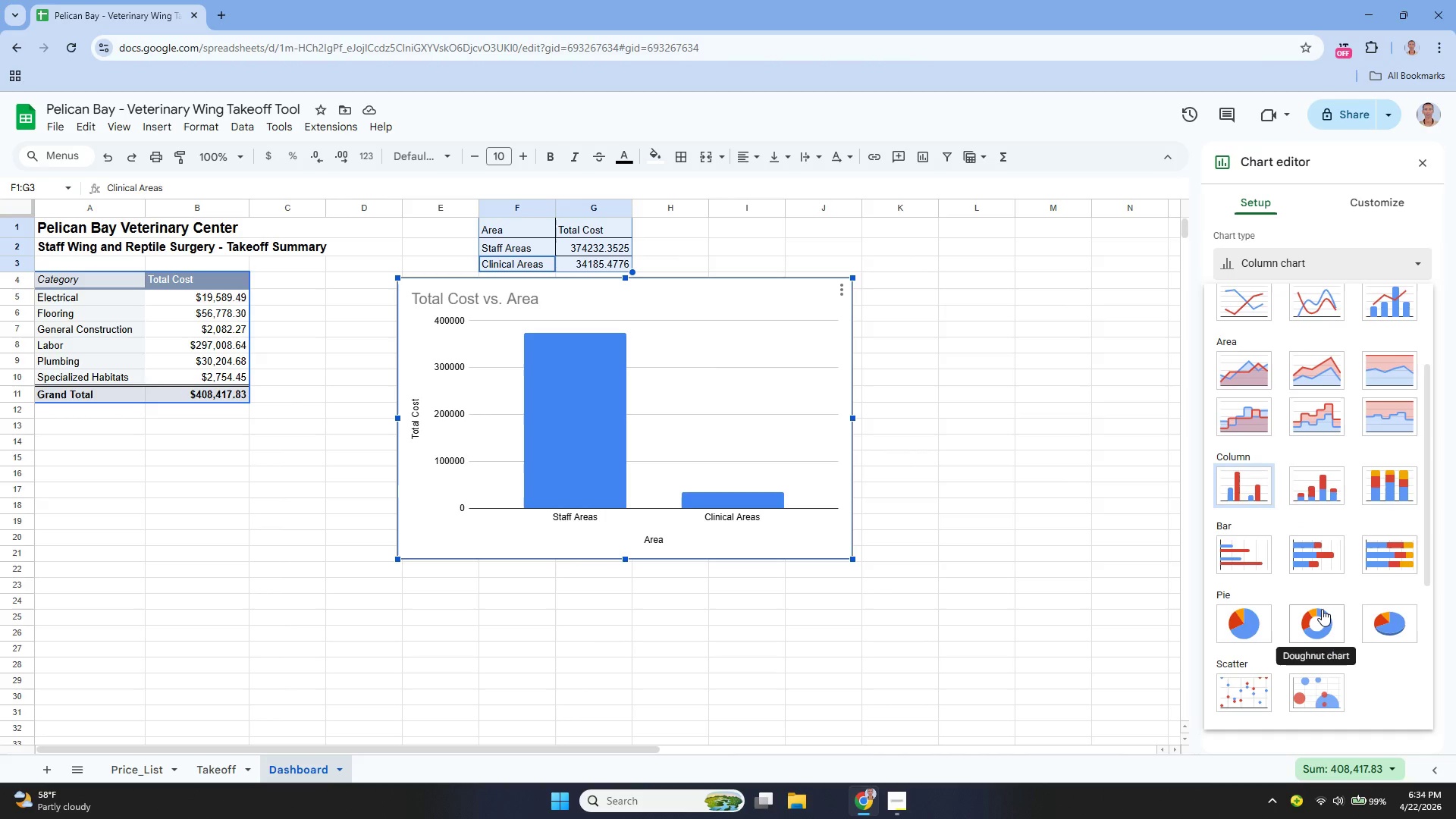 
left_click([1322, 609])
 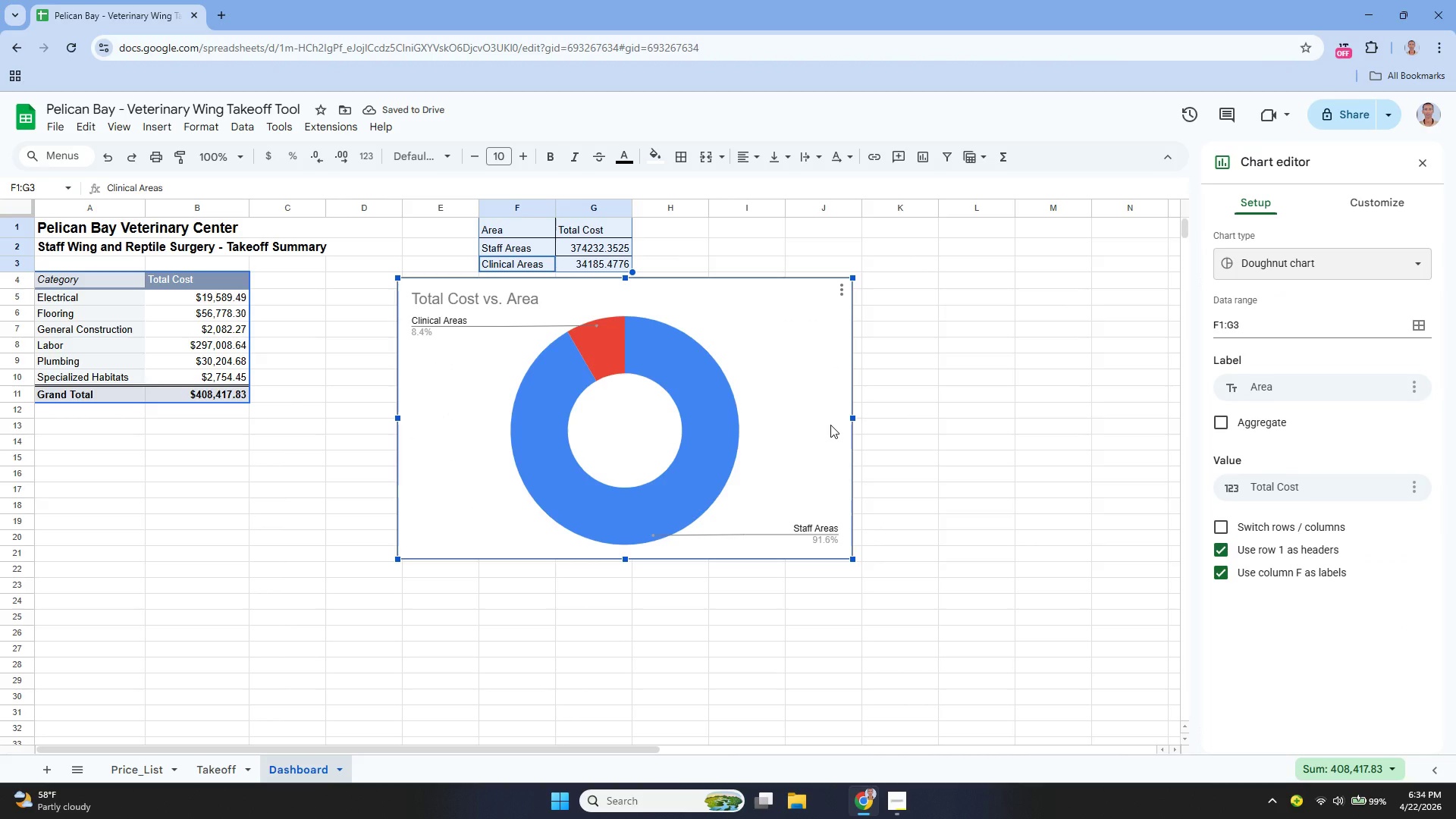 
wait(9.59)
 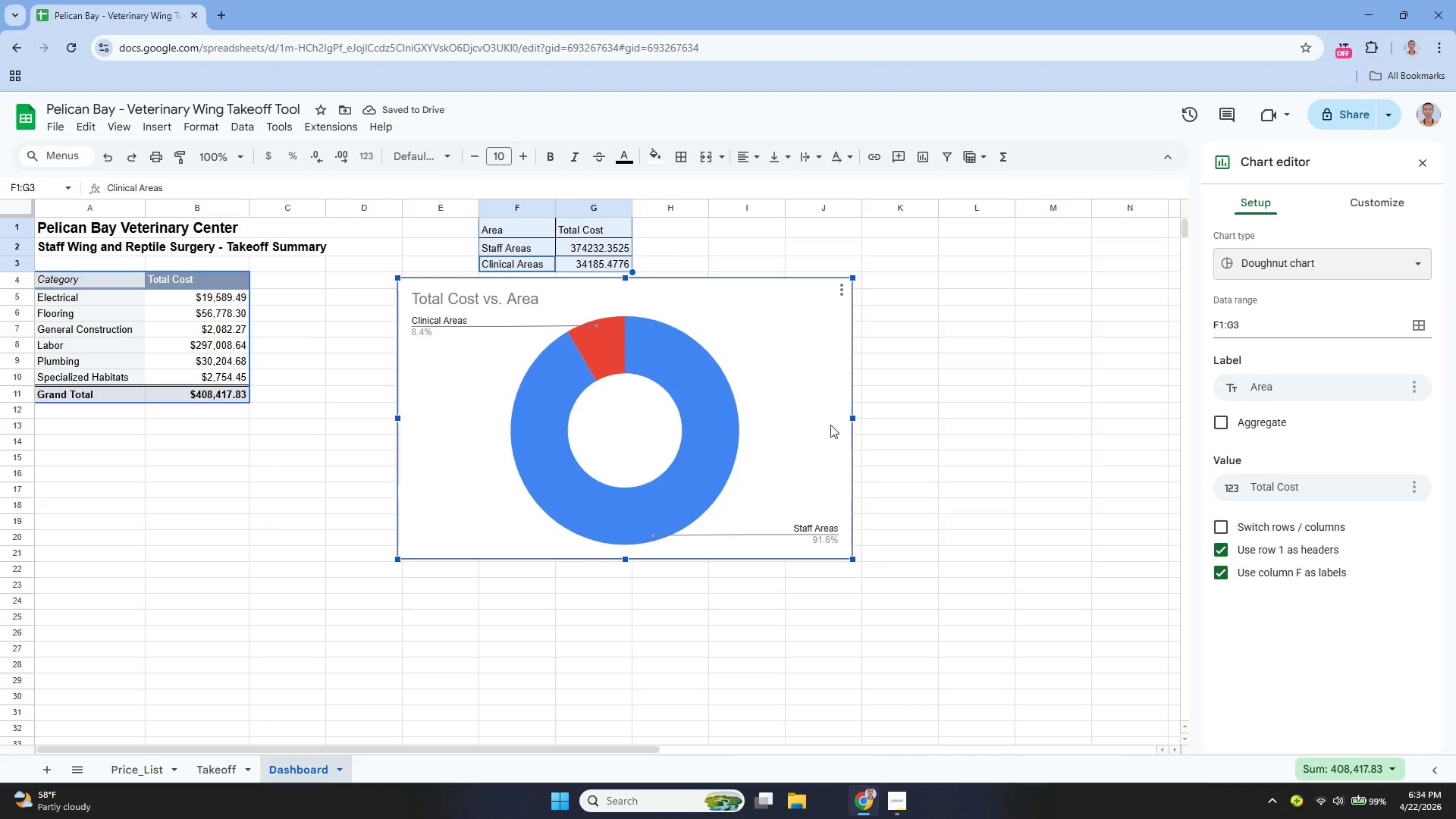 
double_click([529, 293])
 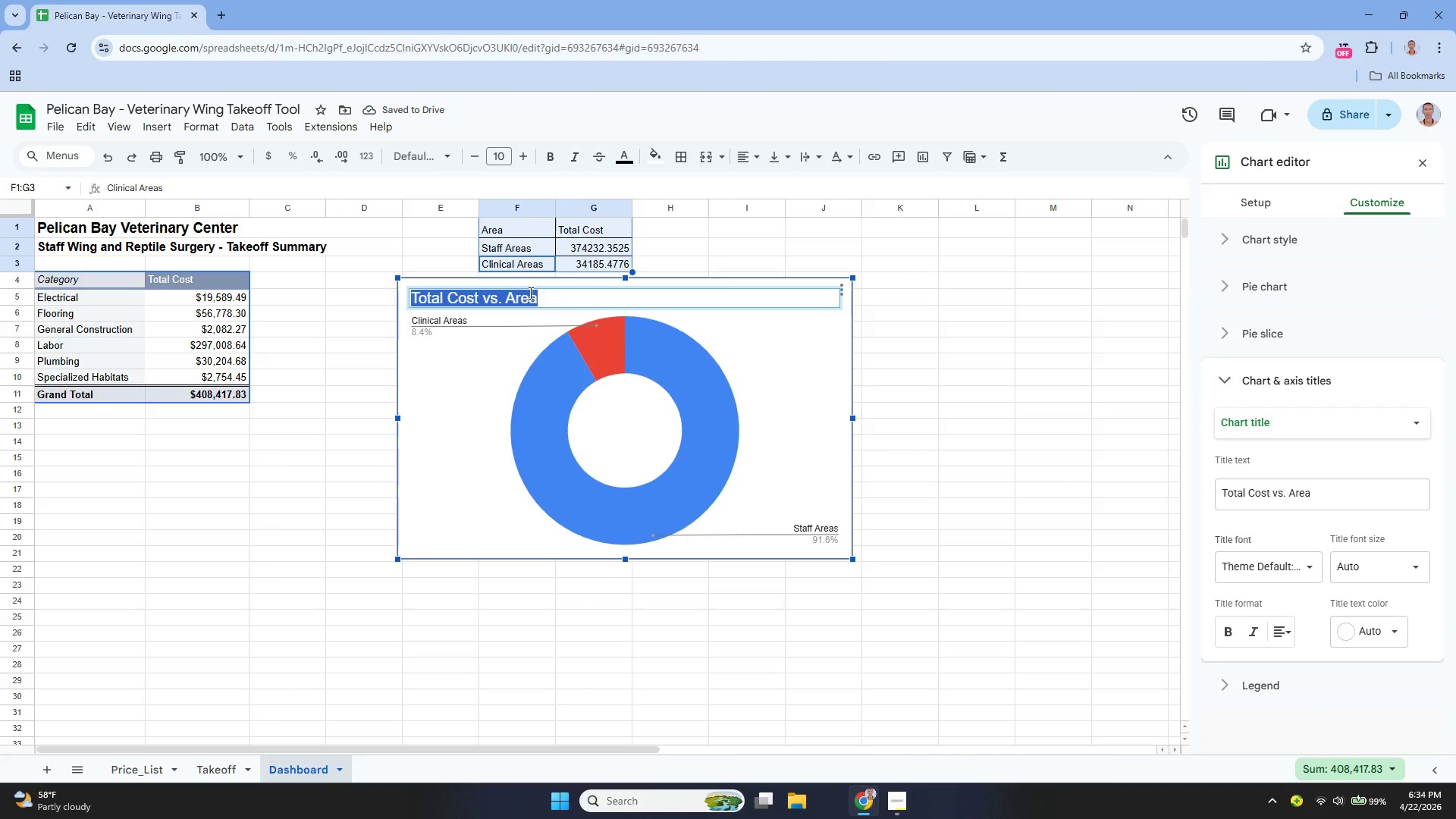 
key(Backspace)
type(Budget Allocation)
 